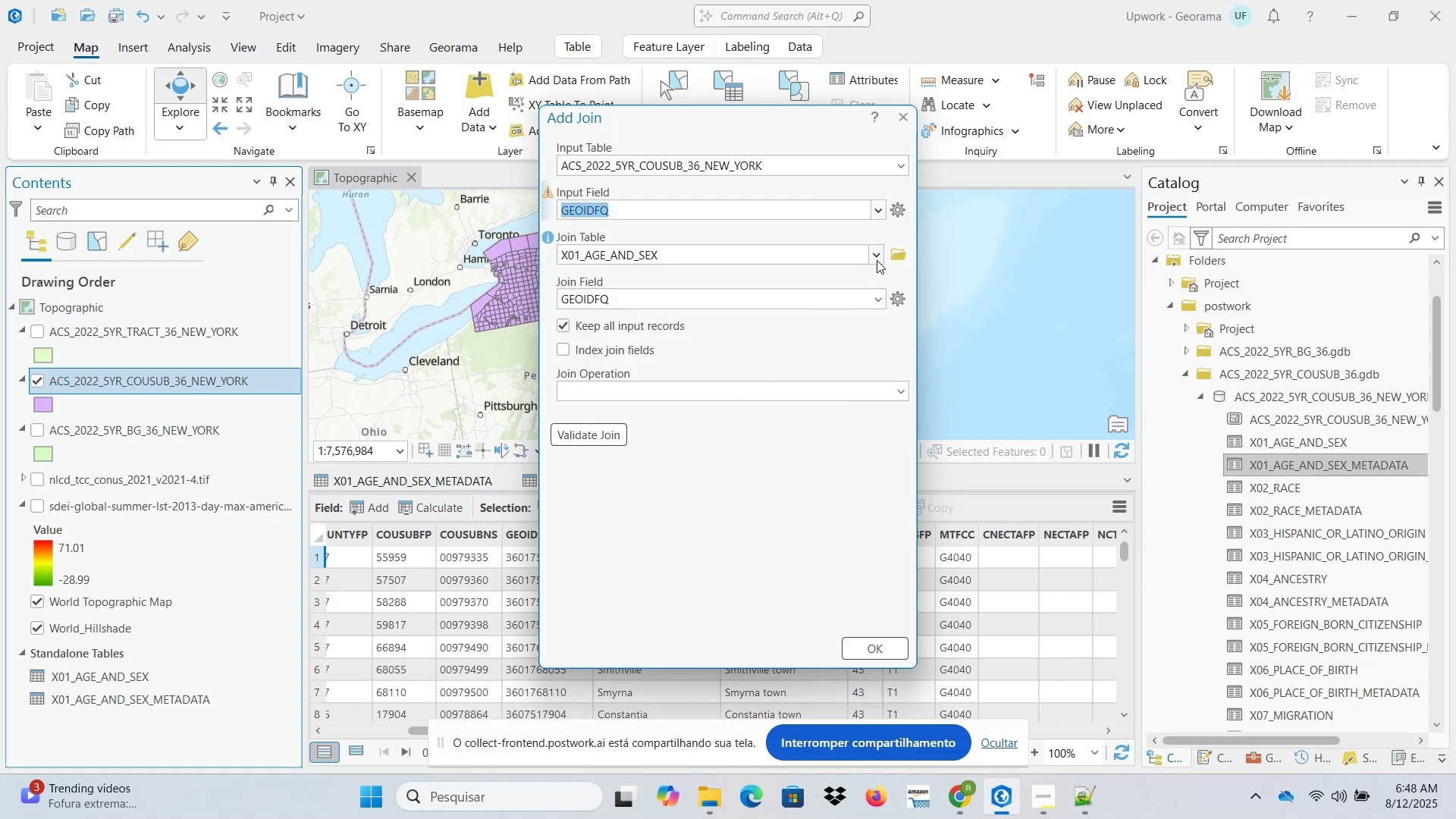 
left_click([877, 256])
 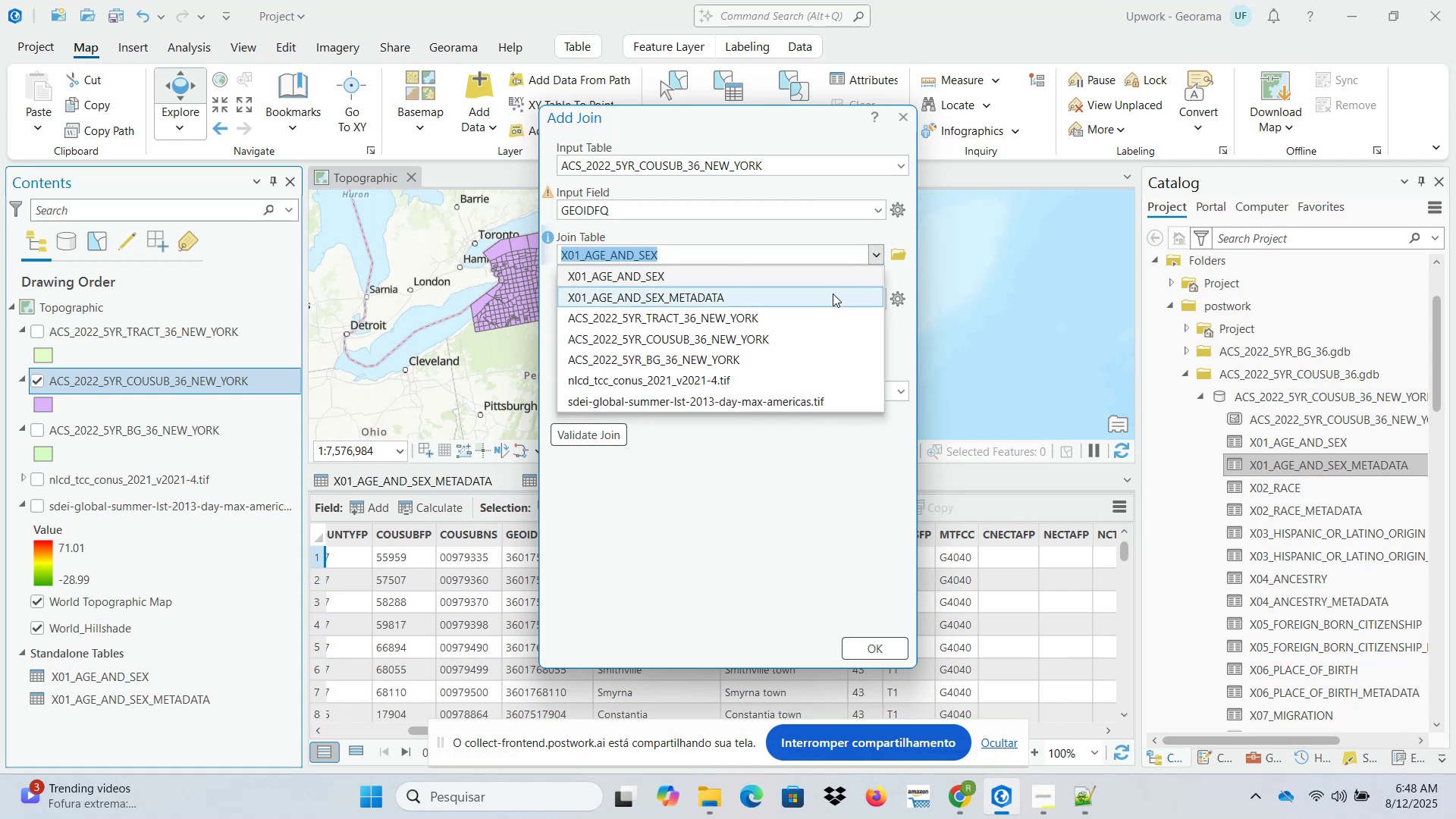 
scroll: coordinate [801, 366], scroll_direction: down, amount: 5.0
 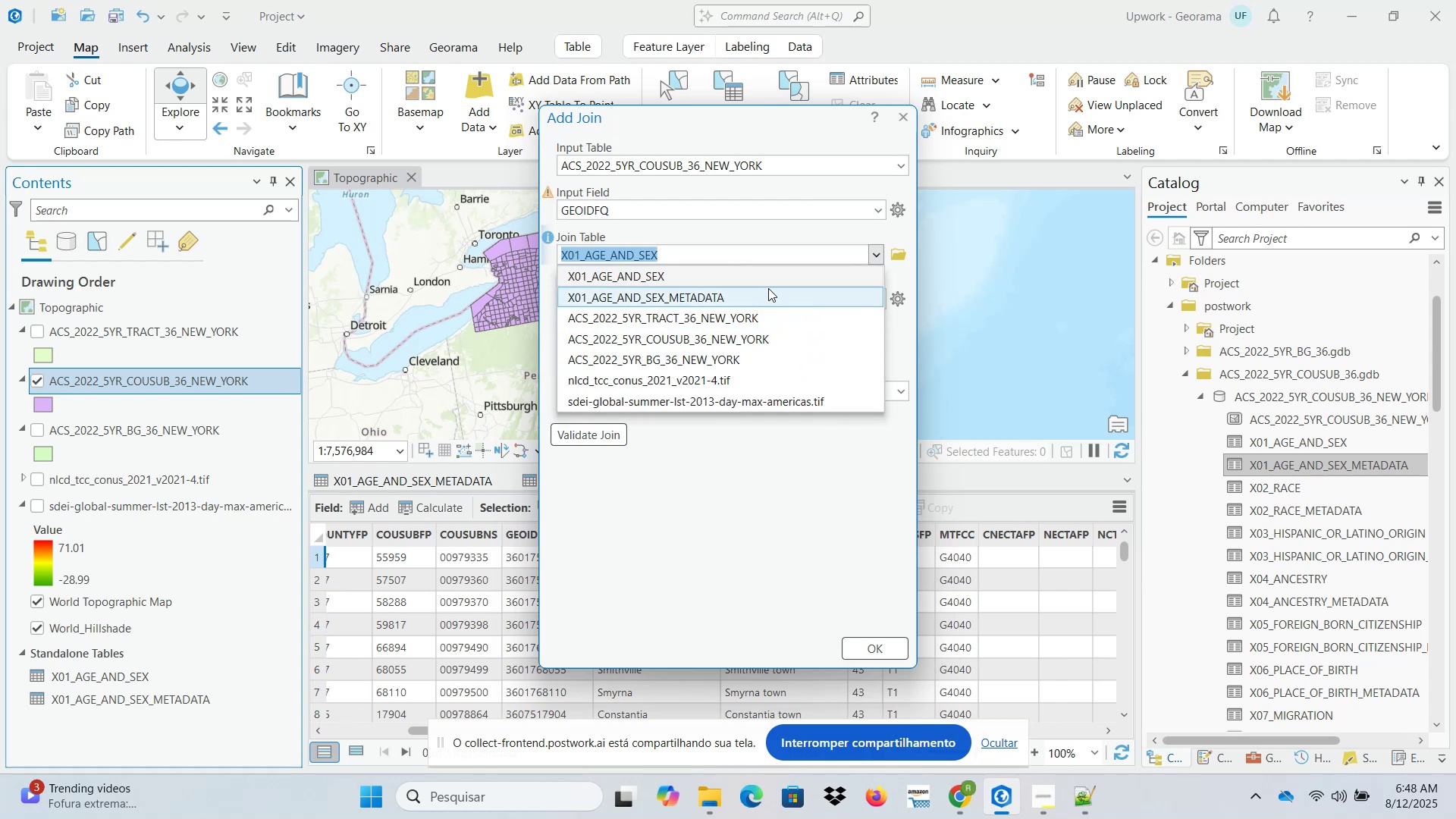 
left_click([764, 276])
 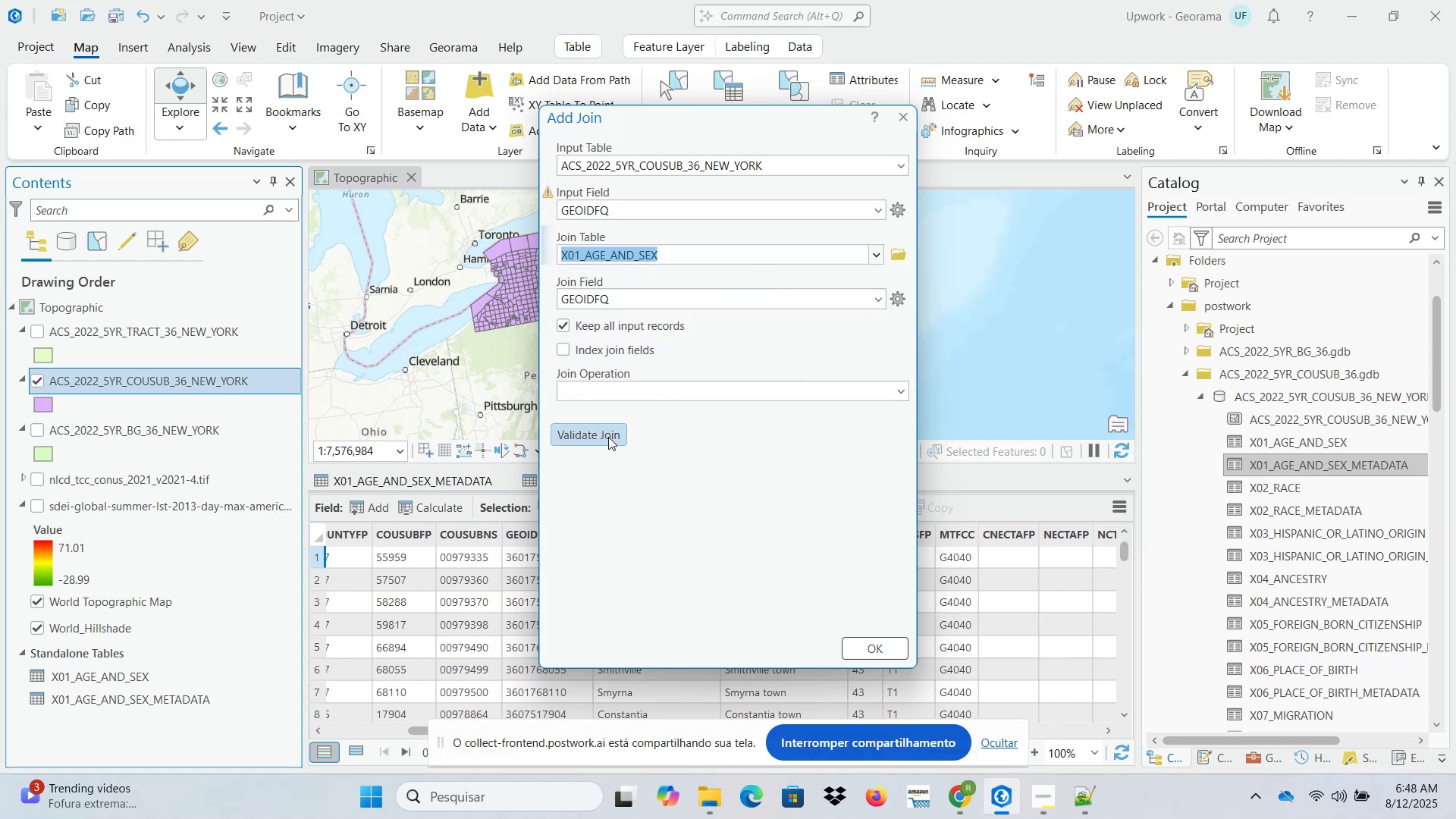 
left_click([823, 389])
 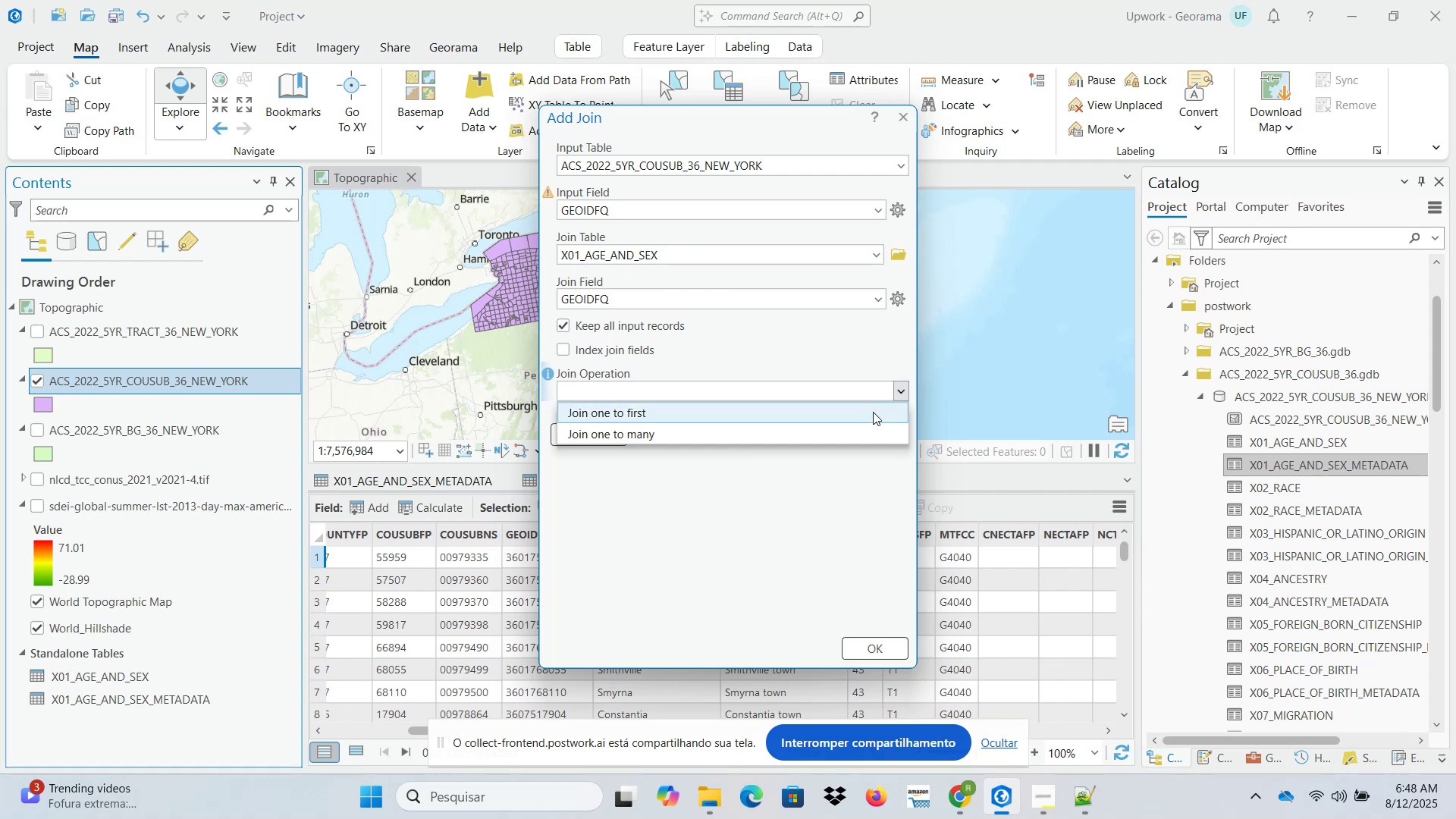 
left_click([873, 412])
 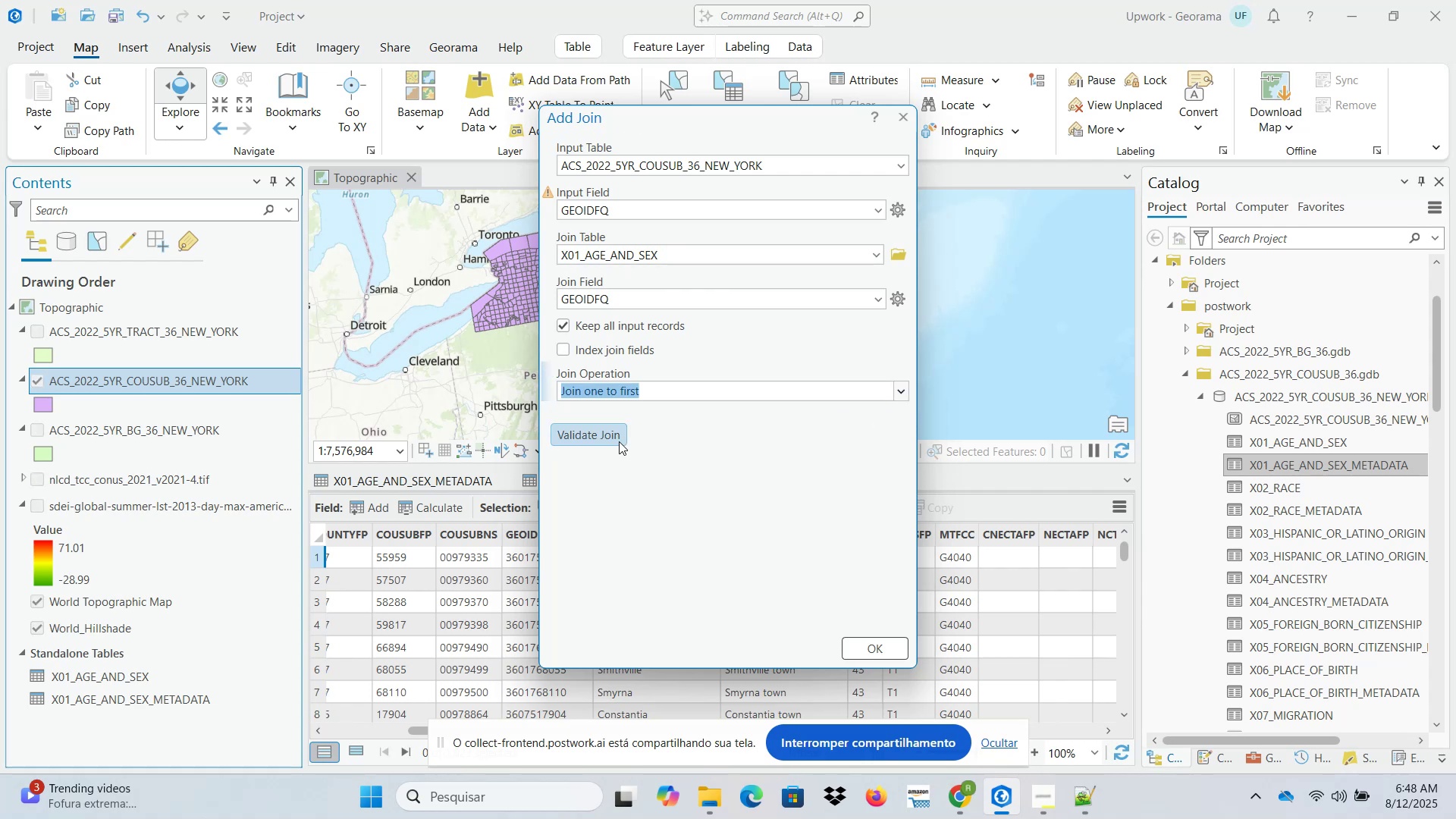 
left_click([612, 438])
 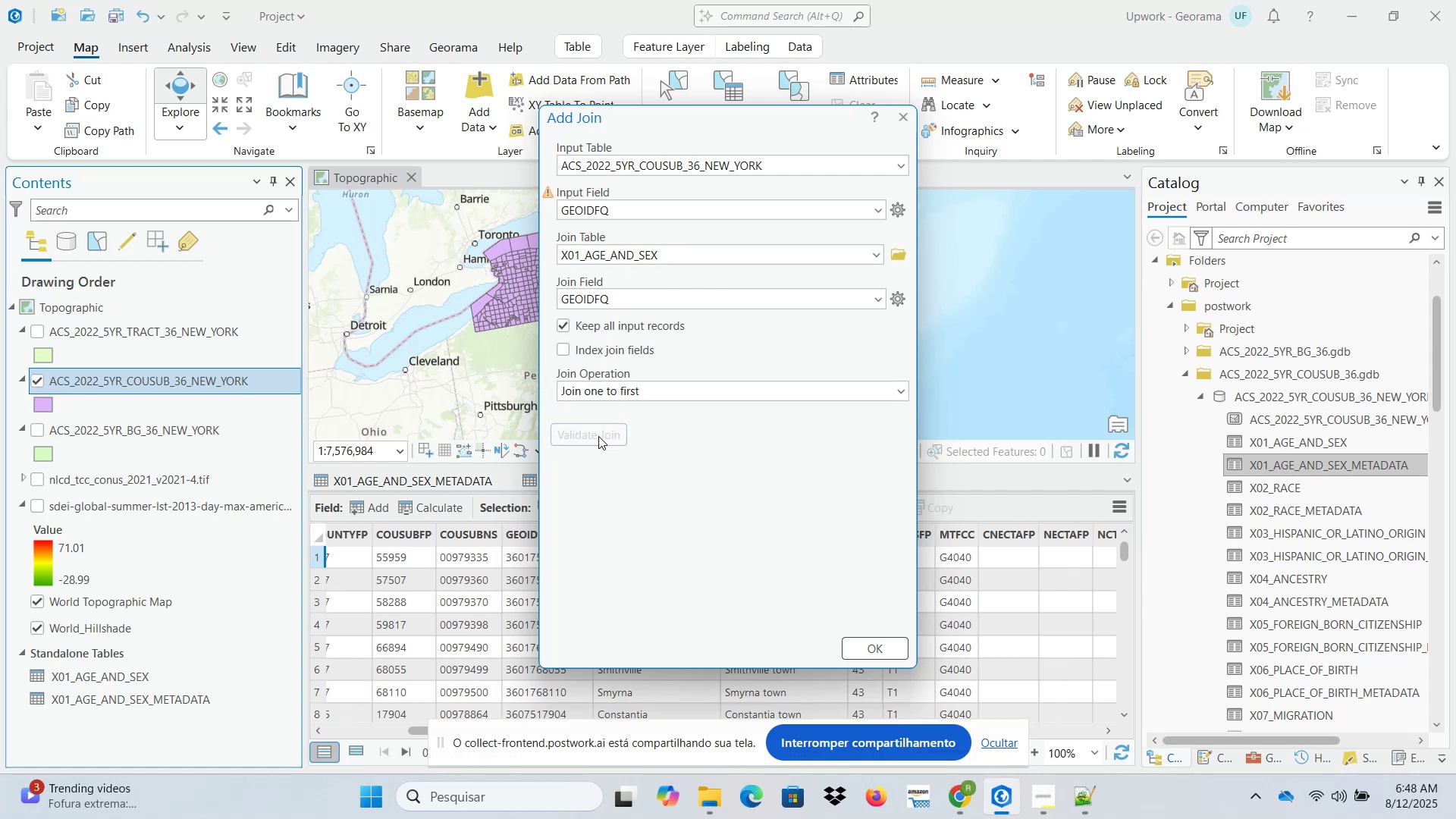 
wait(8.39)
 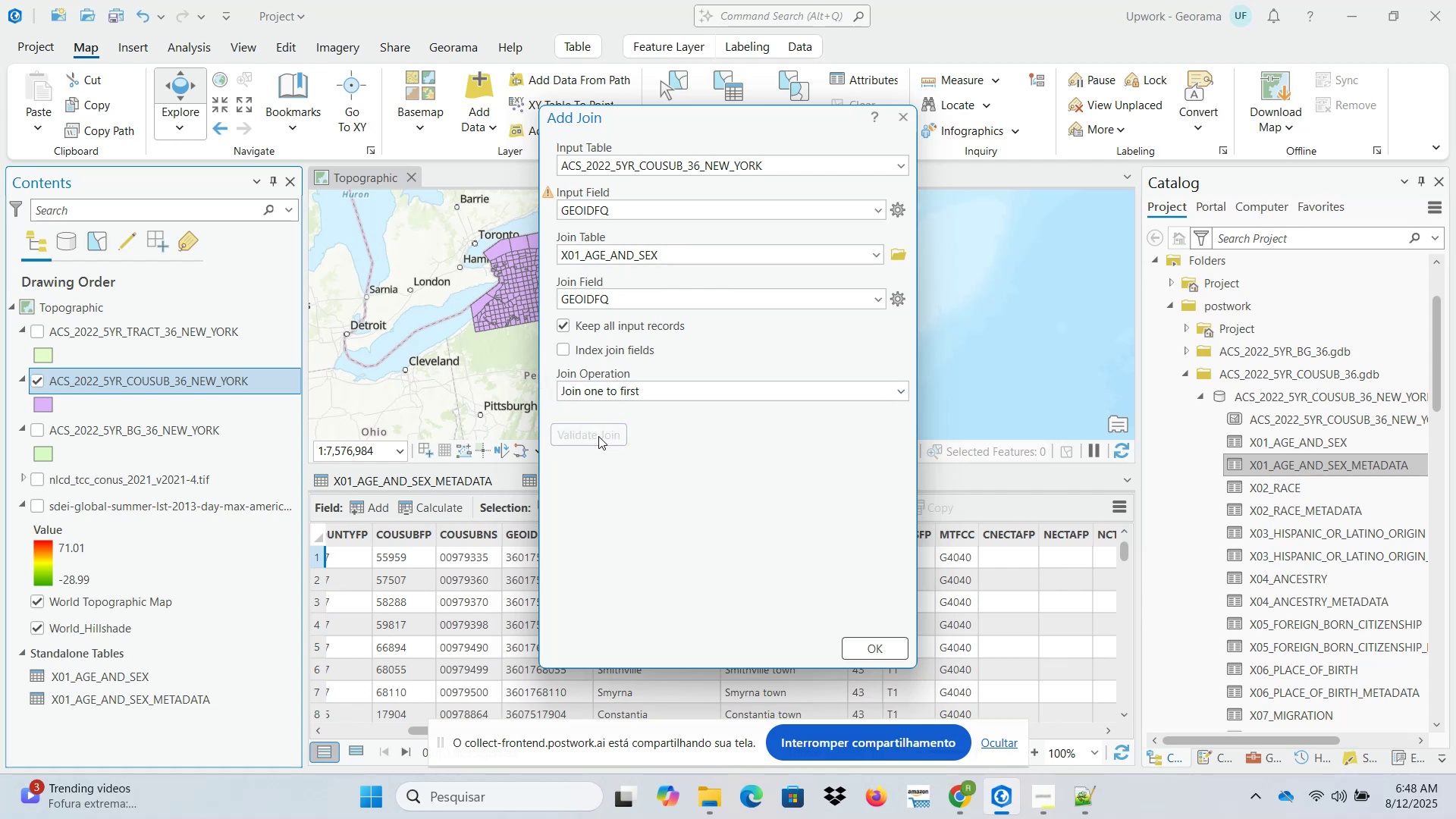 
left_click_drag(start_coordinate=[959, 364], to_coordinate=[953, 412])
 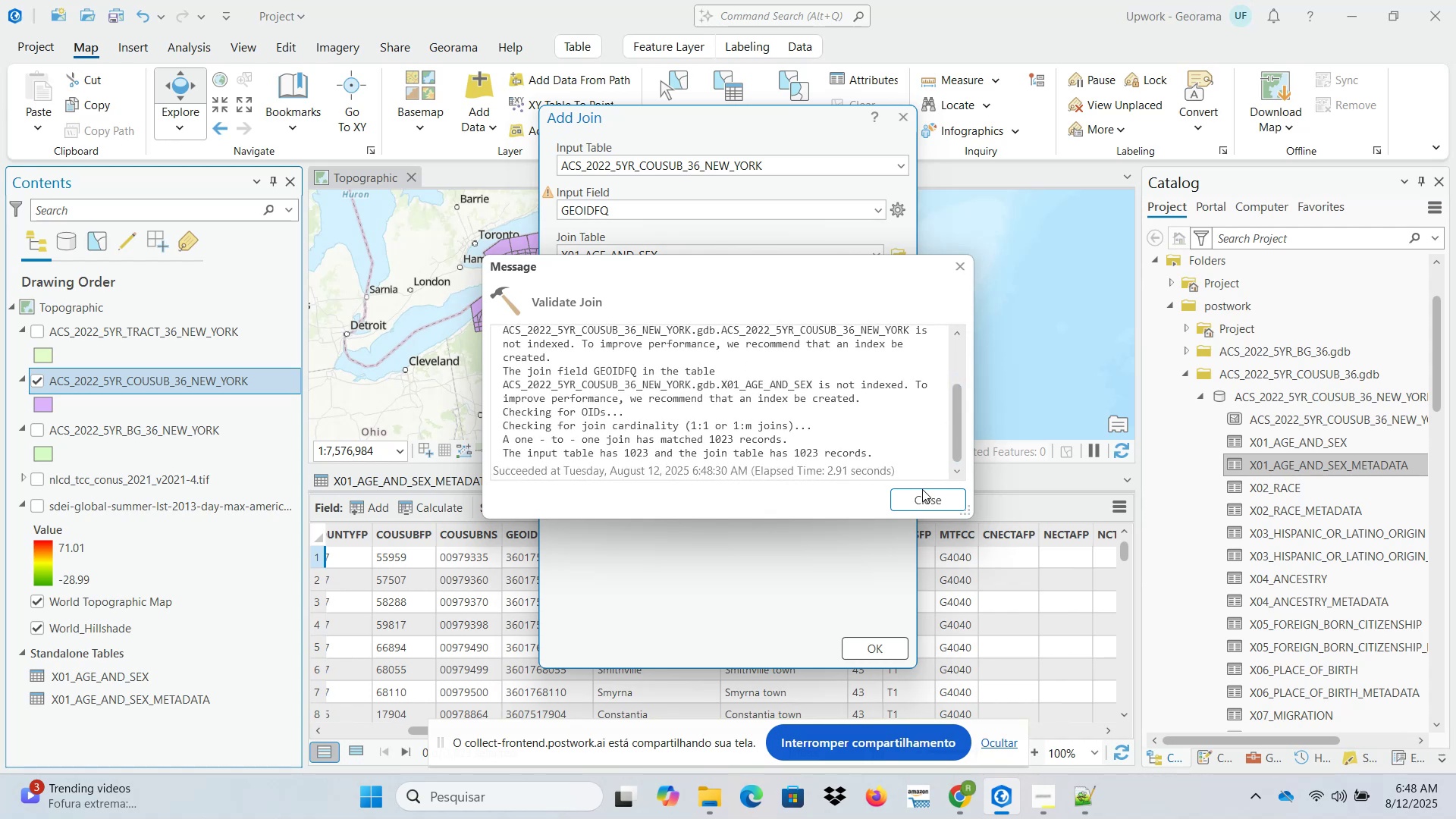 
left_click([922, 502])
 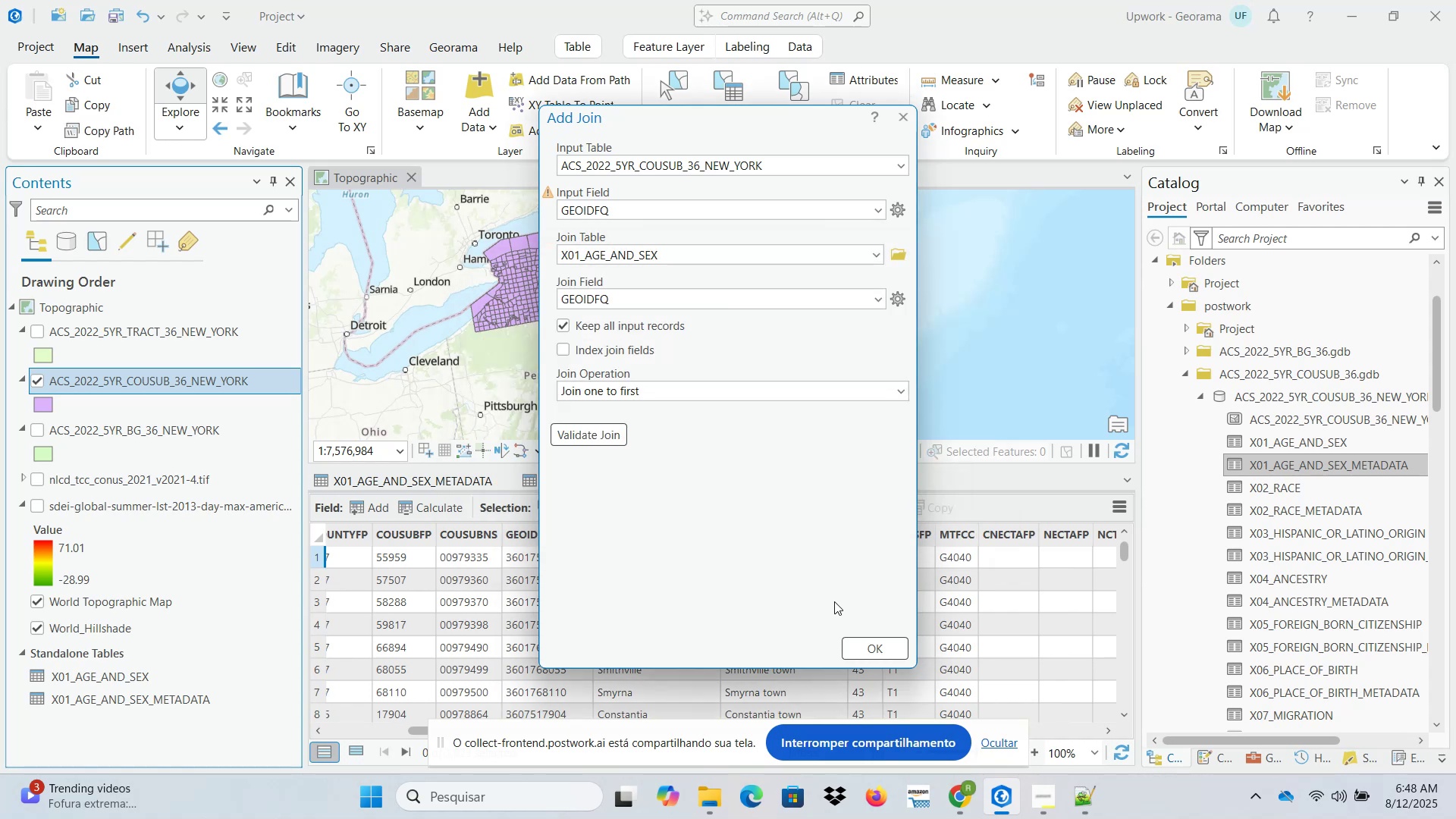 
left_click([852, 648])
 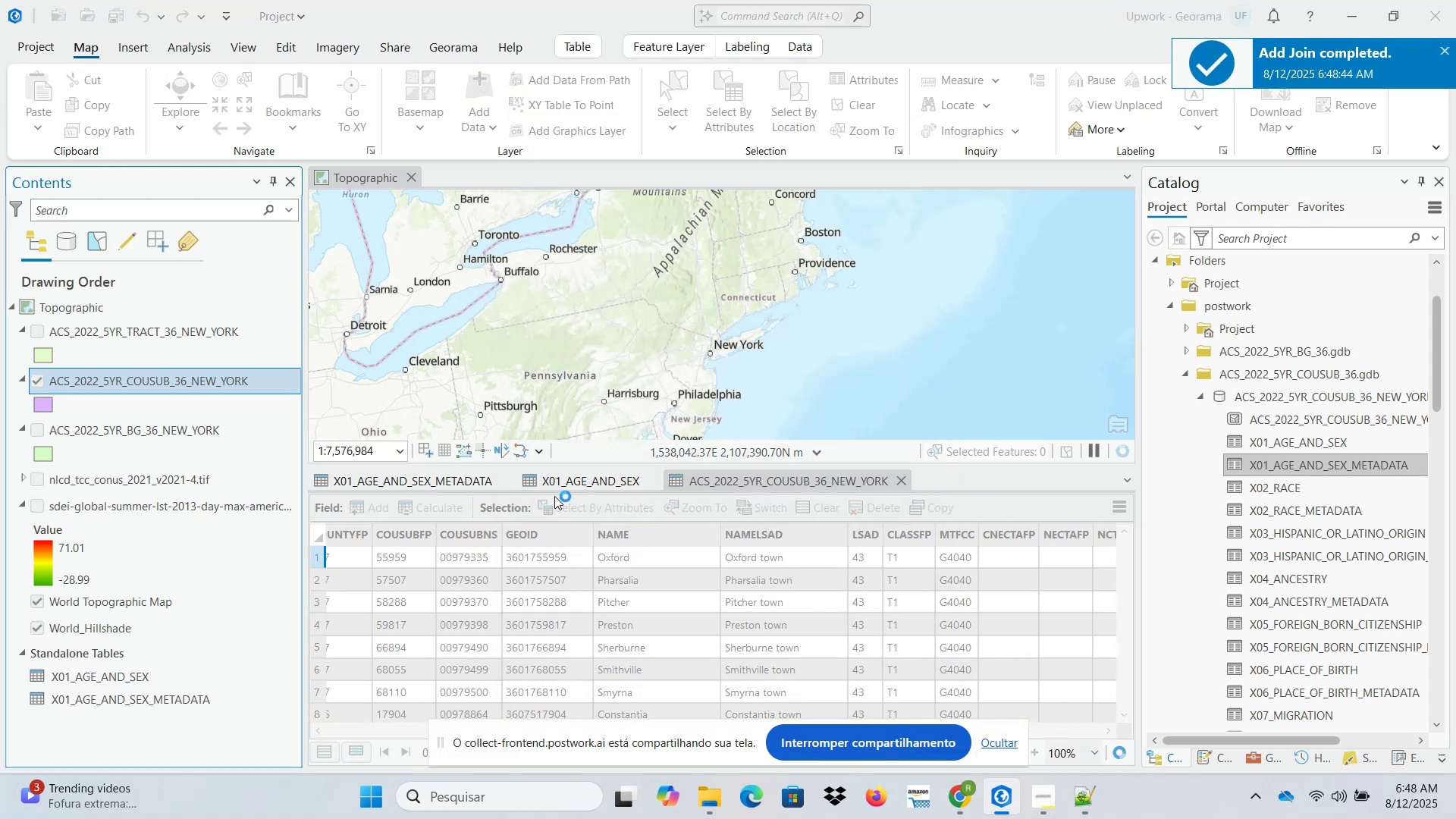 
wait(5.7)
 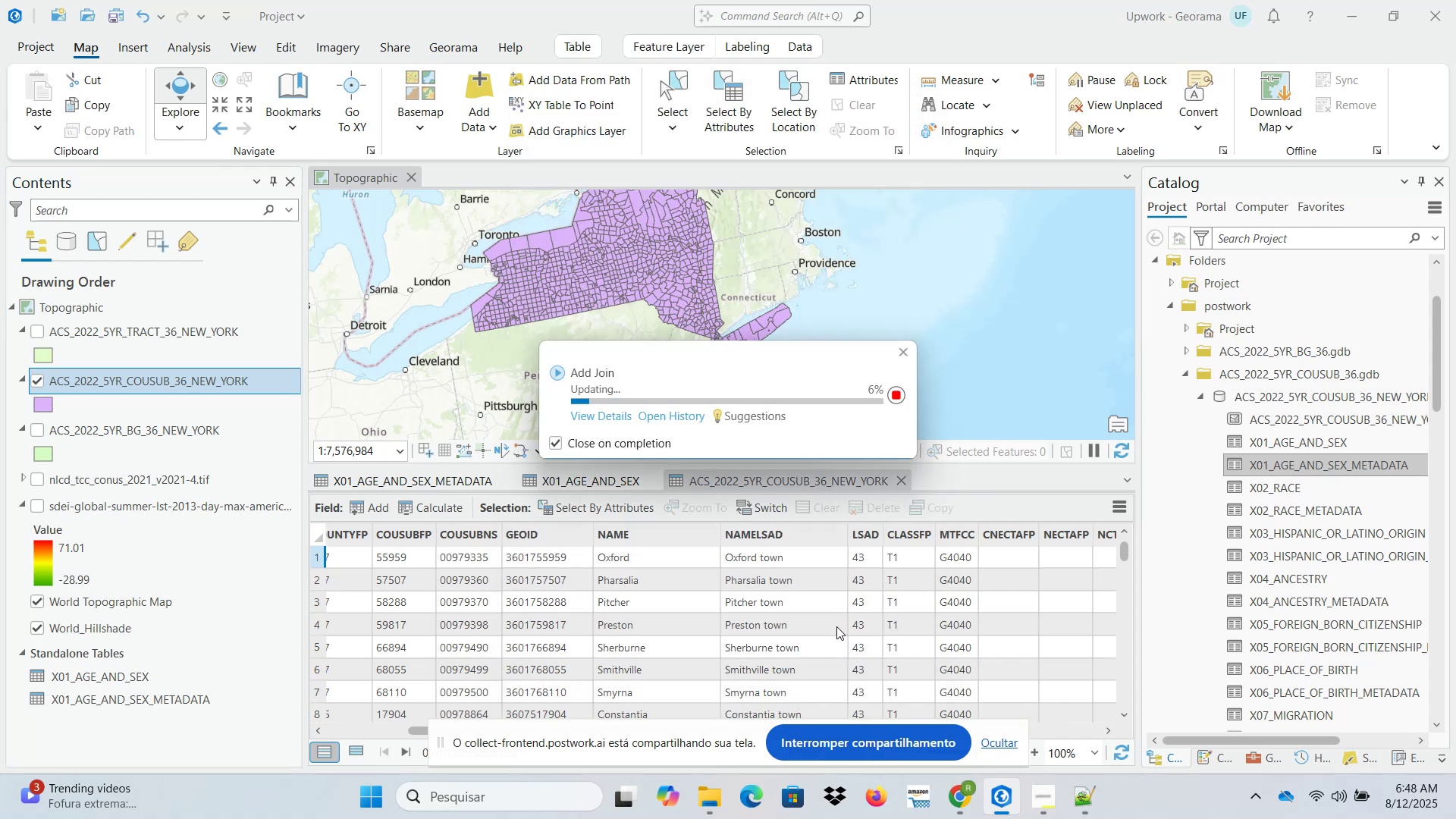 
left_click([573, 480])
 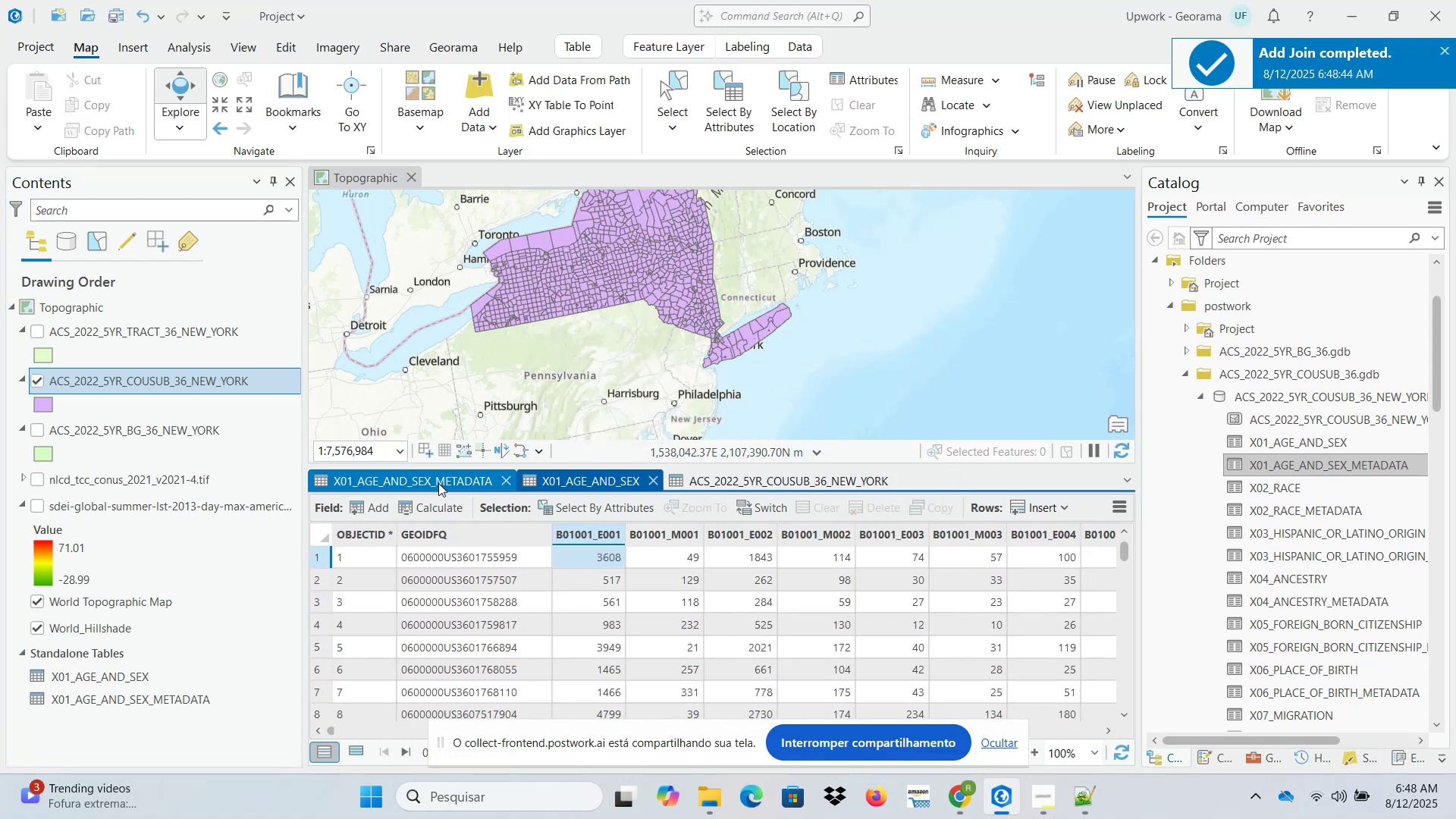 
mouse_move([694, 491])
 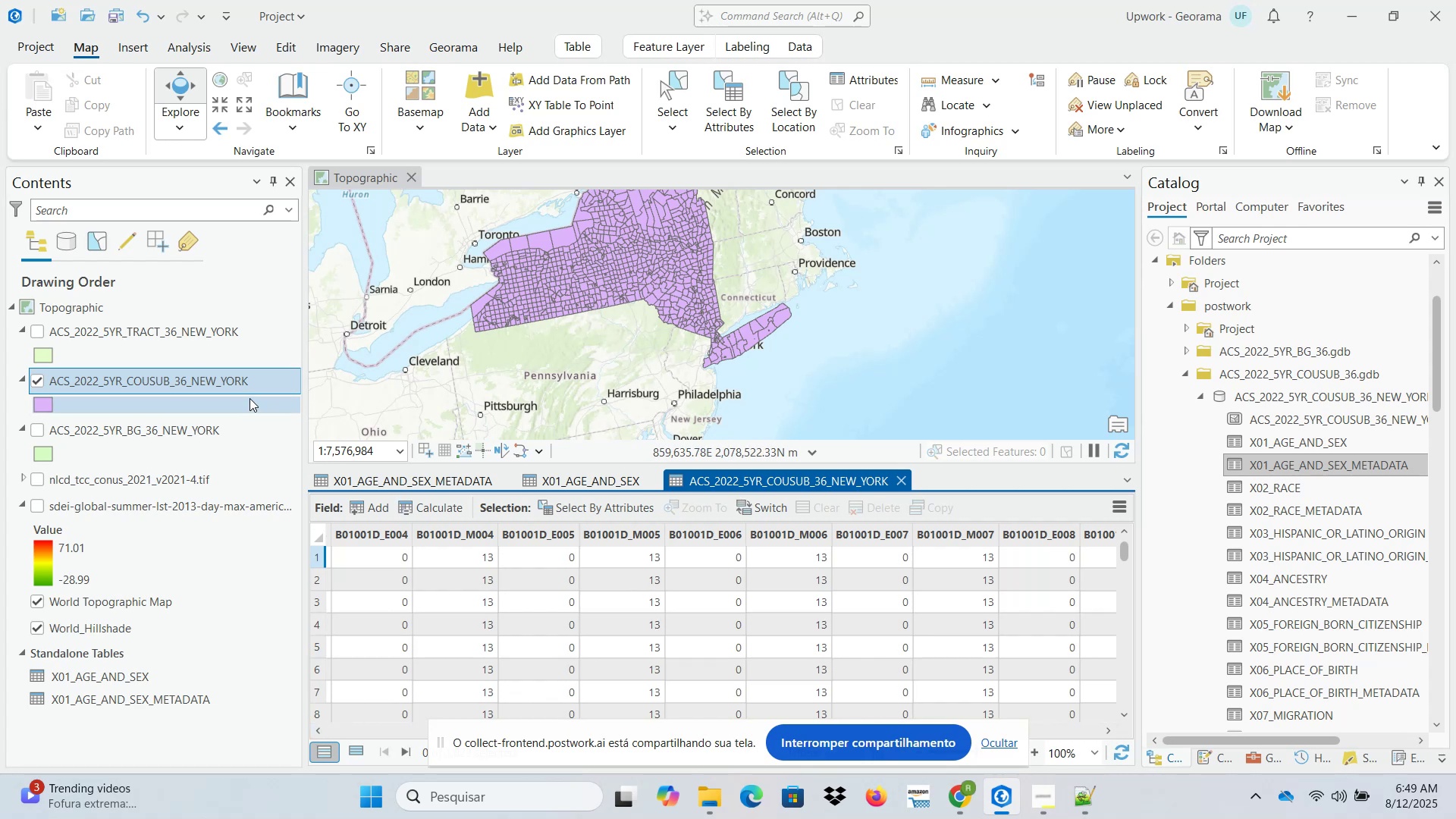 
wait(25.42)
 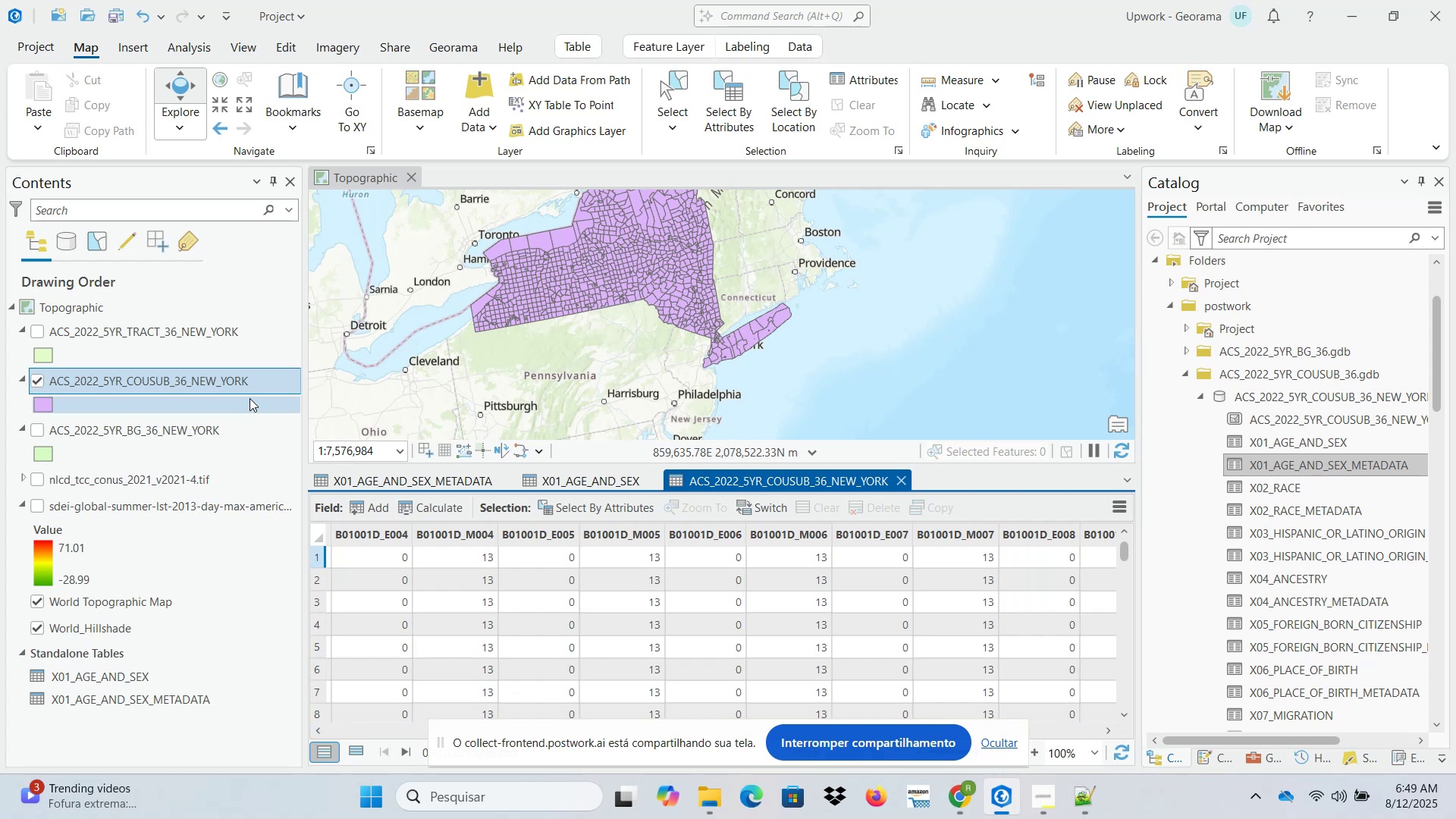 
left_click([469, 479])
 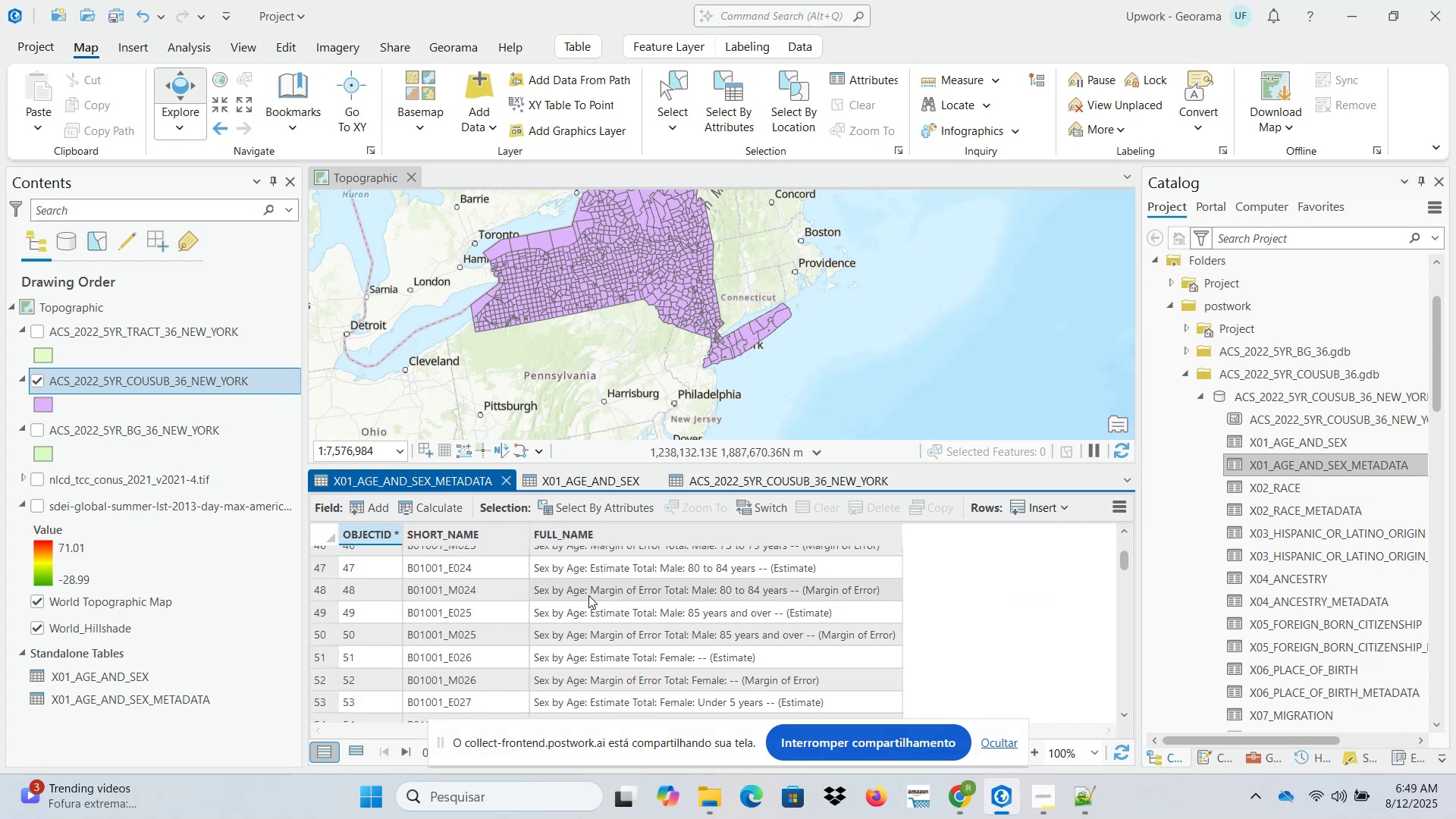 
scroll: coordinate [651, 617], scroll_direction: up, amount: 7.0
 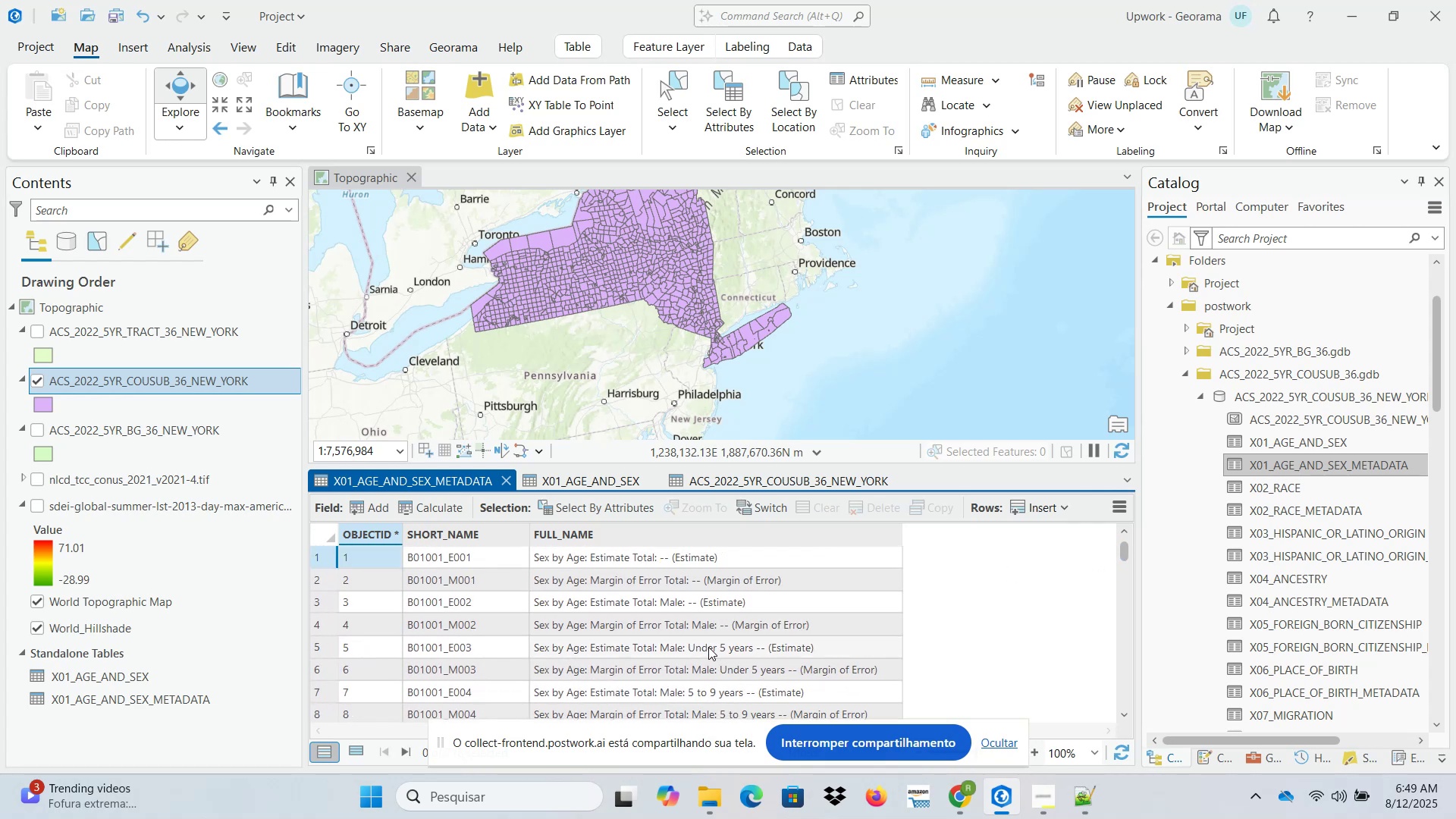 
wait(5.34)
 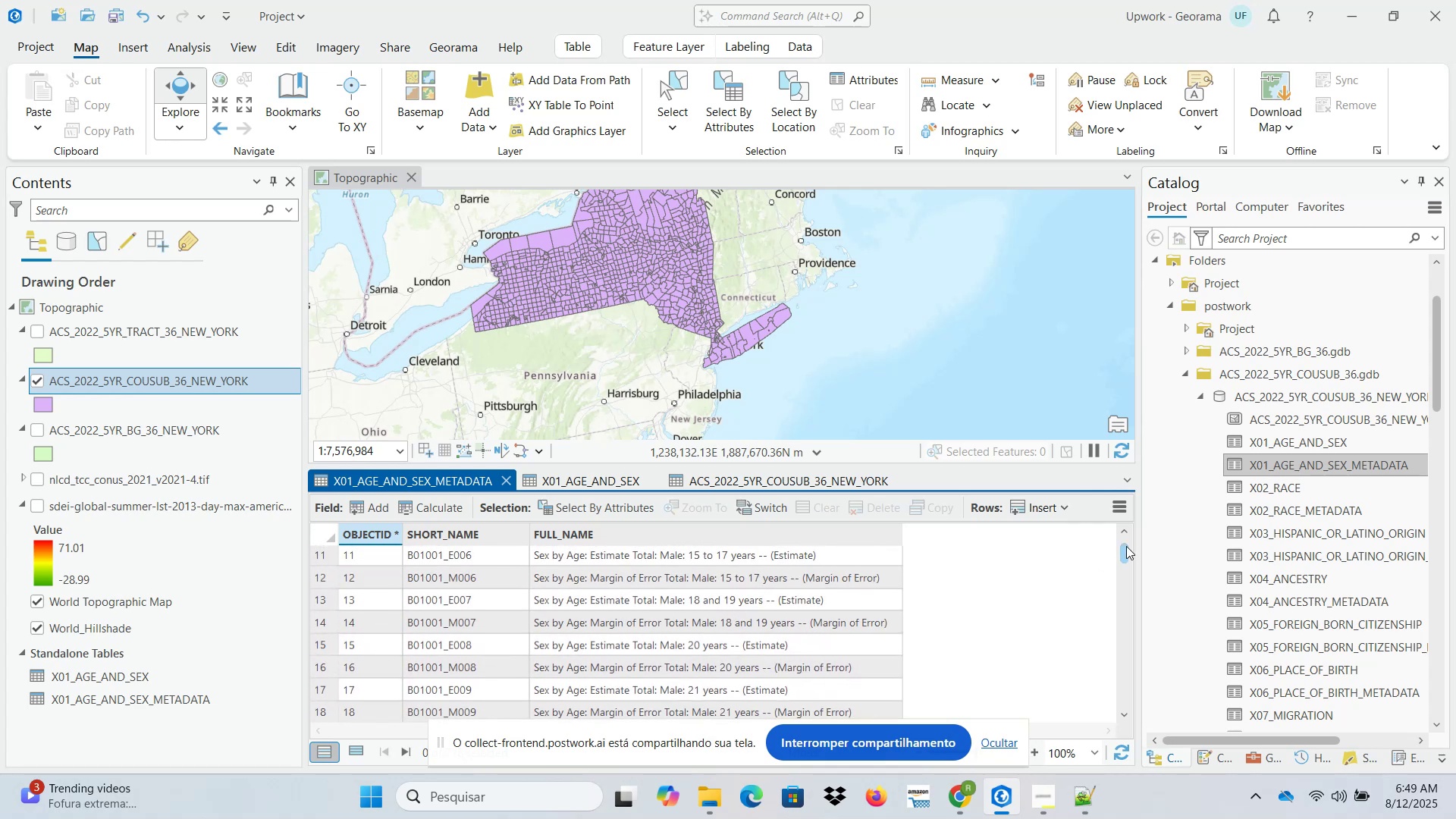 
scroll: coordinate [783, 670], scroll_direction: down, amount: 5.0
 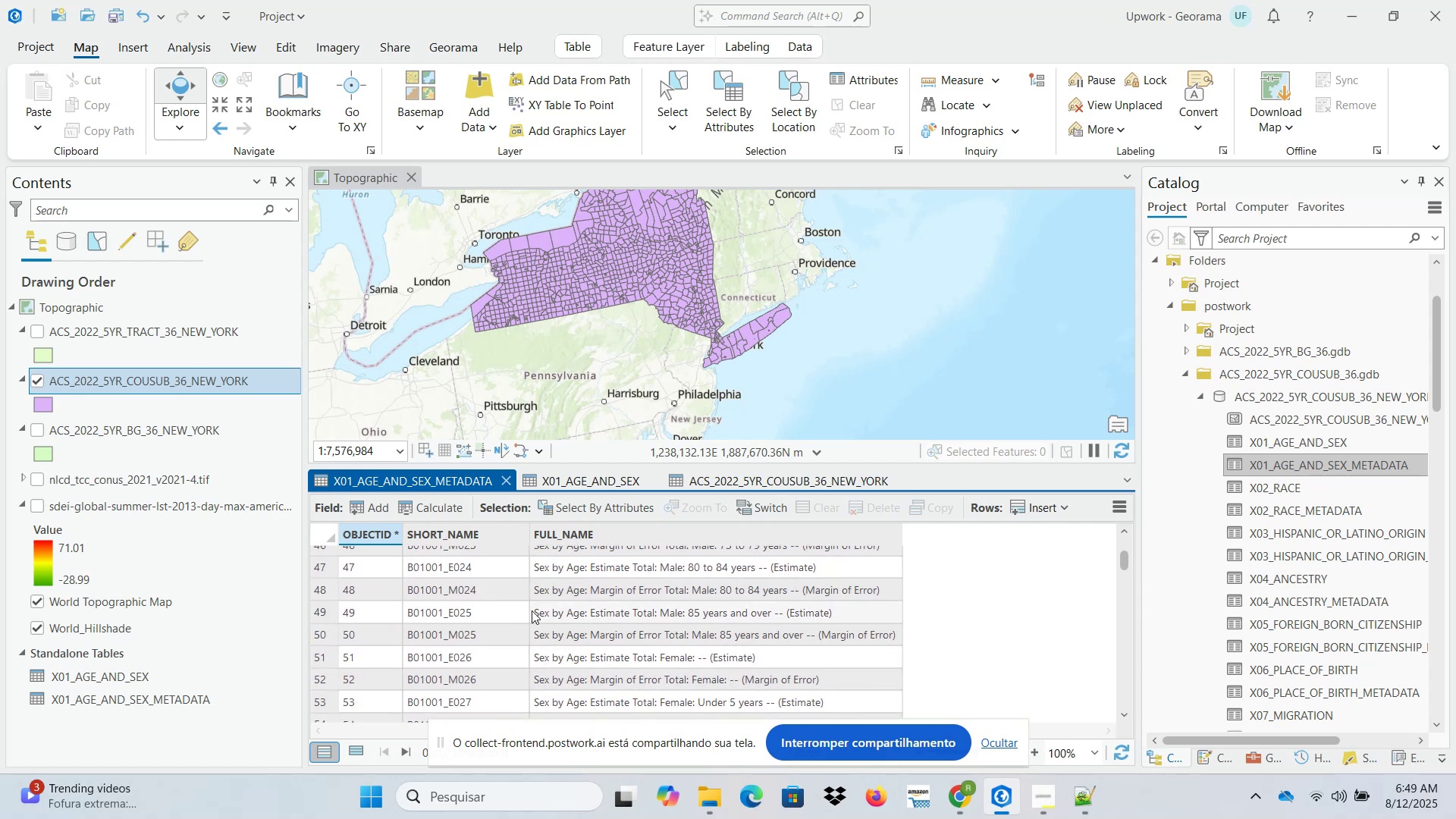 
wait(6.74)
 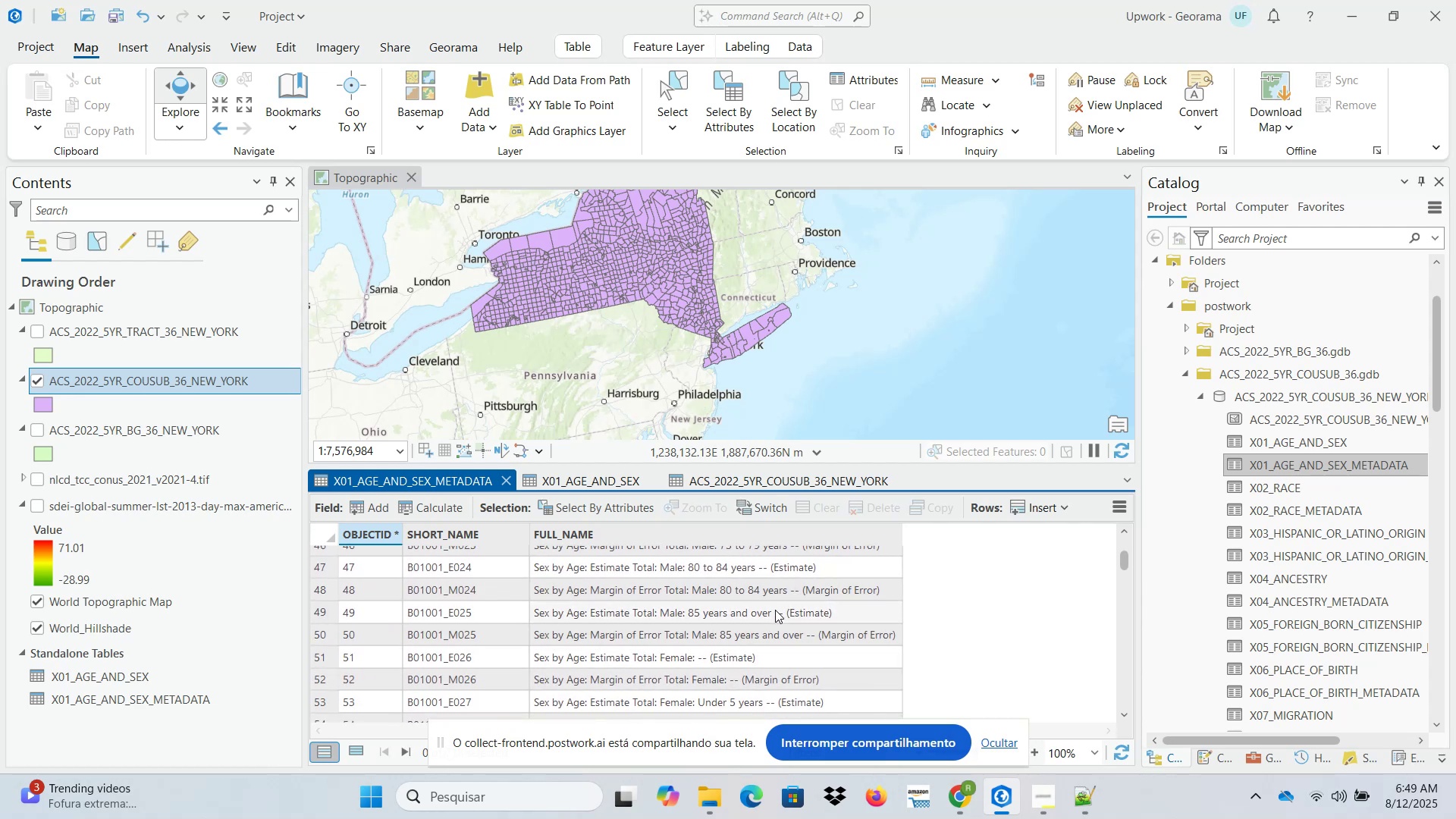 
right_click([276, 383])
 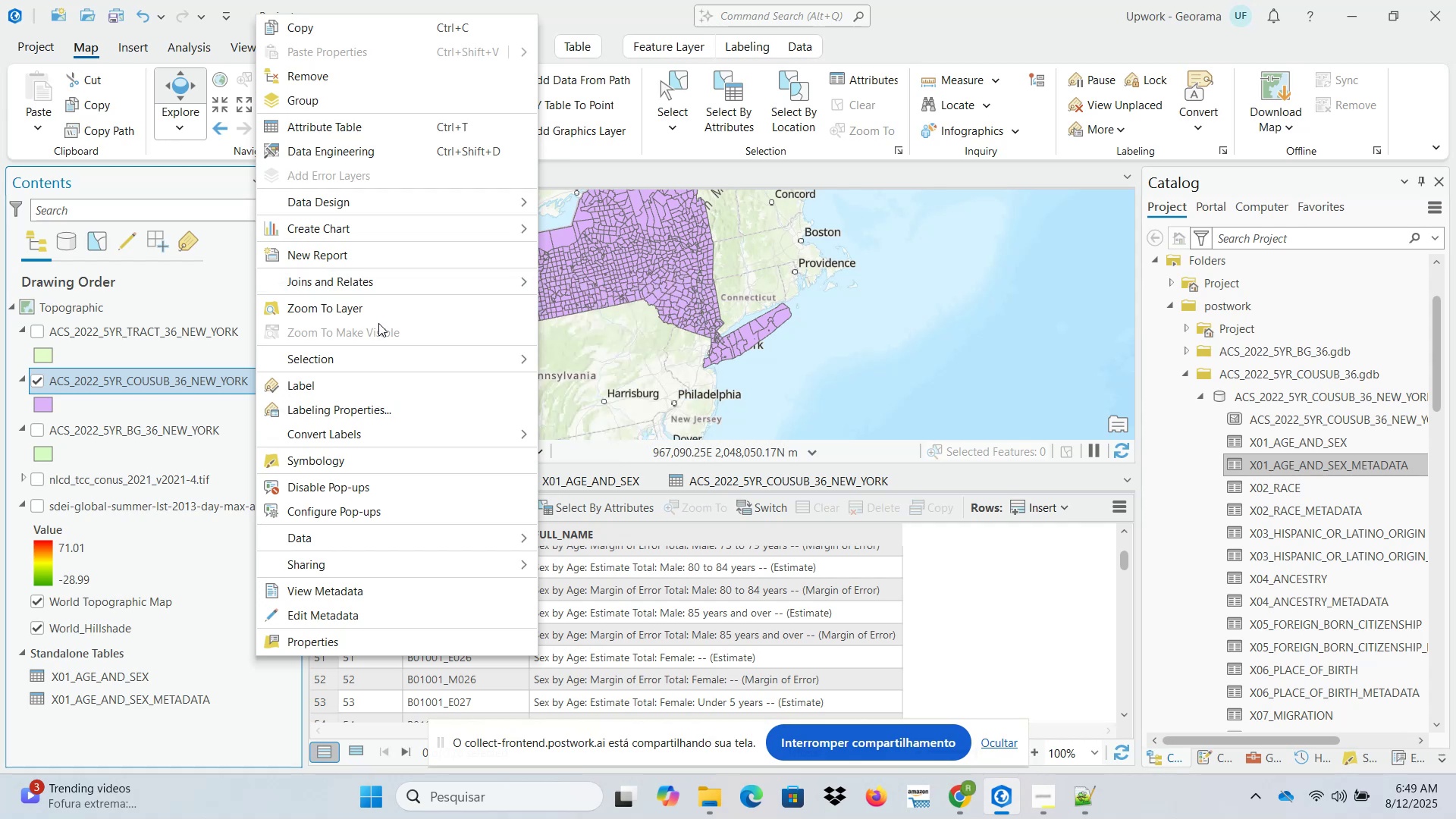 
left_click([380, 460])
 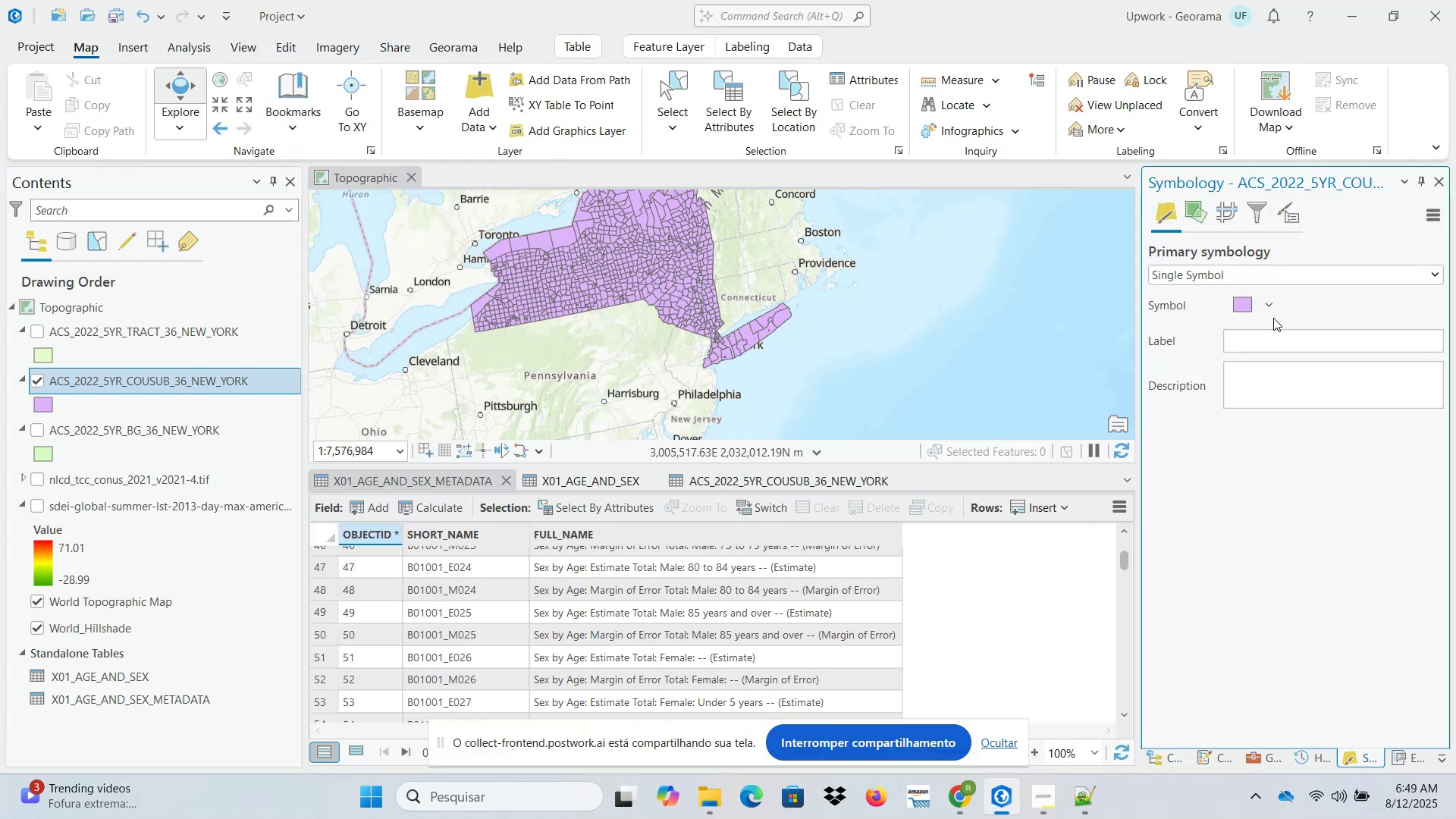 
left_click([1274, 273])
 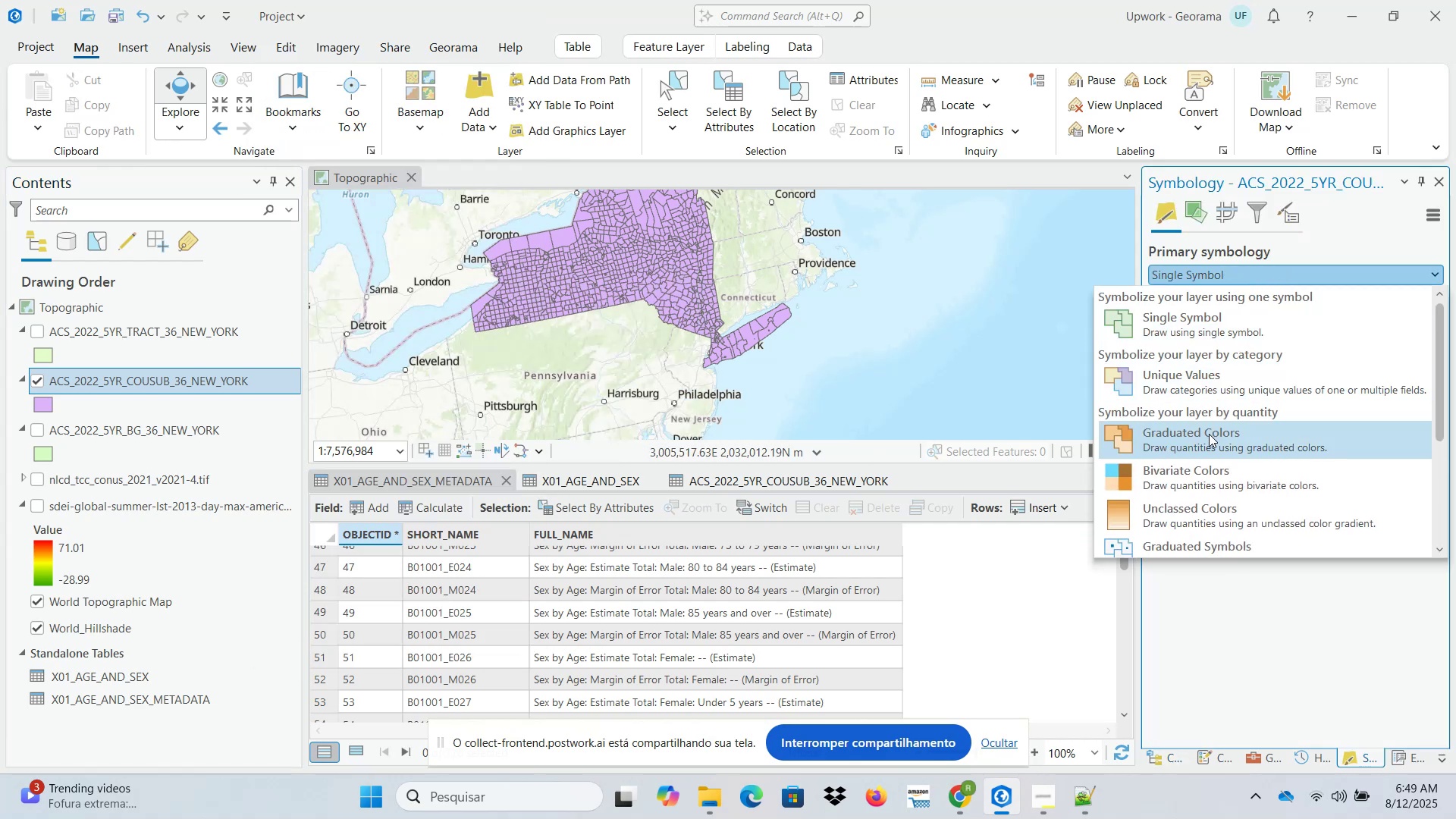 
left_click([1208, 438])
 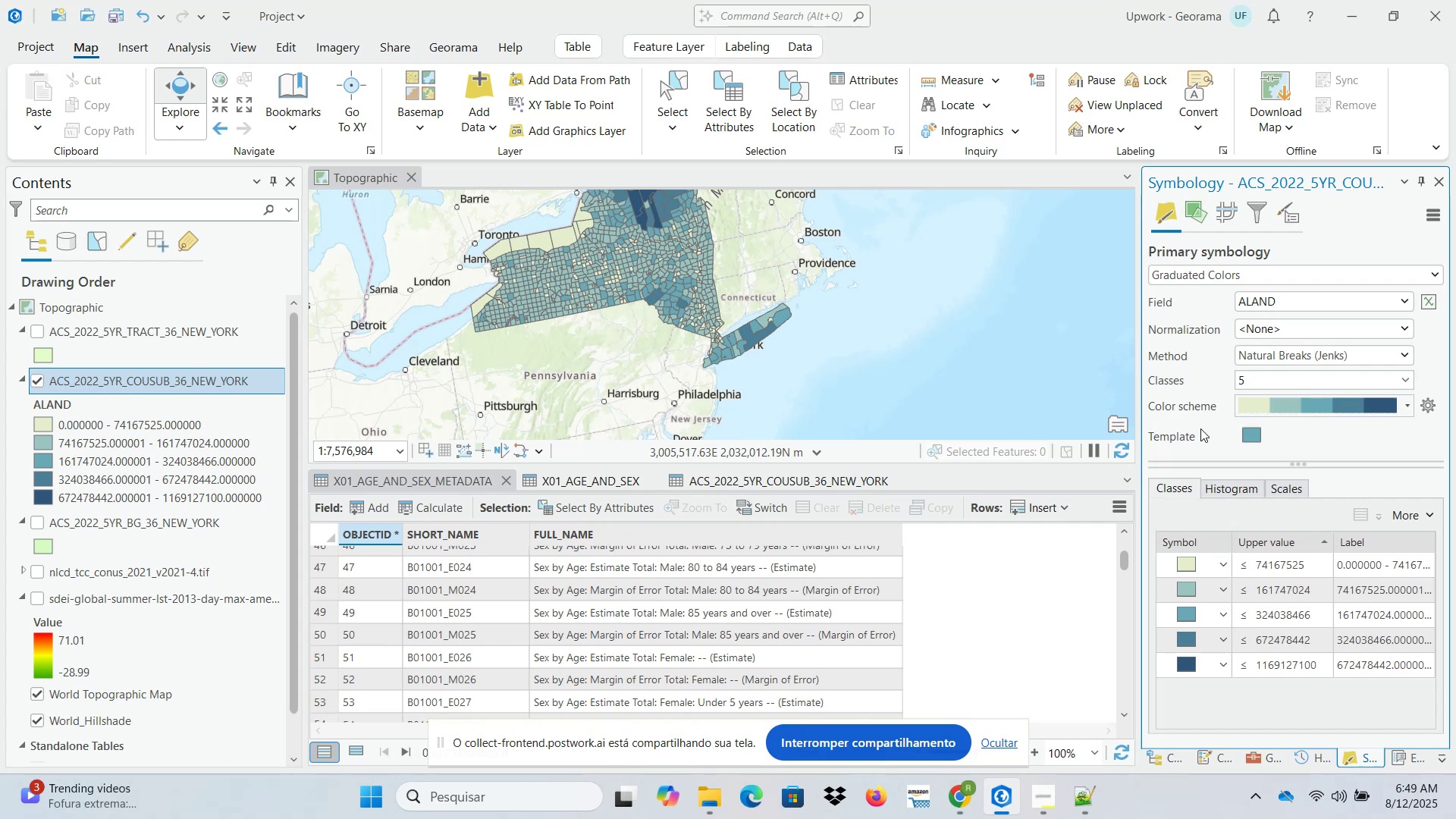 
wait(7.26)
 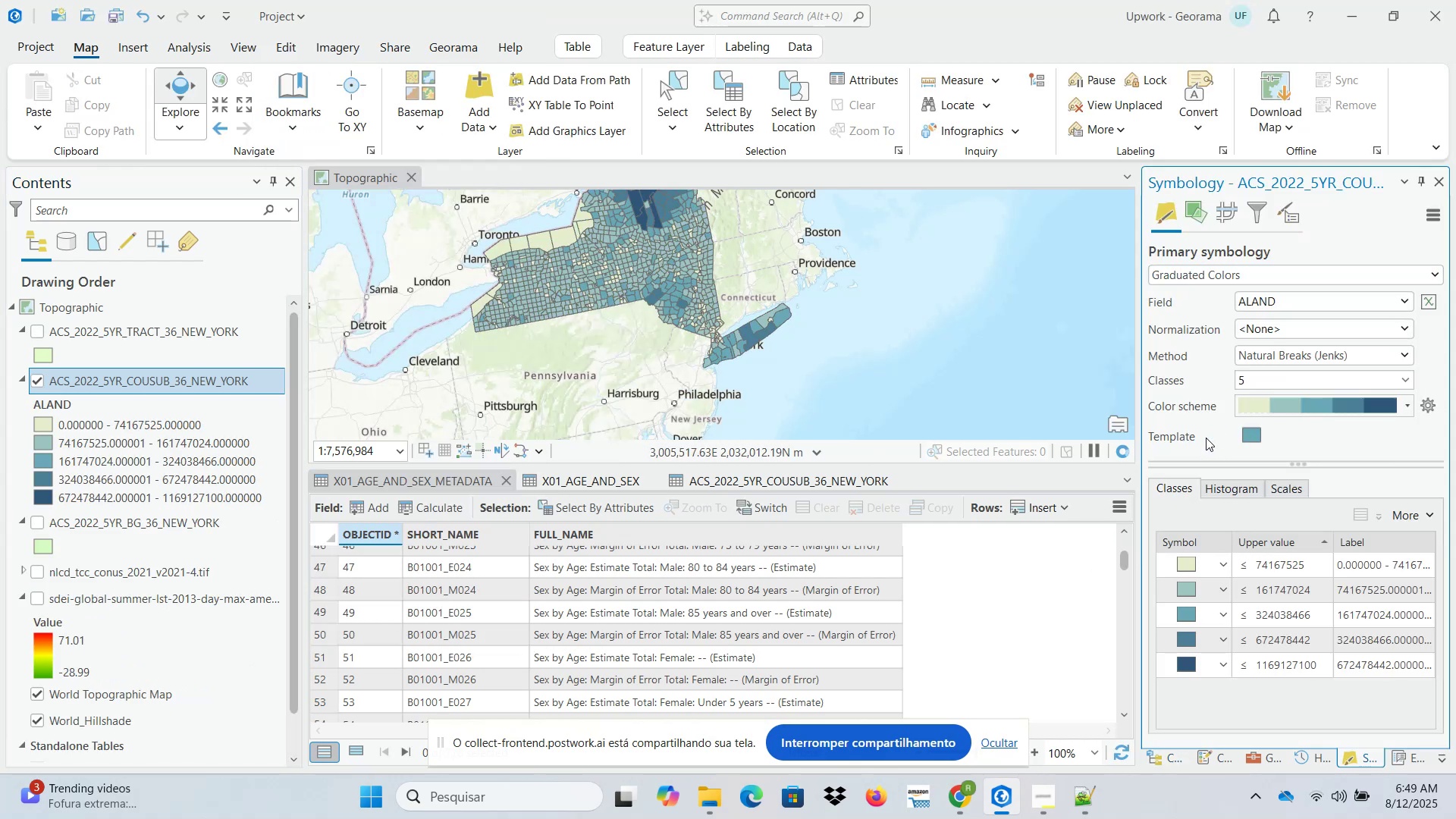 
left_click([1265, 300])
 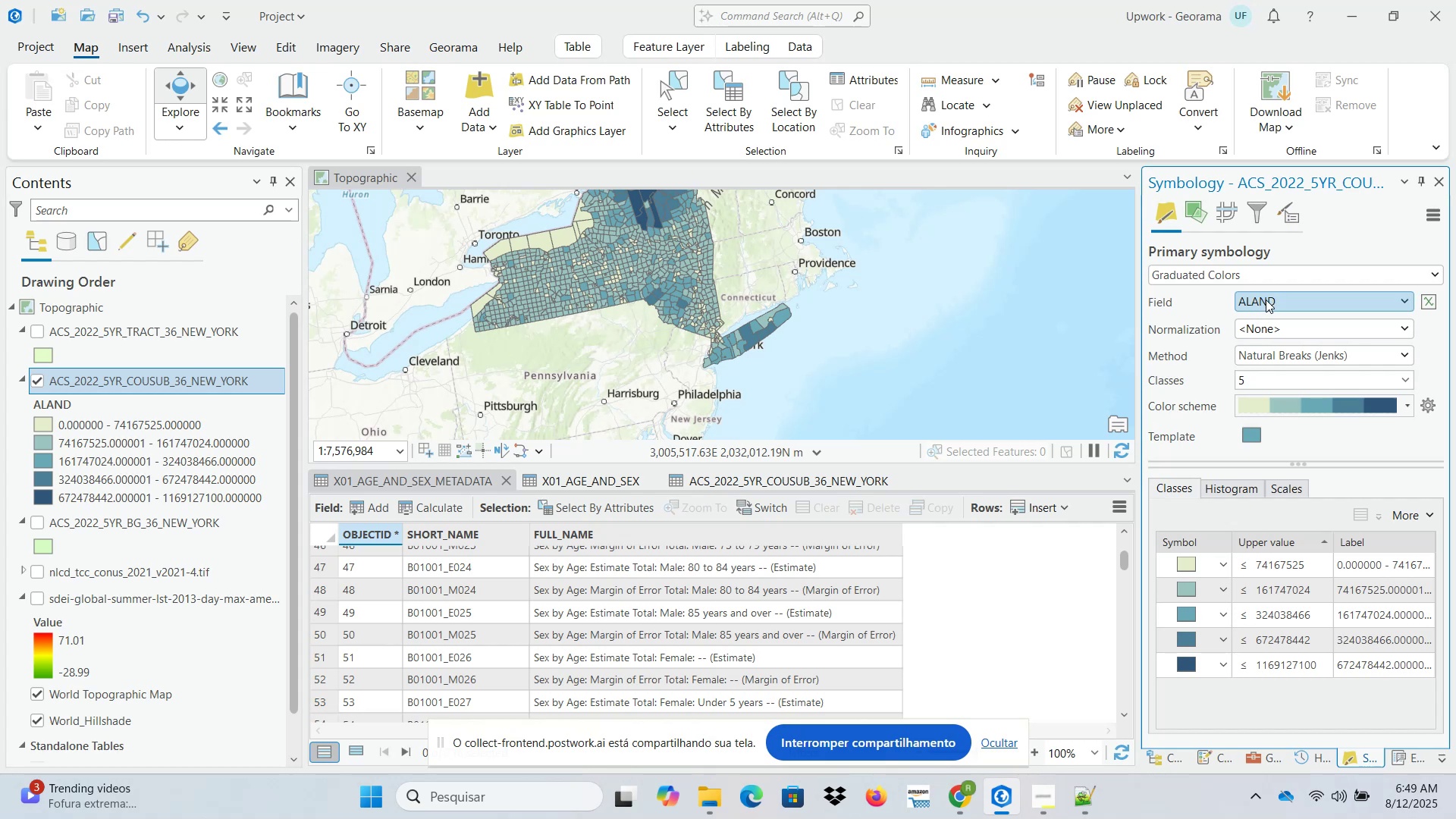 
mouse_move([1282, 306])
 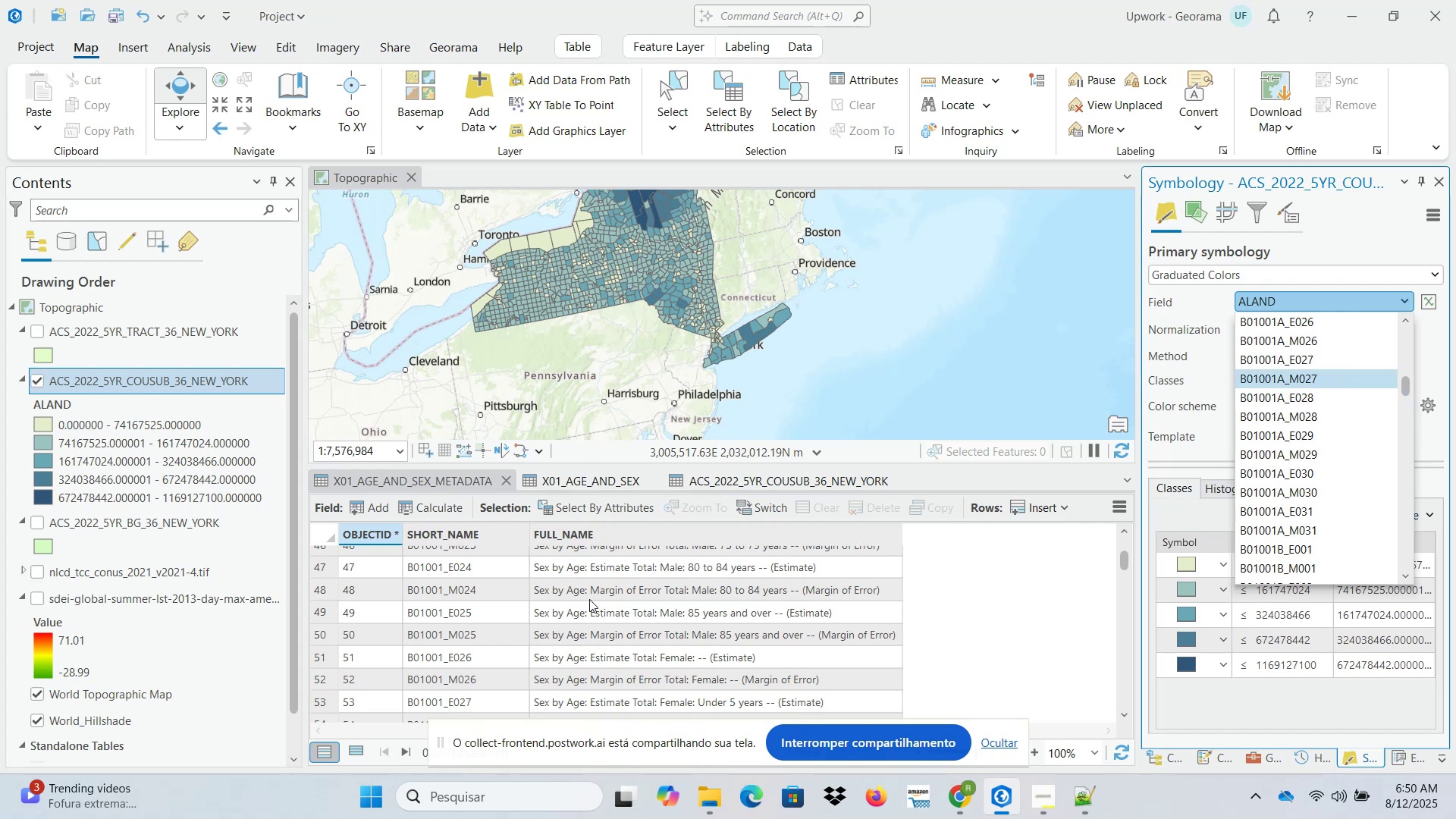 
wait(15.2)
 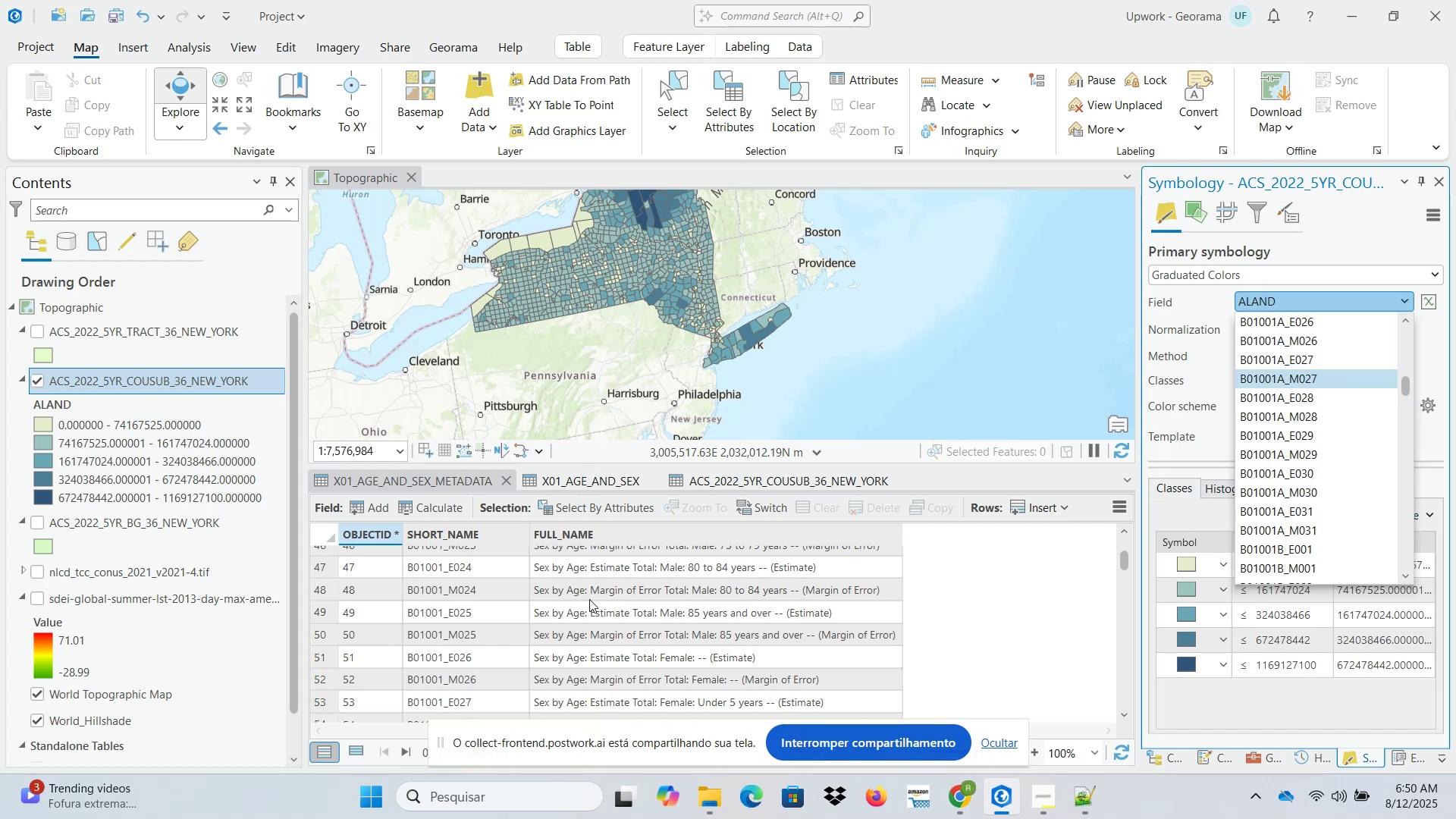 
mouse_move([1391, 392])
 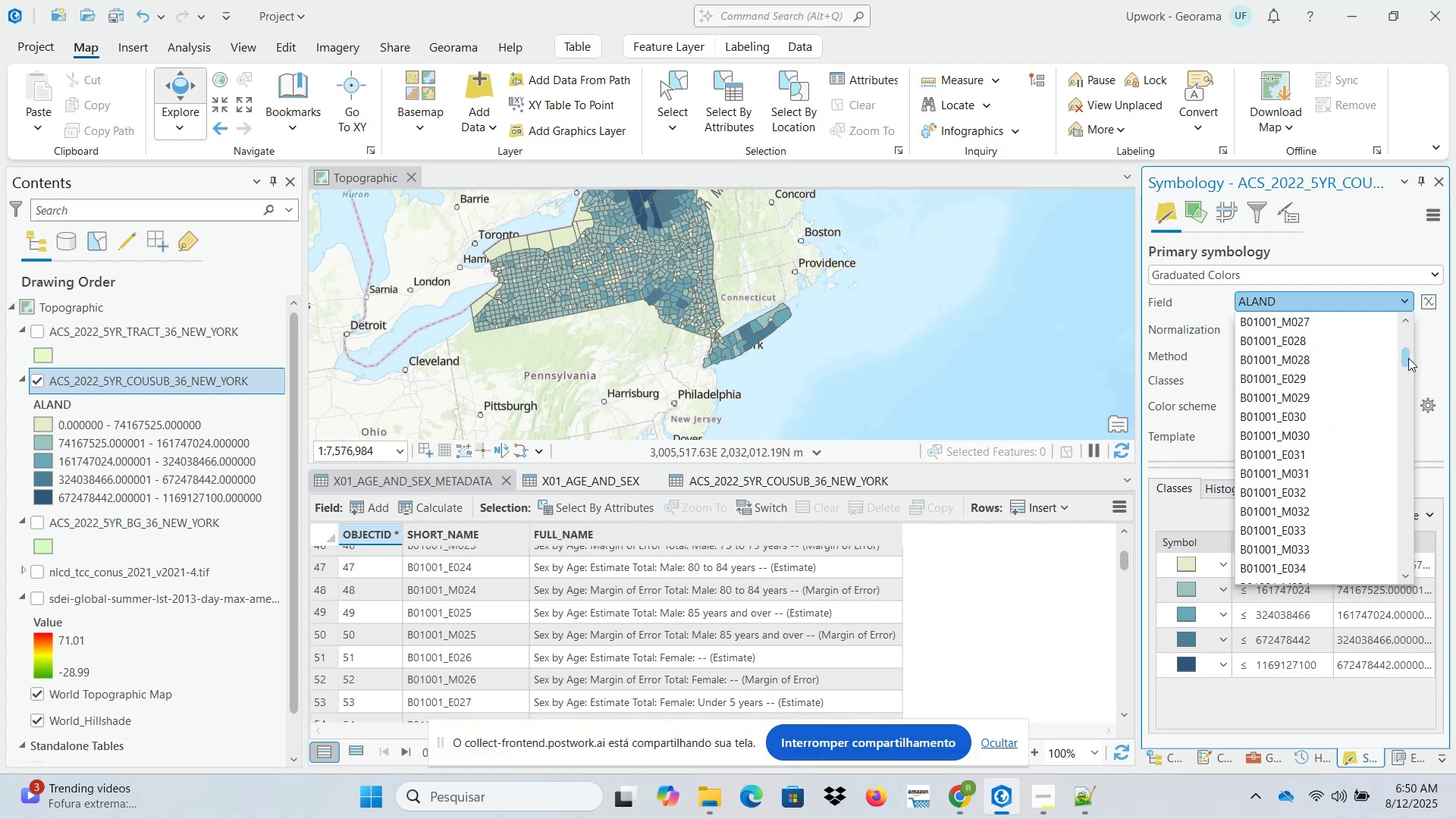 
wait(6.59)
 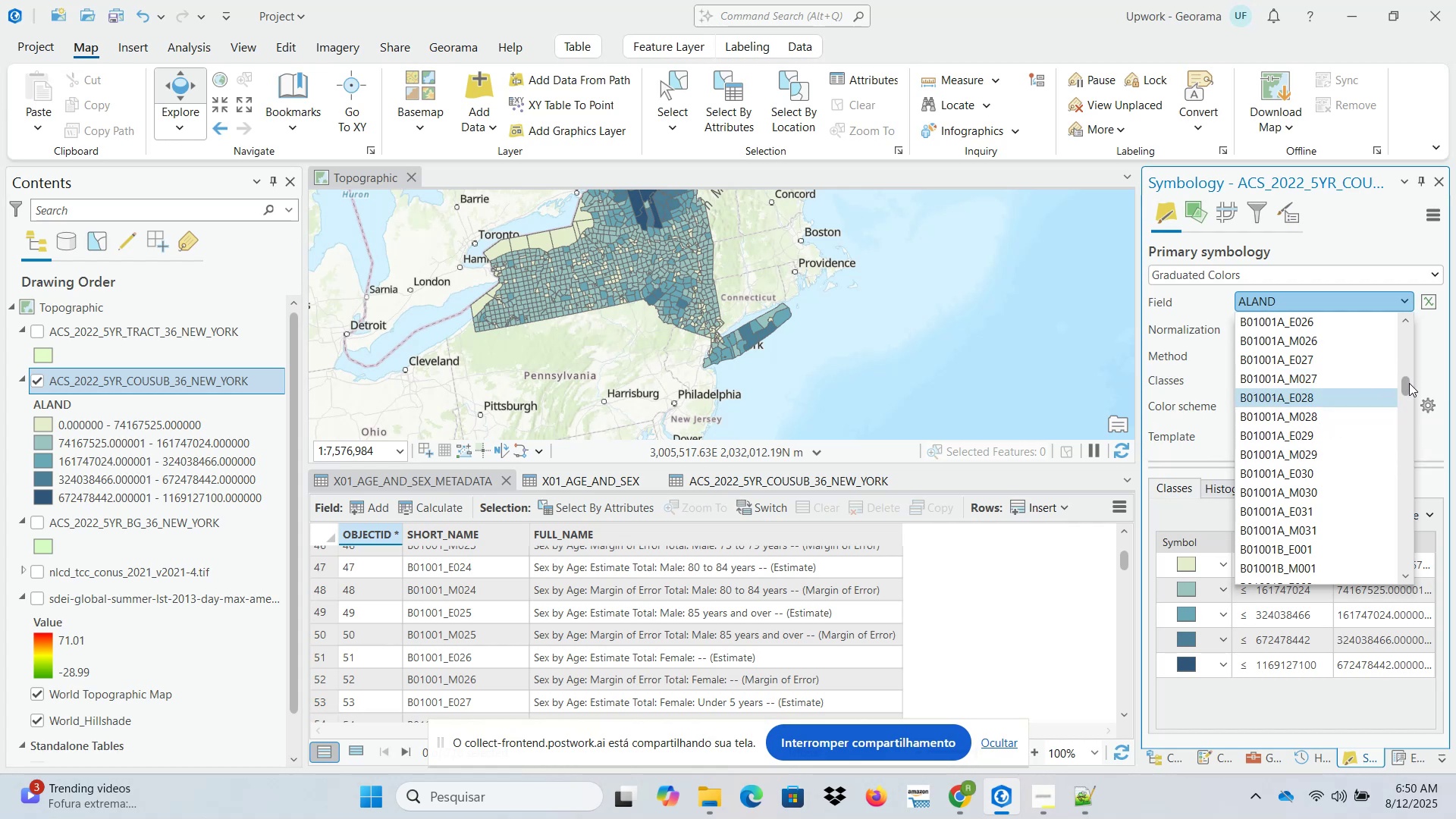 
scroll: coordinate [1345, 403], scroll_direction: up, amount: 2.0
 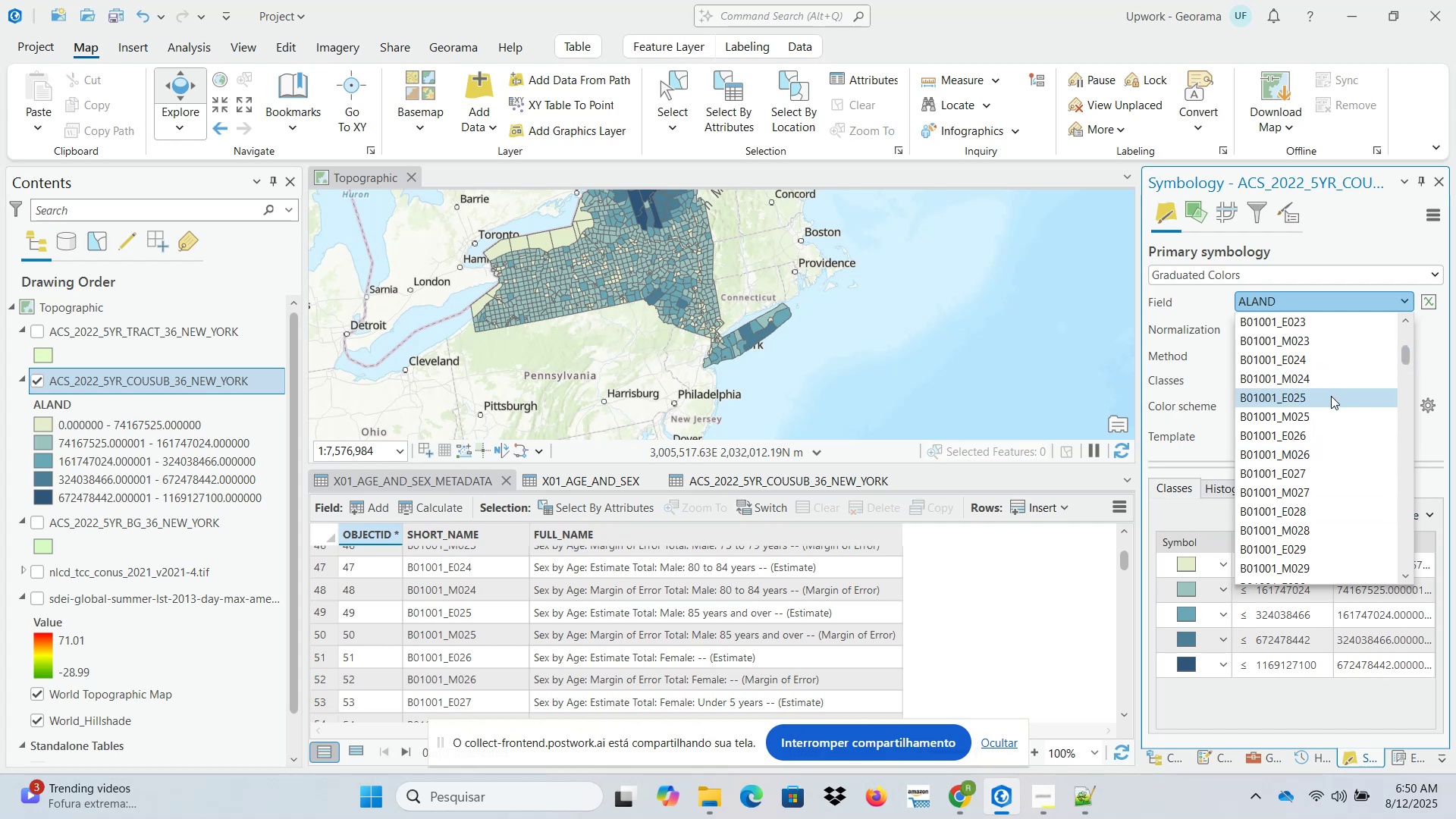 
left_click([1330, 397])
 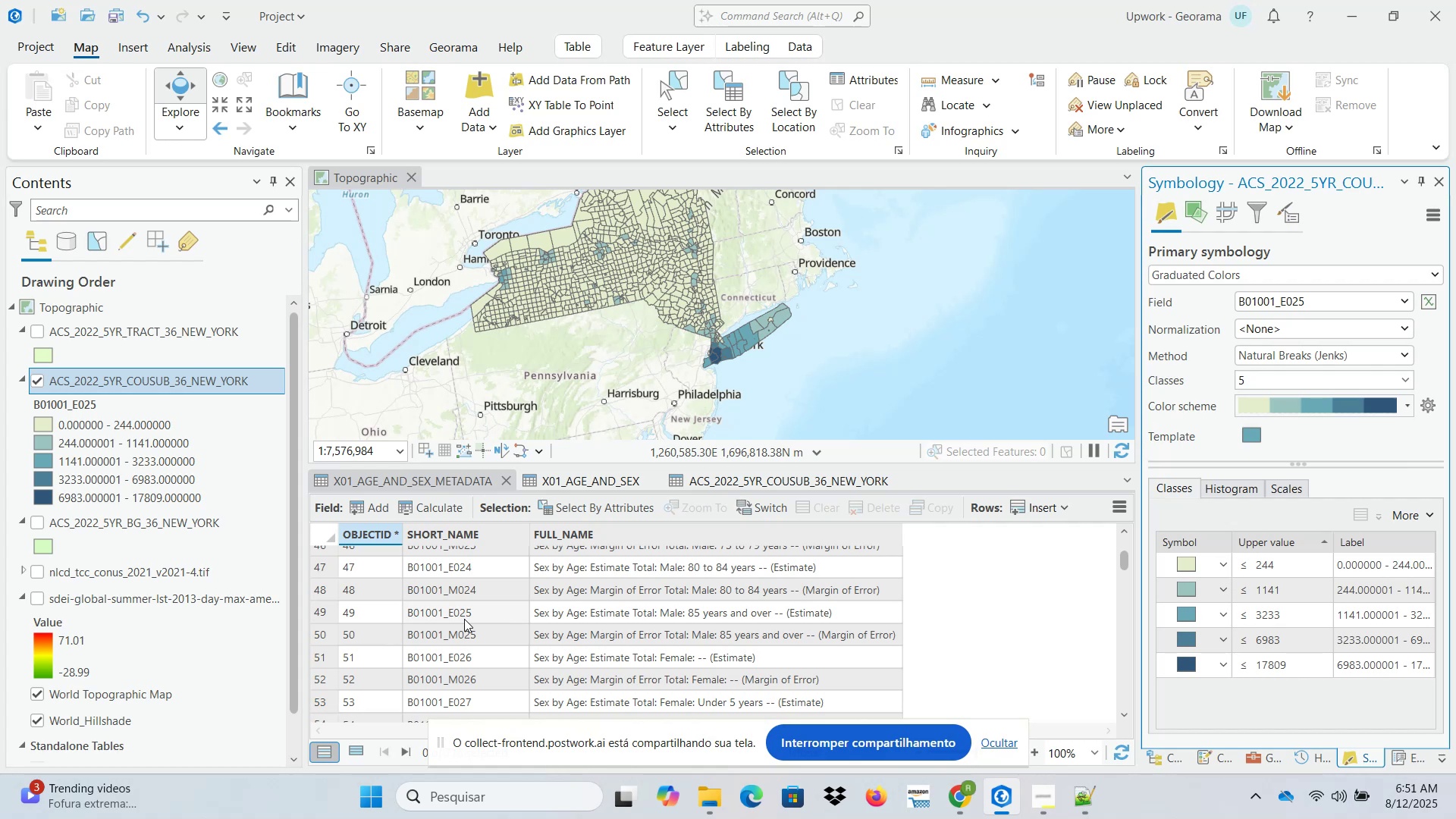 
wait(43.26)
 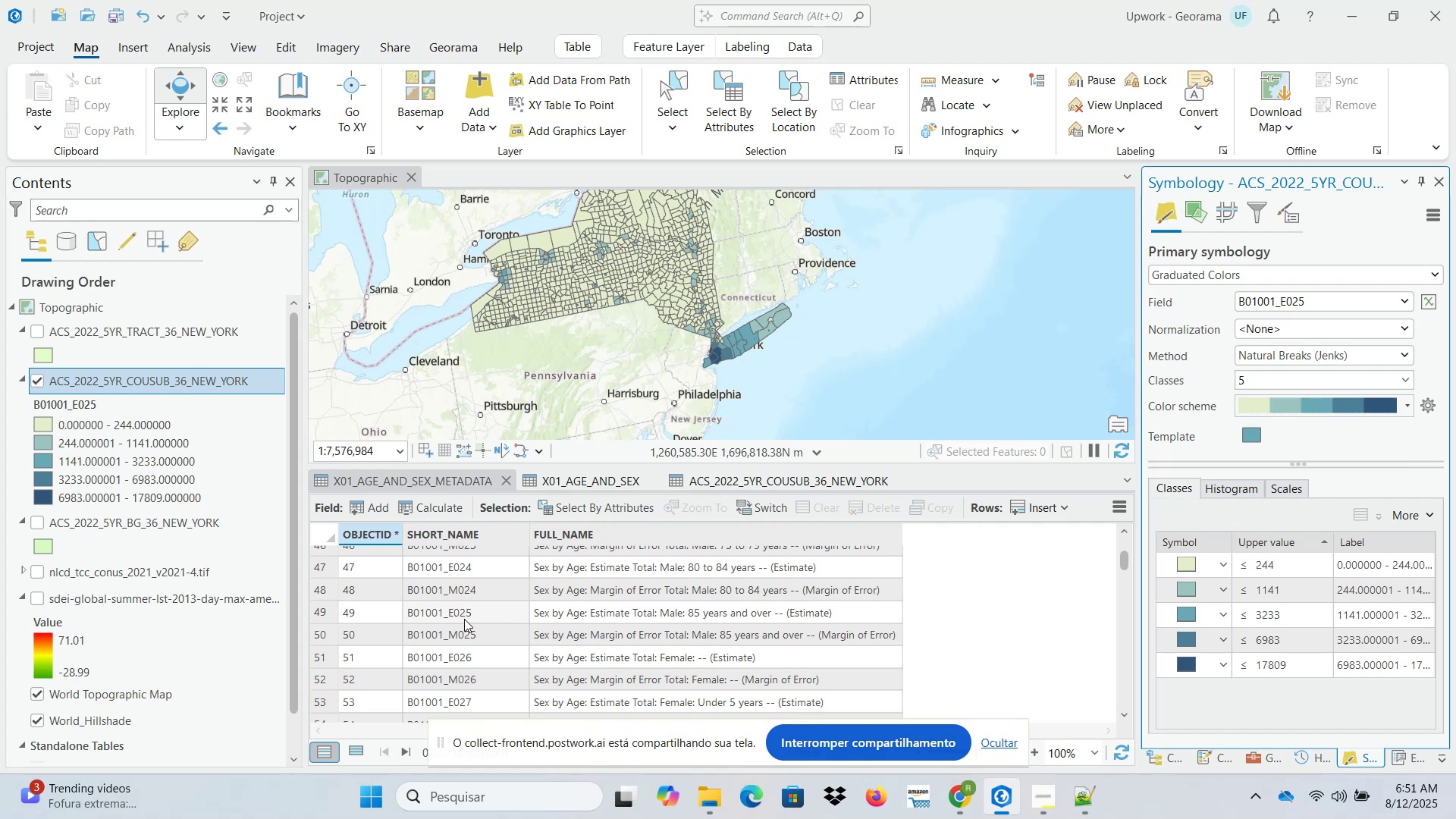 
scroll: coordinate [711, 388], scroll_direction: up, amount: 1.0
 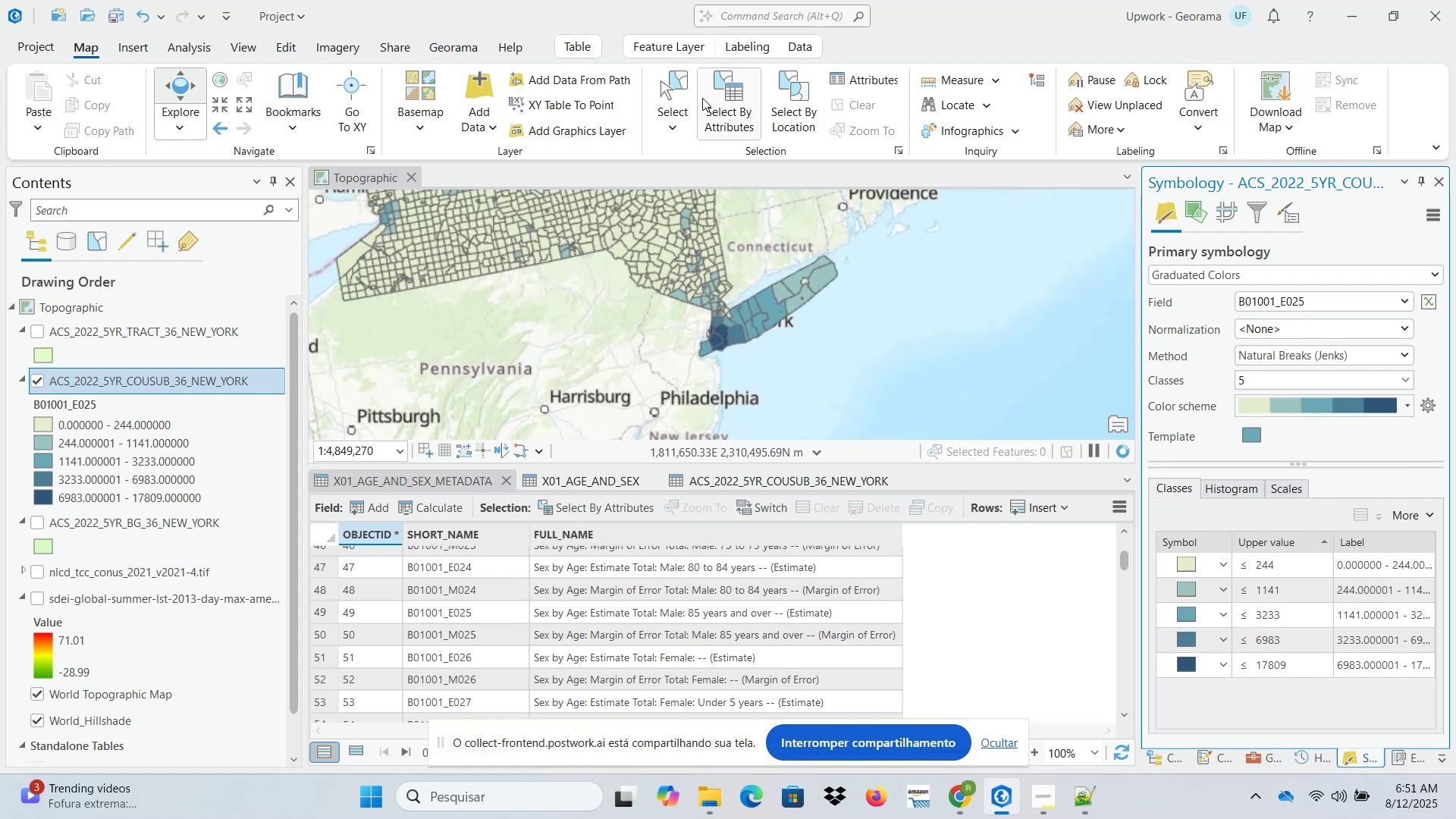 
left_click([681, 77])
 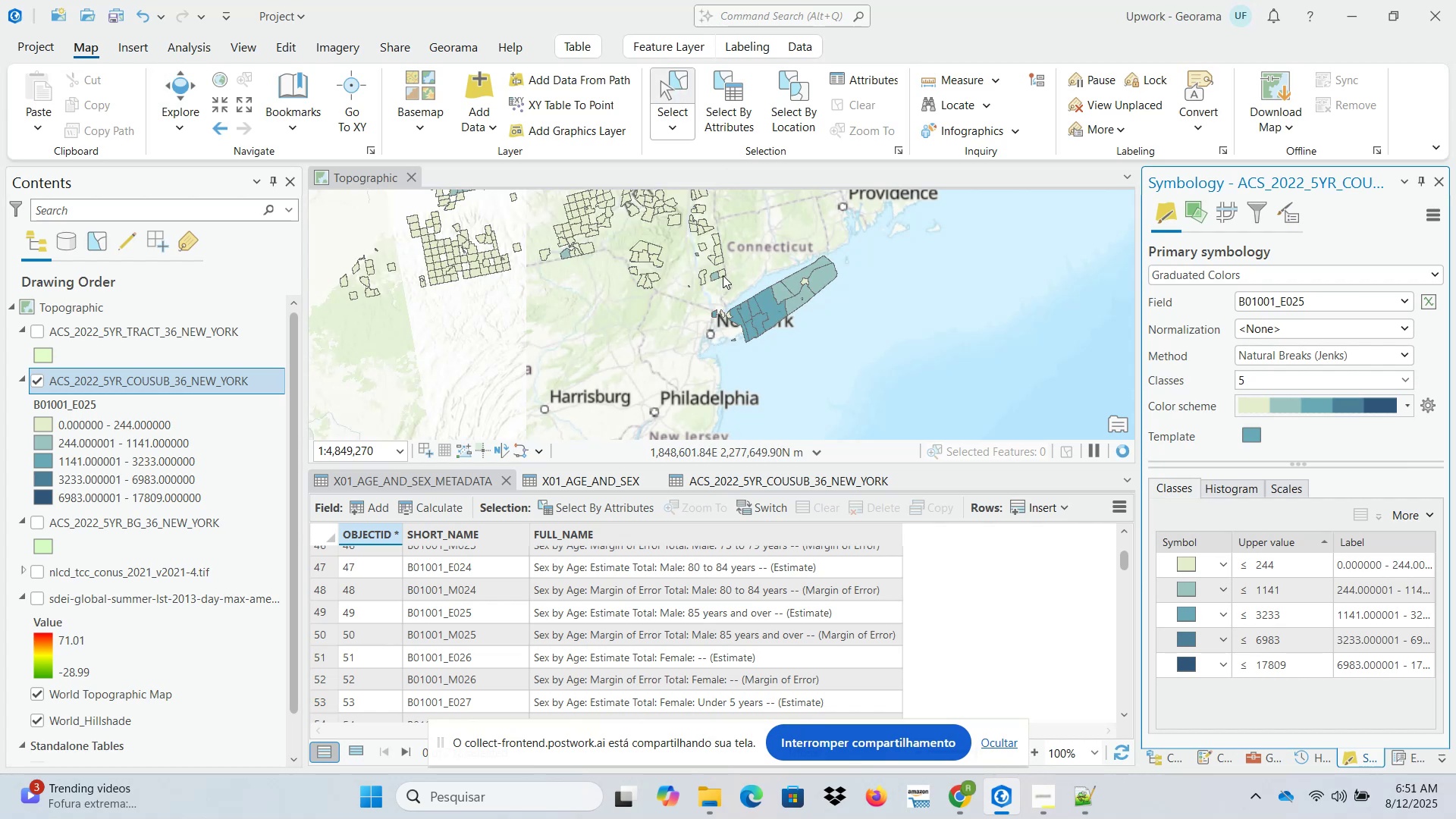 
scroll: coordinate [722, 286], scroll_direction: up, amount: 1.0
 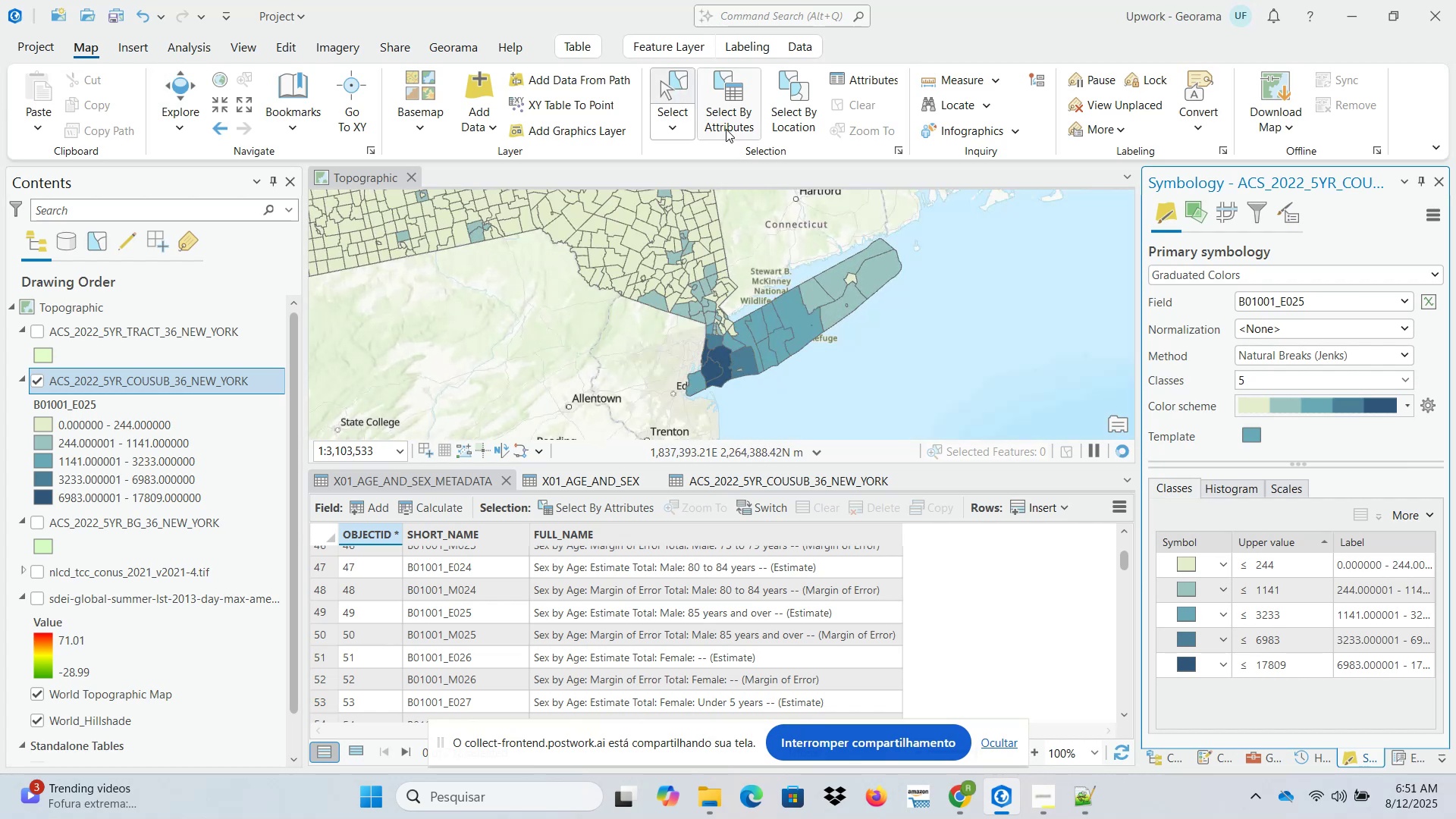 
left_click([676, 83])
 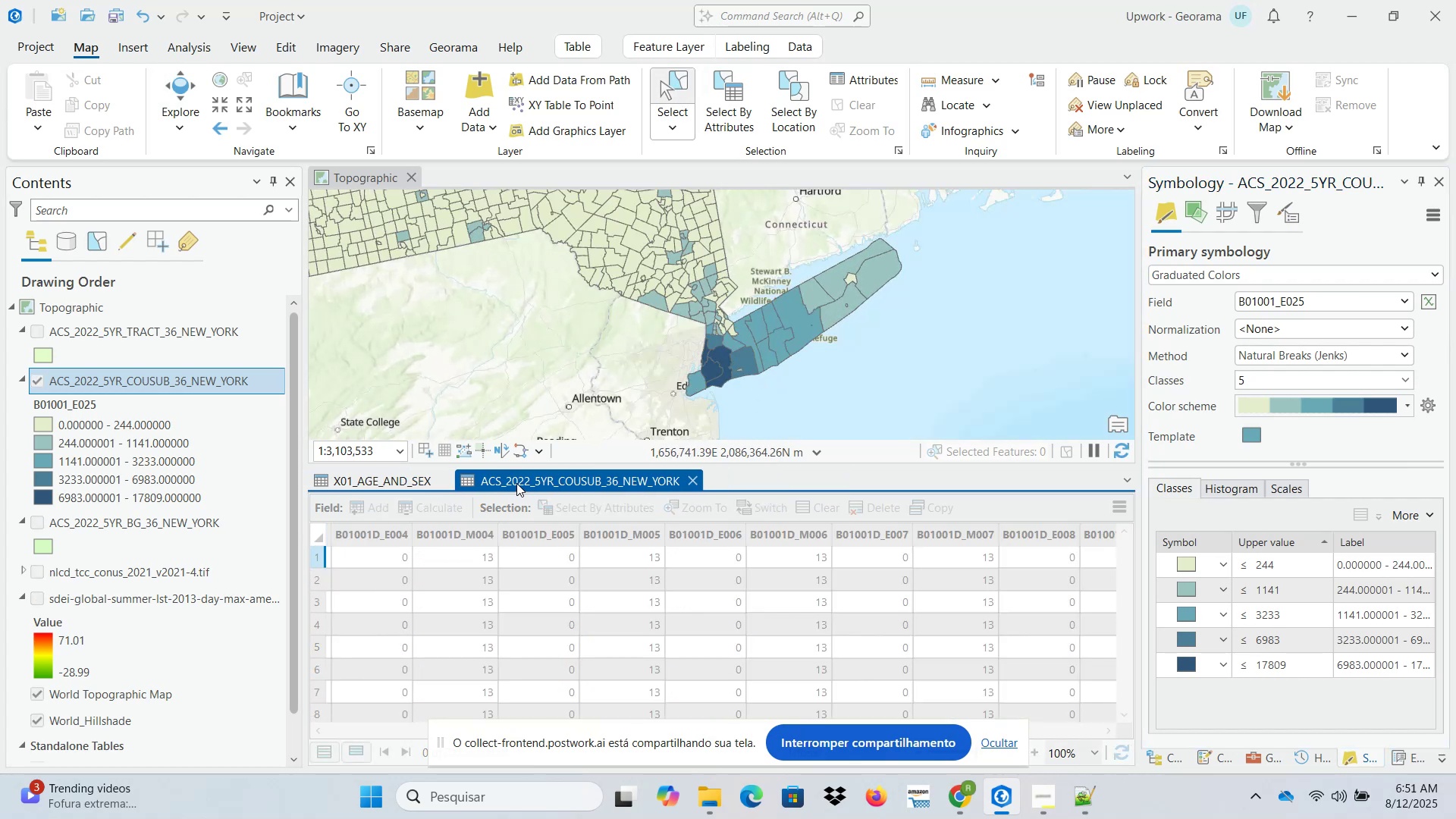 
left_click([441, 479])
 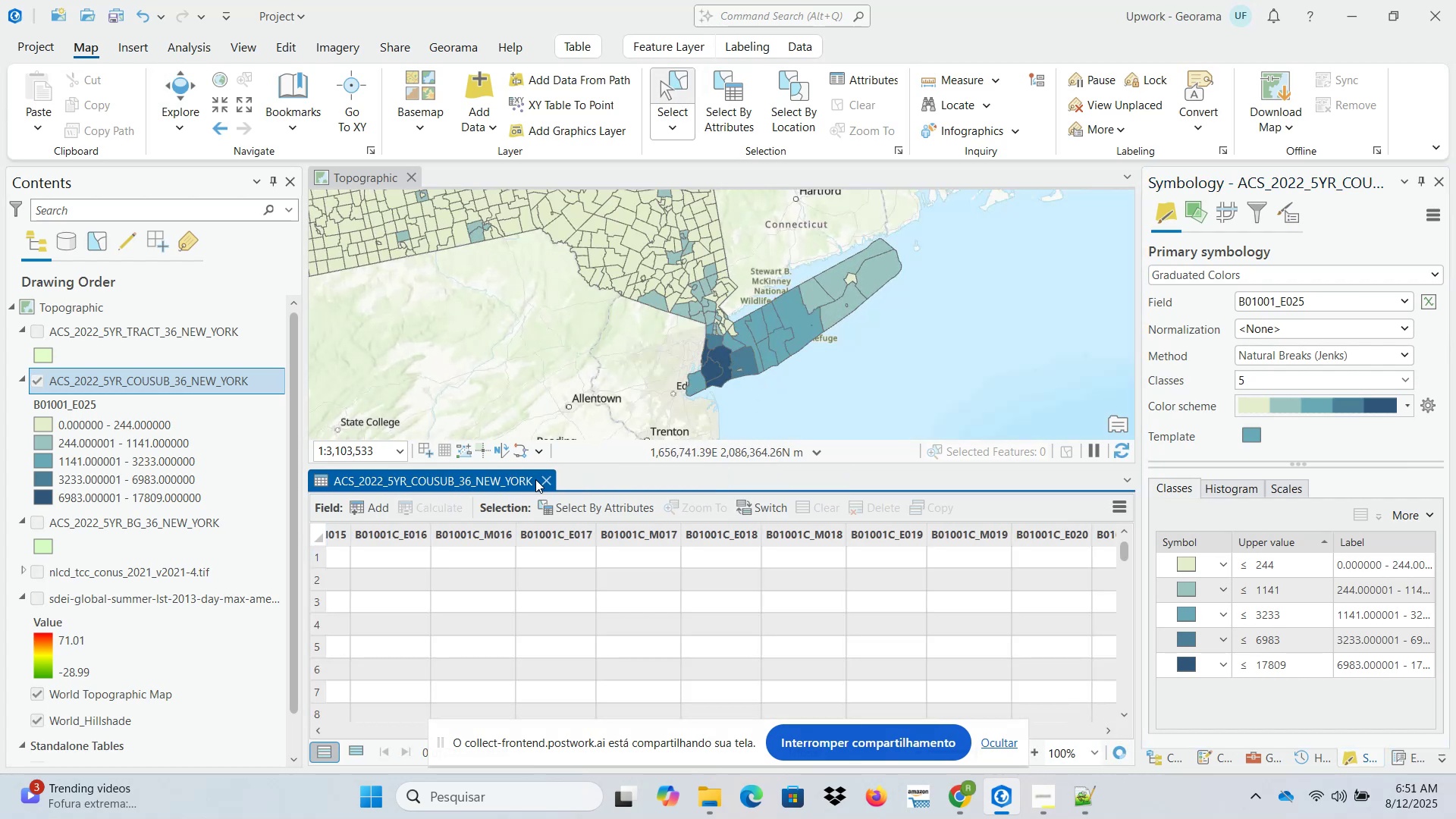 
left_click([544, 482])
 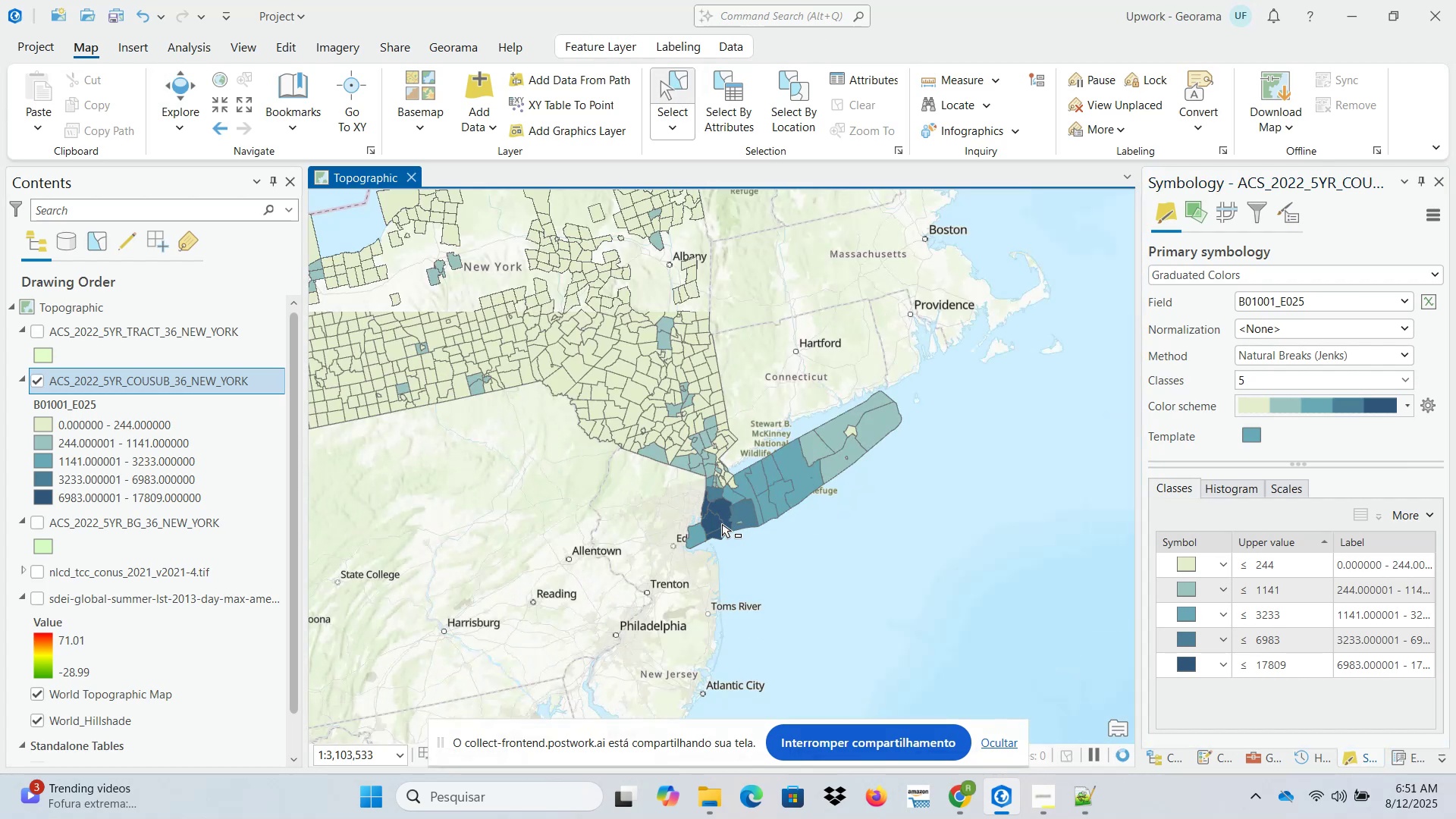 
left_click([717, 528])
 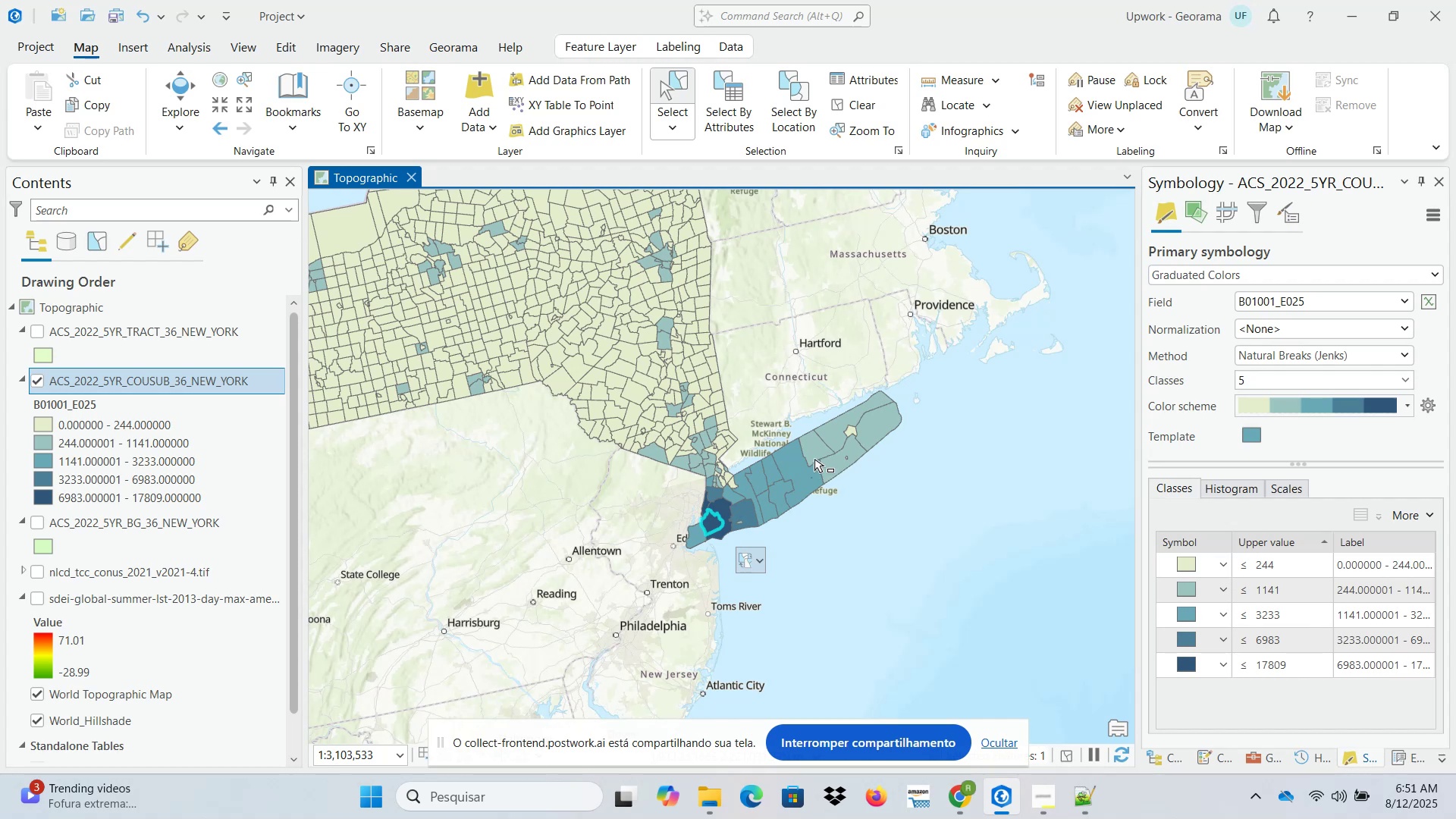 
left_click([842, 84])
 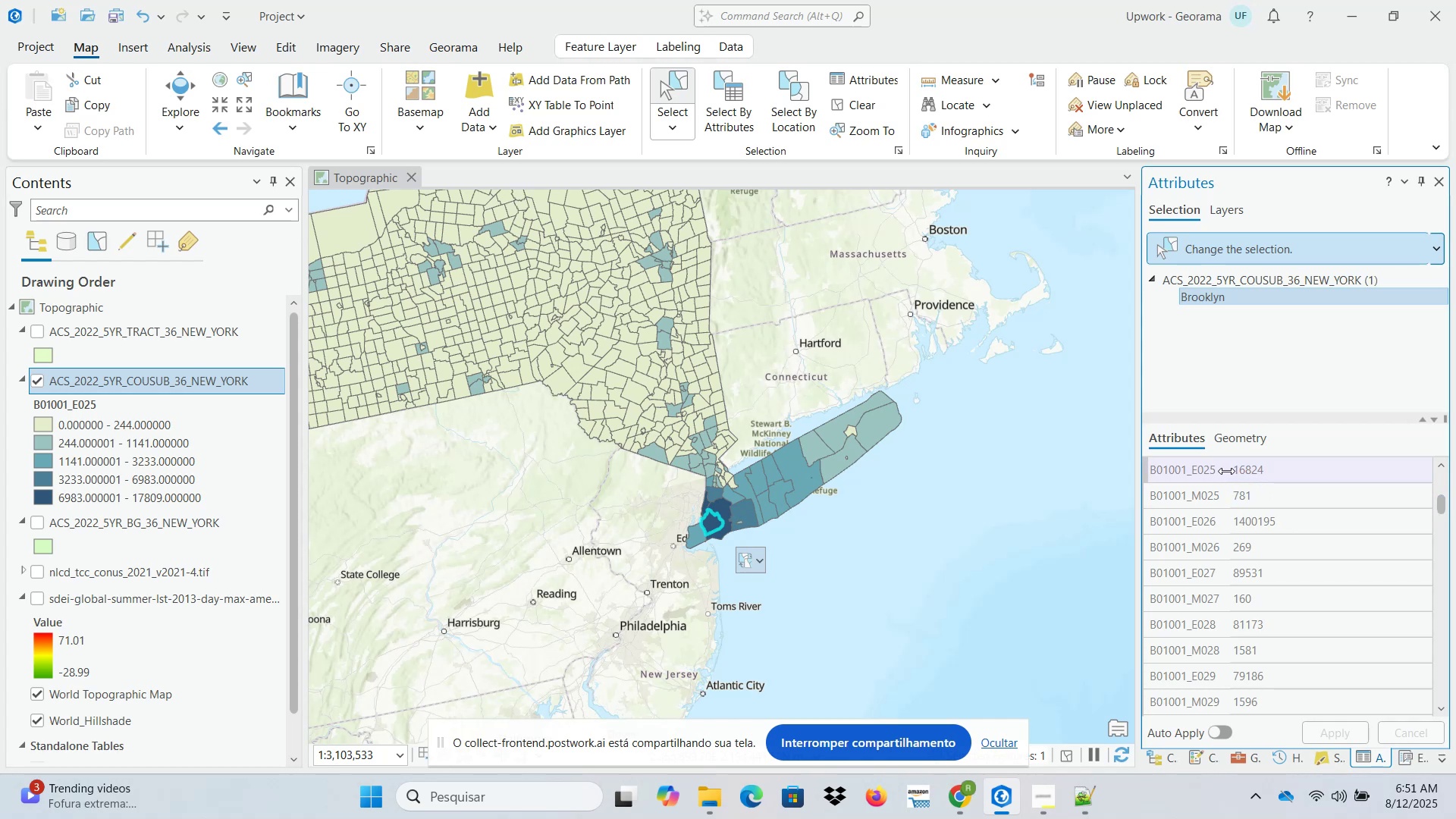 
wait(17.47)
 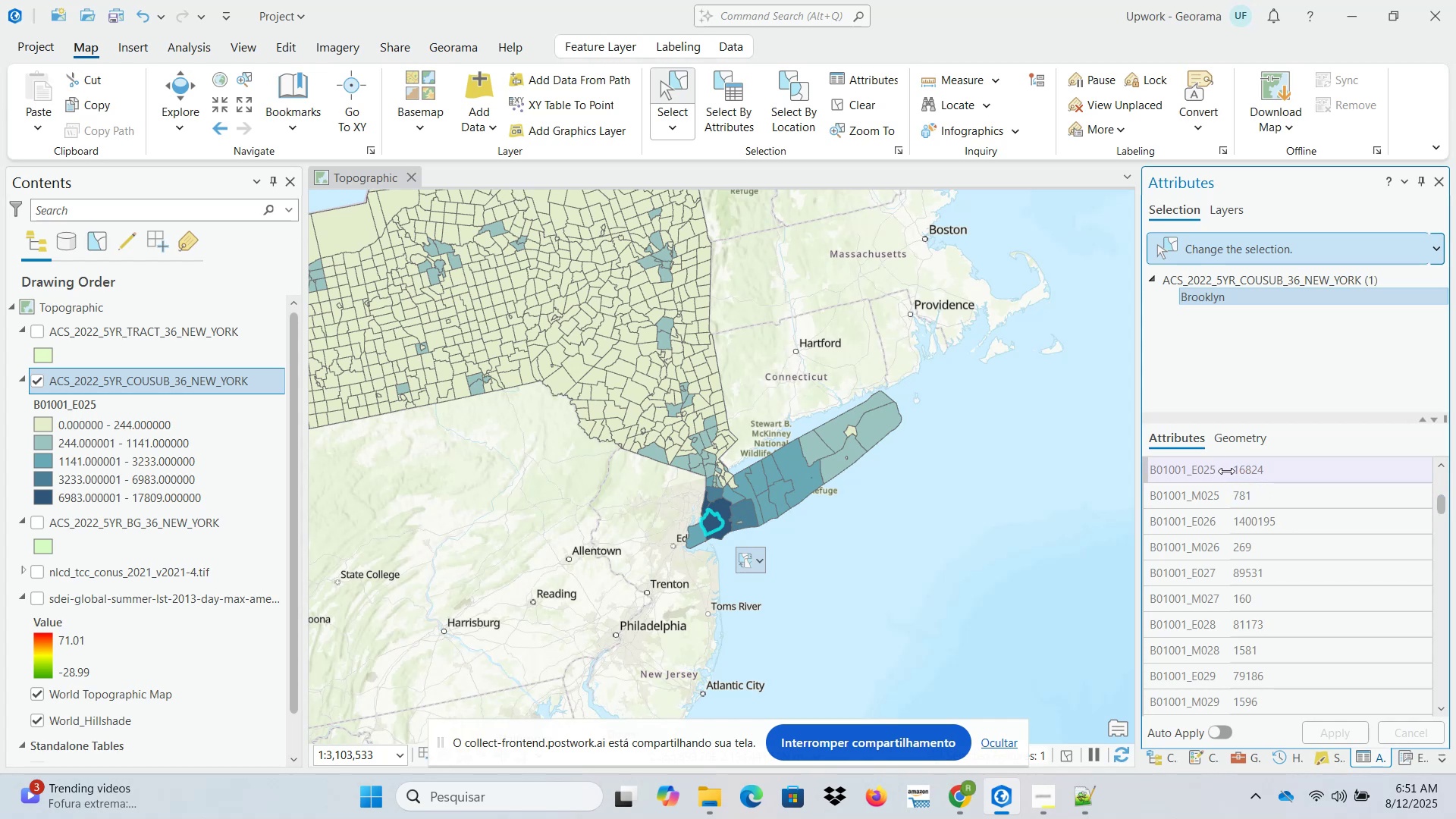 
left_click([851, 104])
 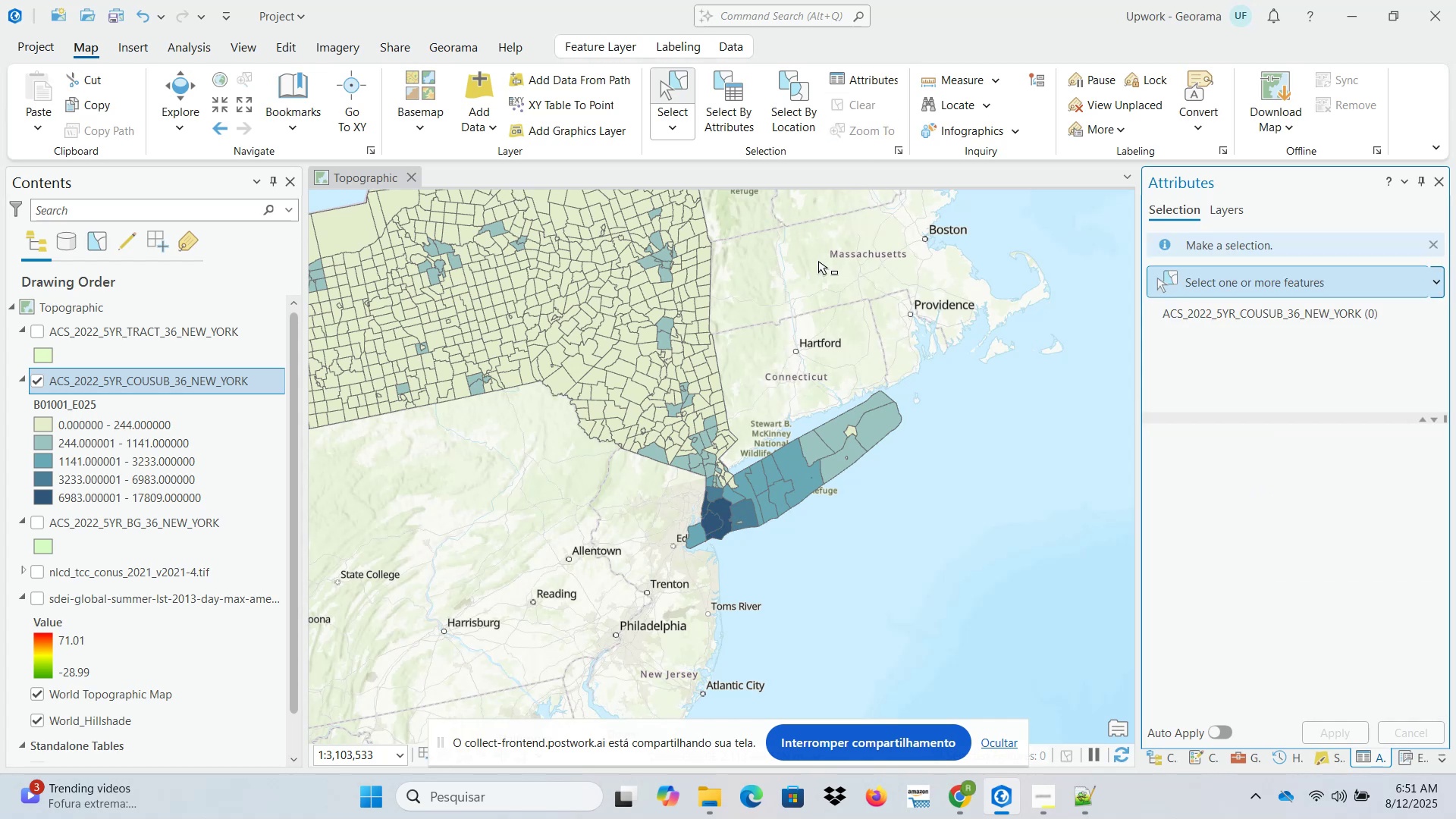 
scroll: coordinate [791, 337], scroll_direction: down, amount: 2.0
 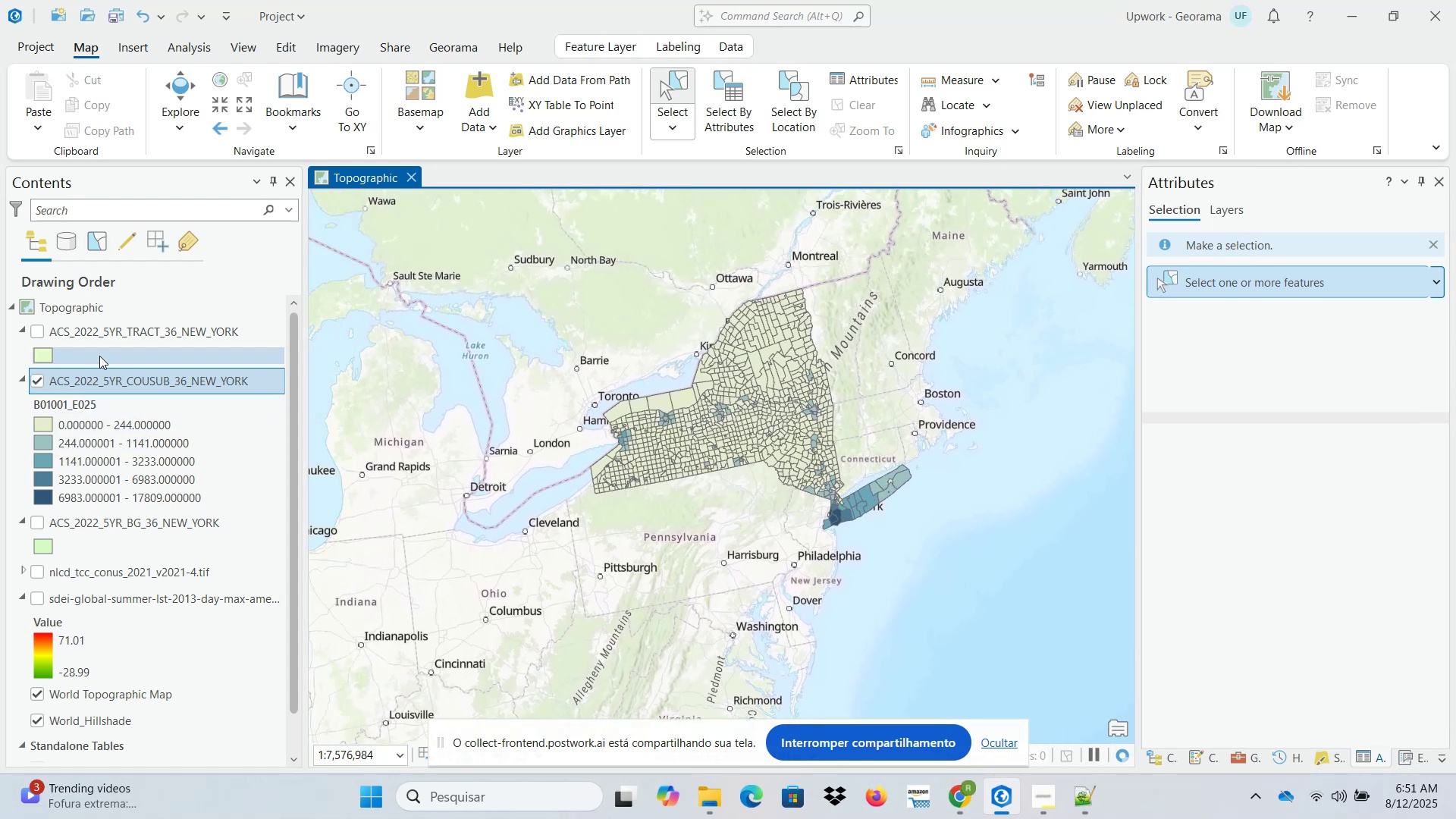 
wait(7.1)
 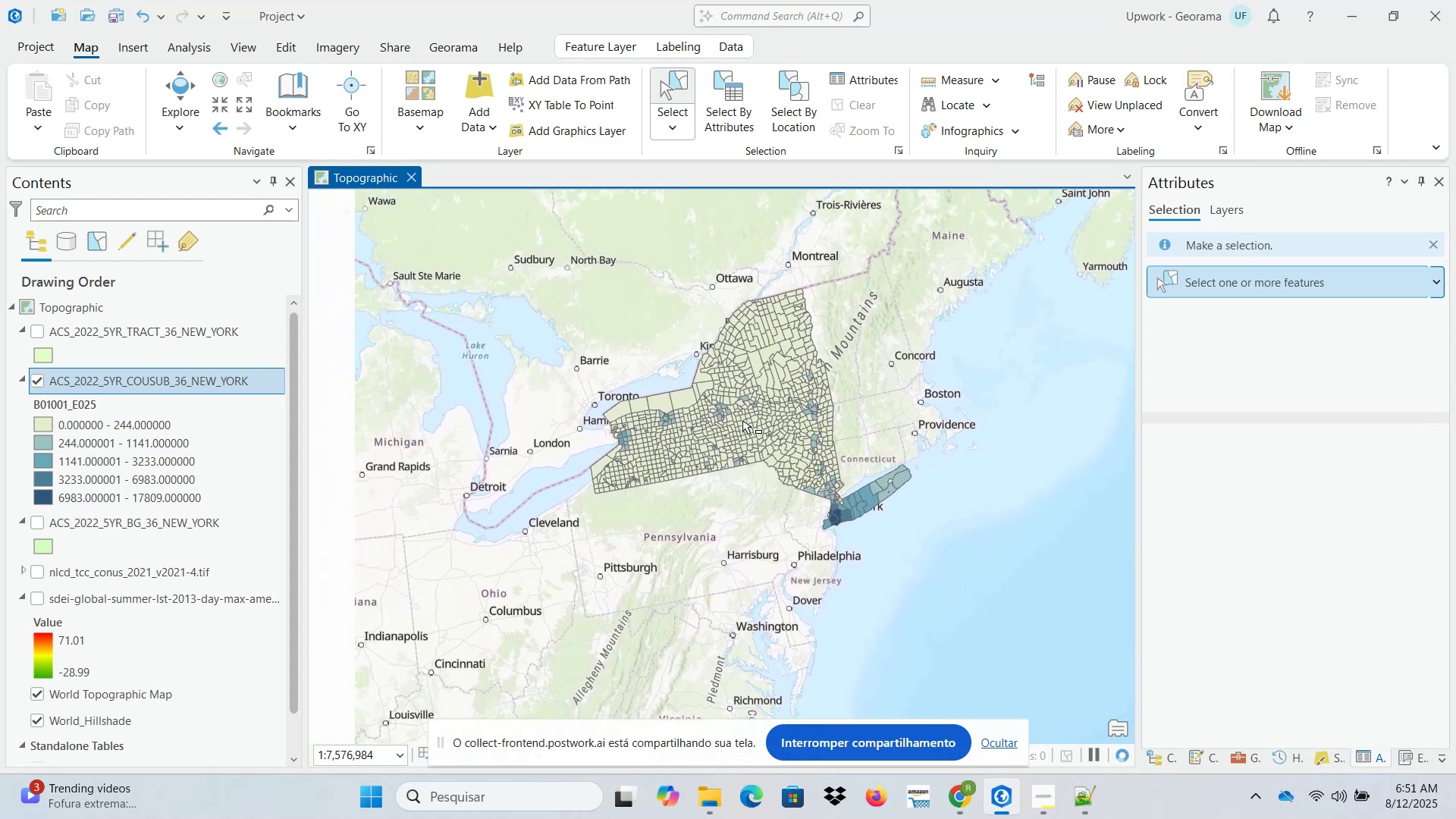 
left_click([130, 332])
 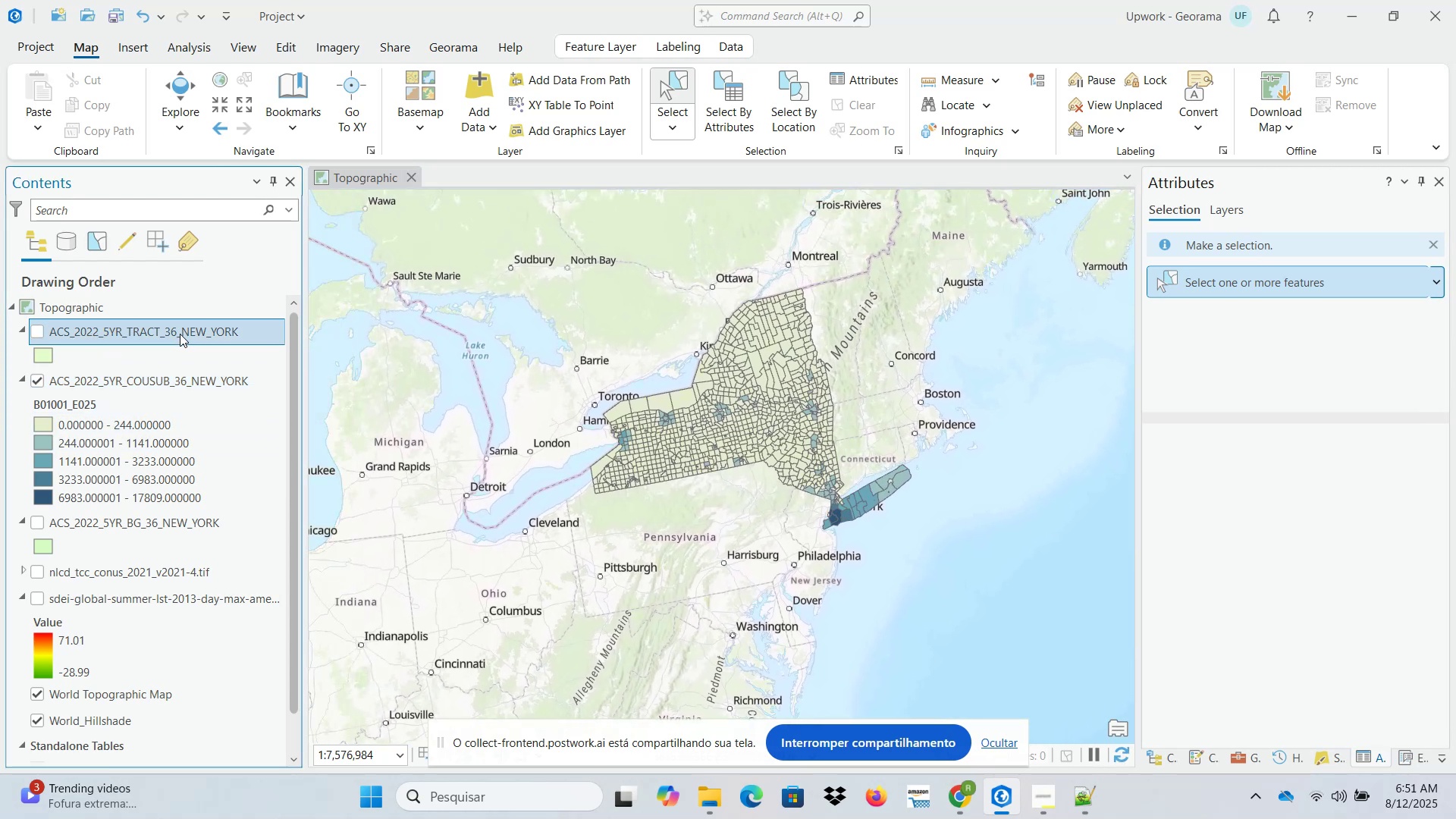 
right_click([180, 334])
 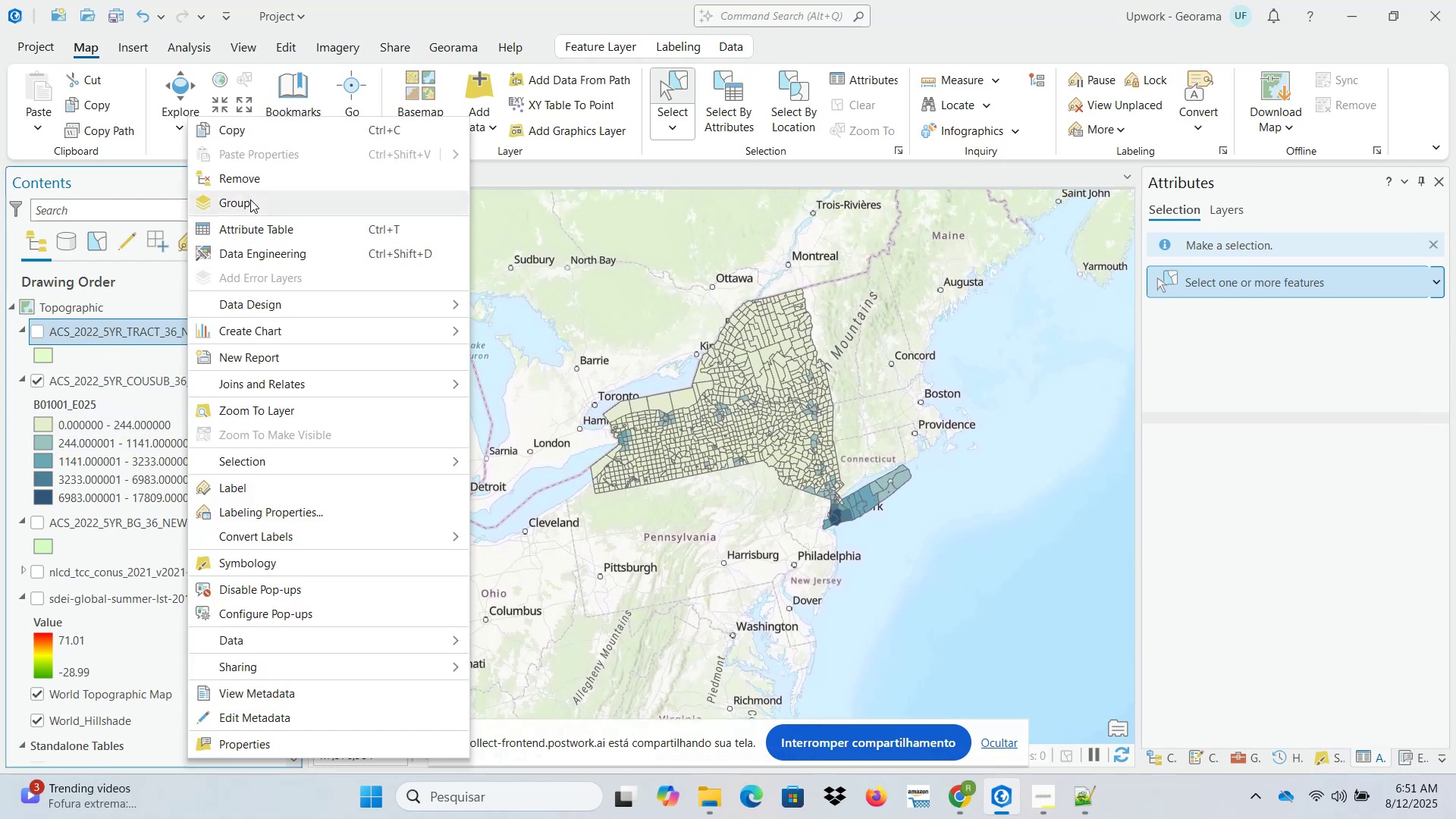 
left_click([252, 181])
 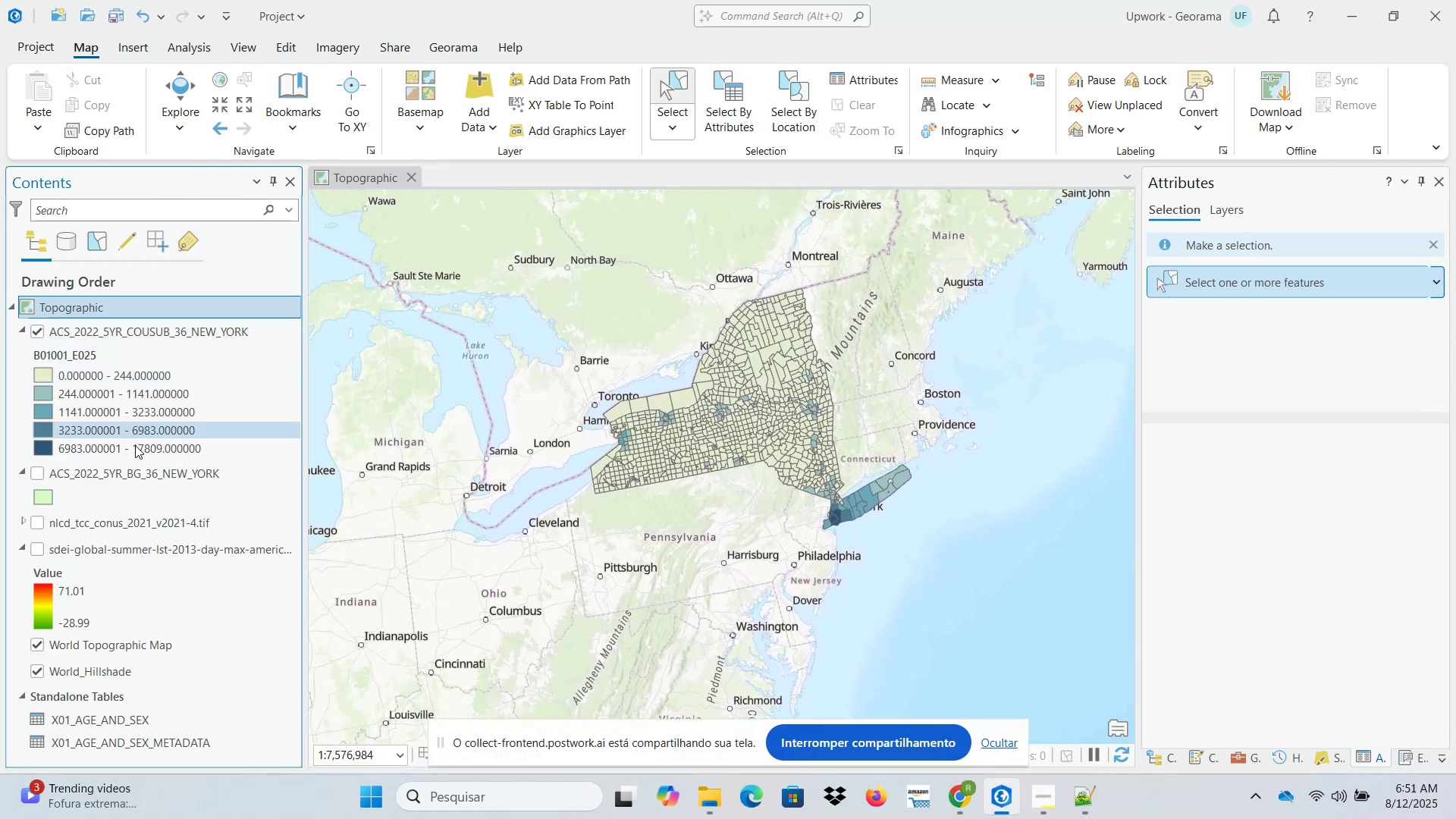 
left_click([136, 471])
 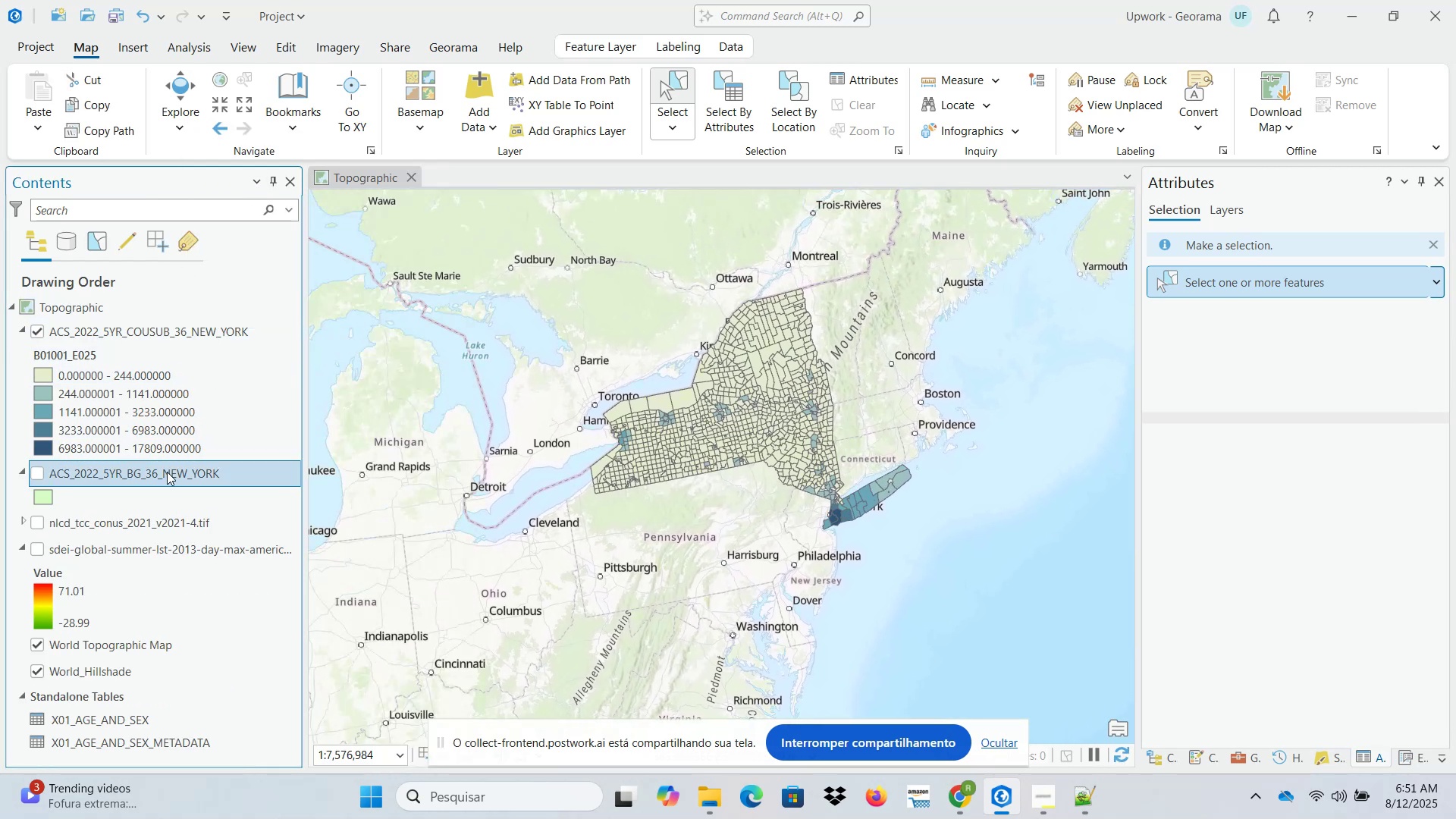 
right_click([167, 472])
 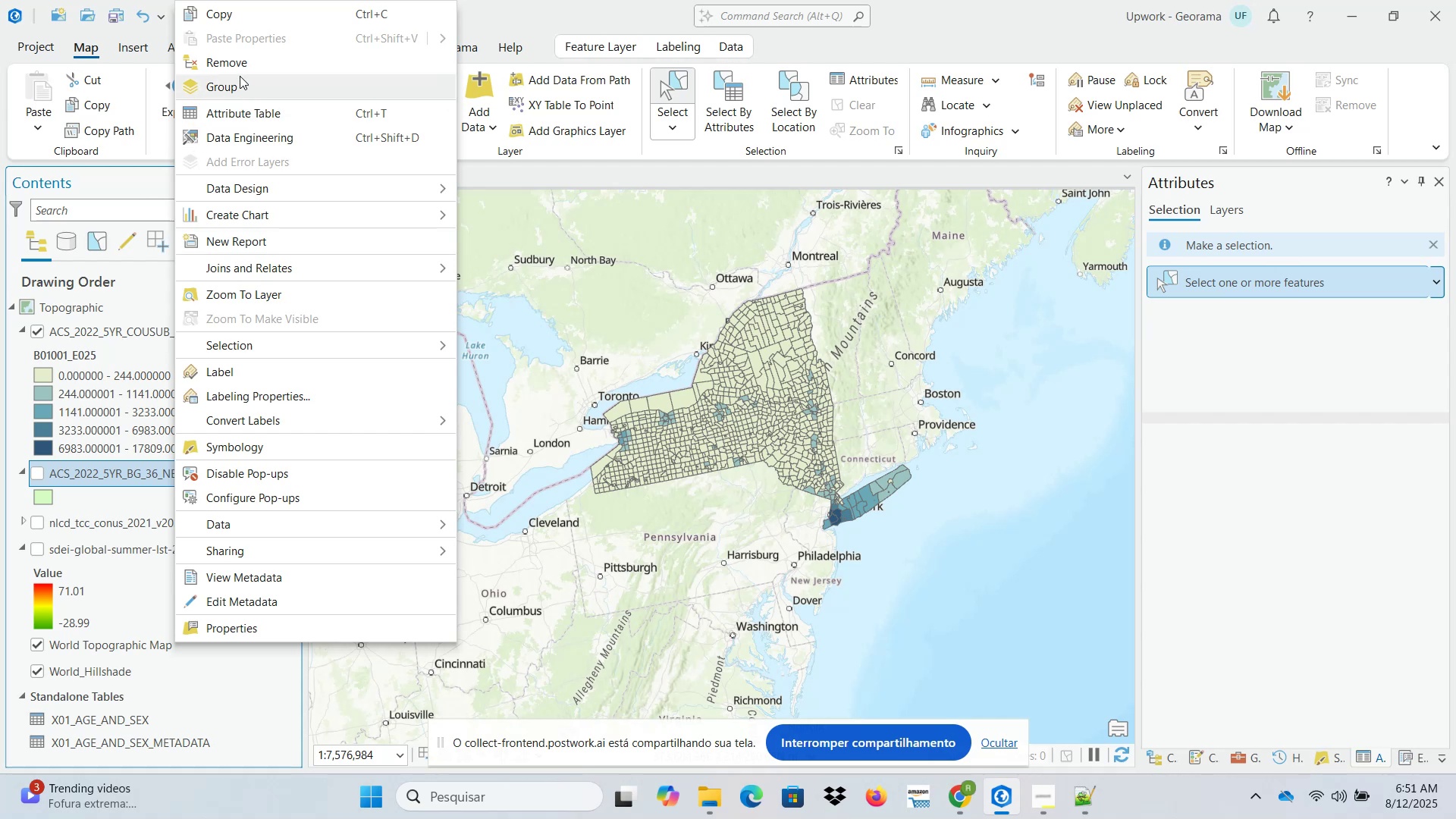 
left_click([237, 67])
 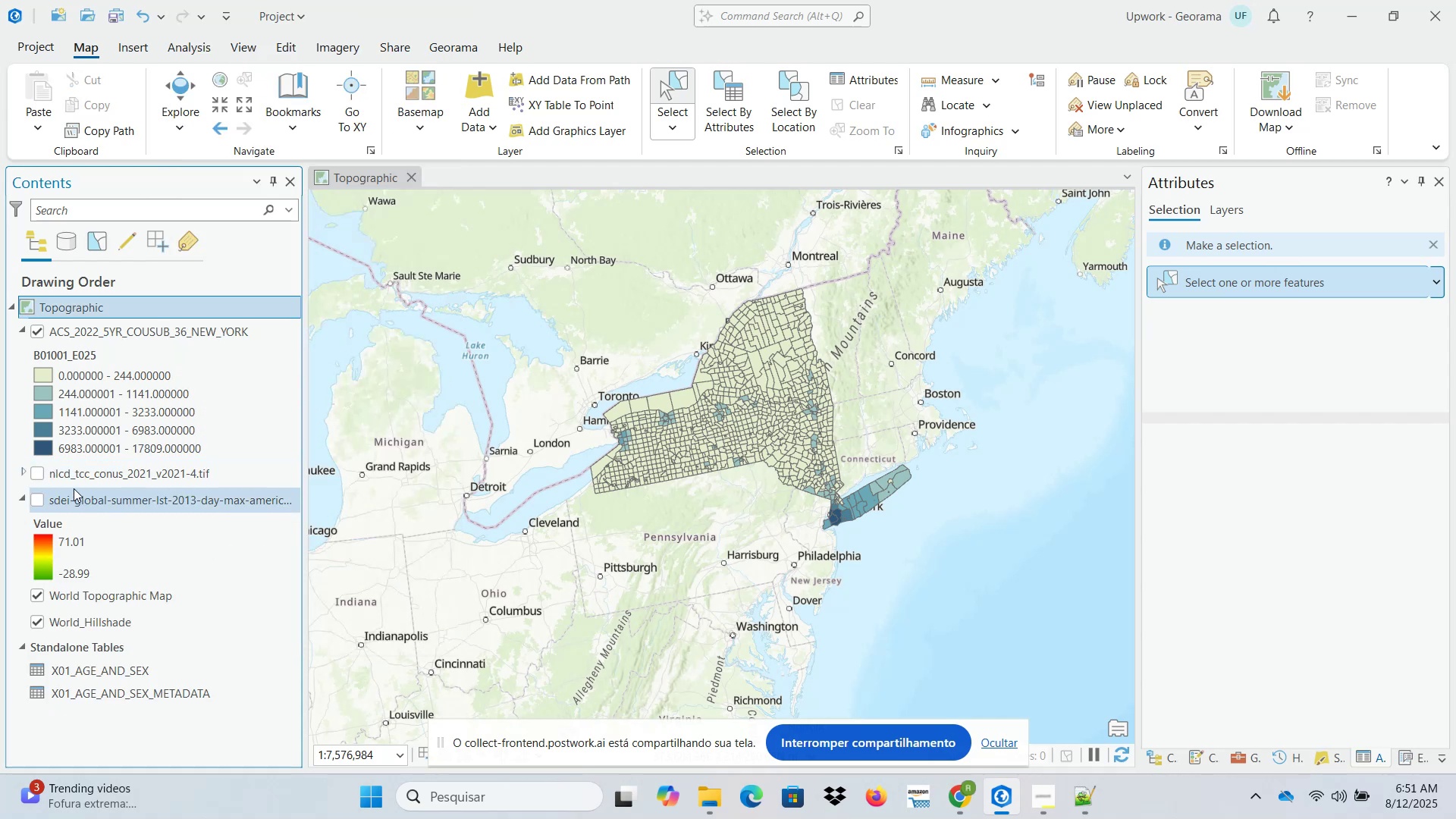 
scroll: coordinate [92, 577], scroll_direction: down, amount: 2.0
 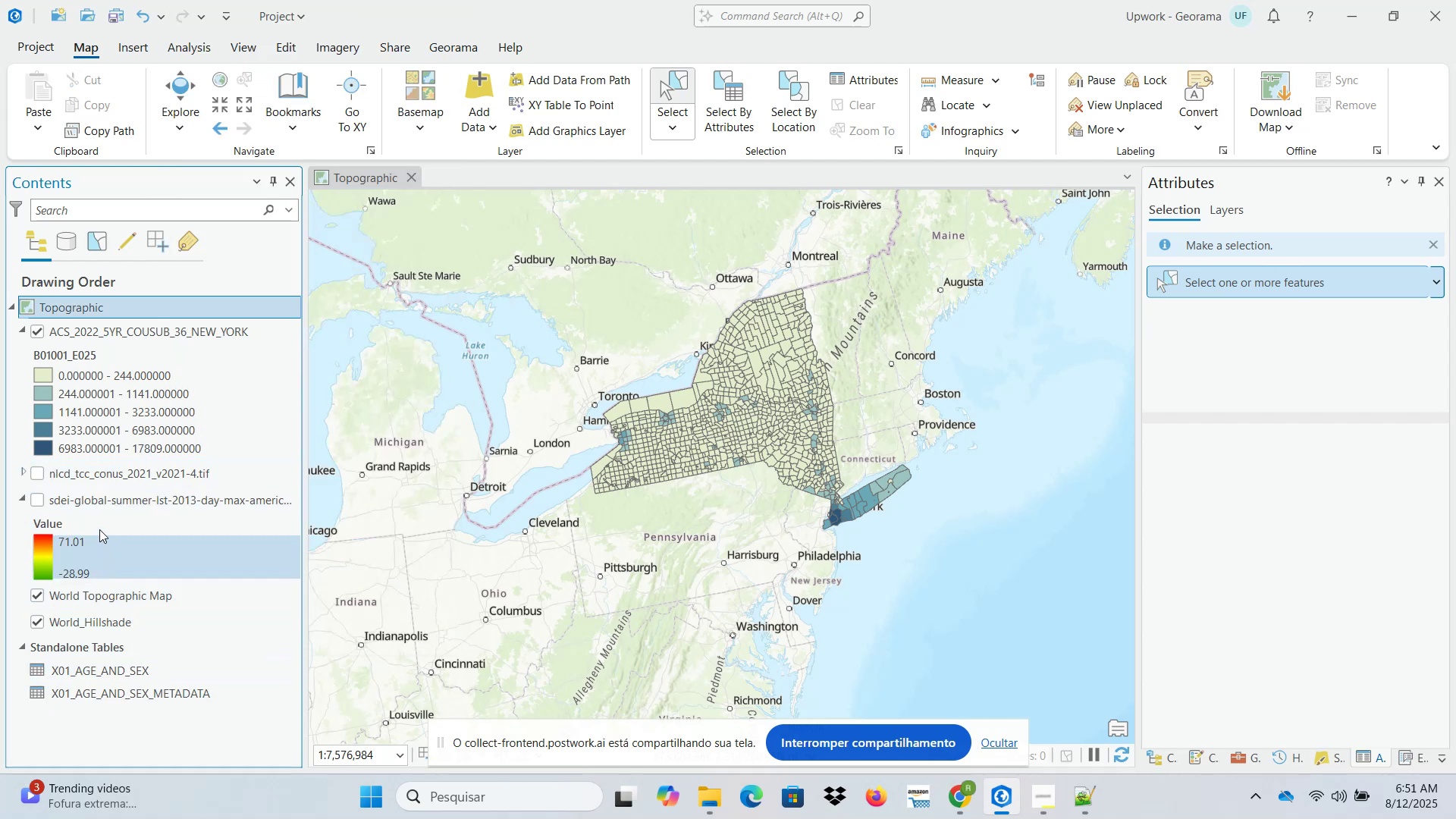 
left_click([38, 475])
 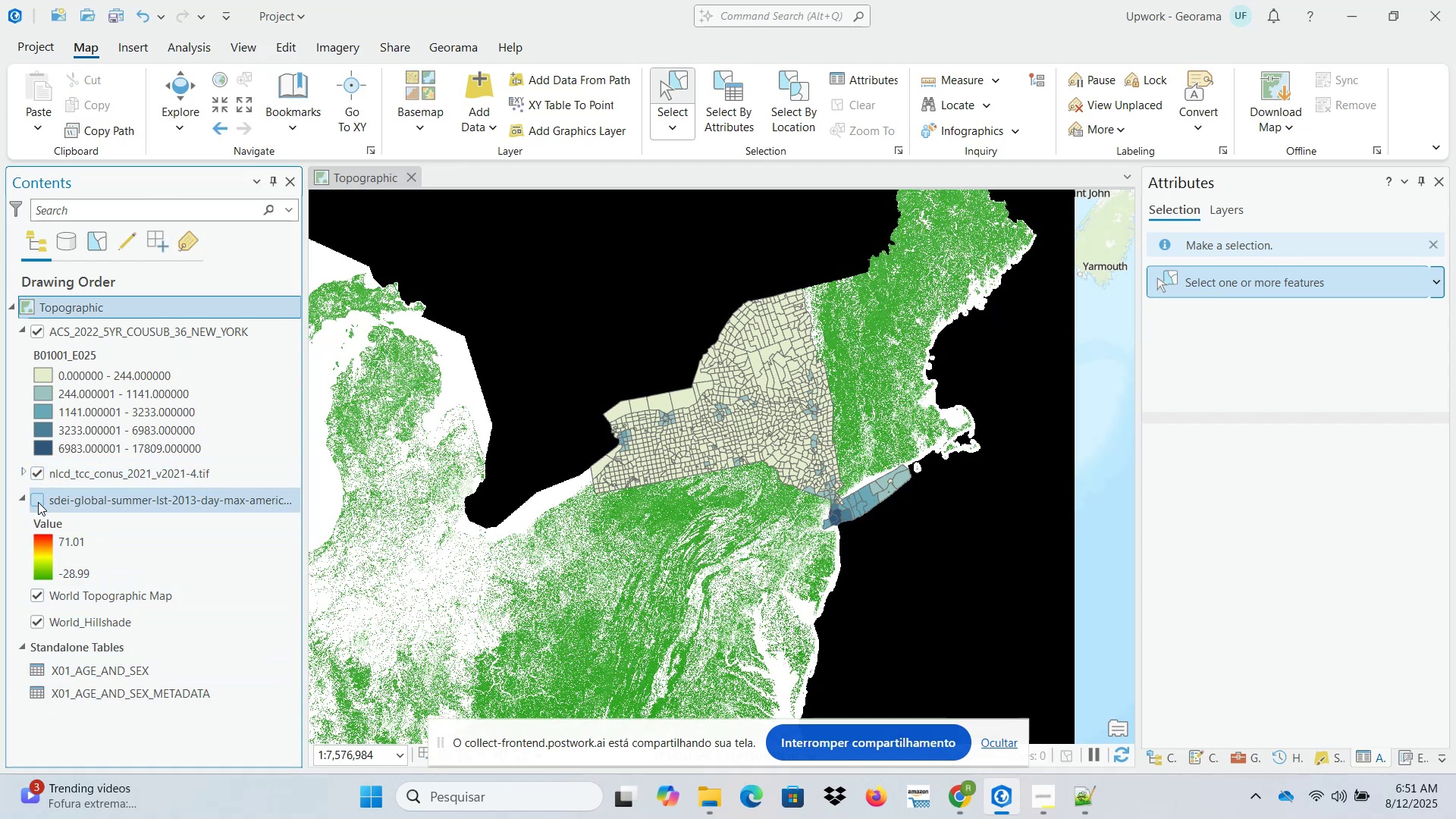 
left_click([38, 506])
 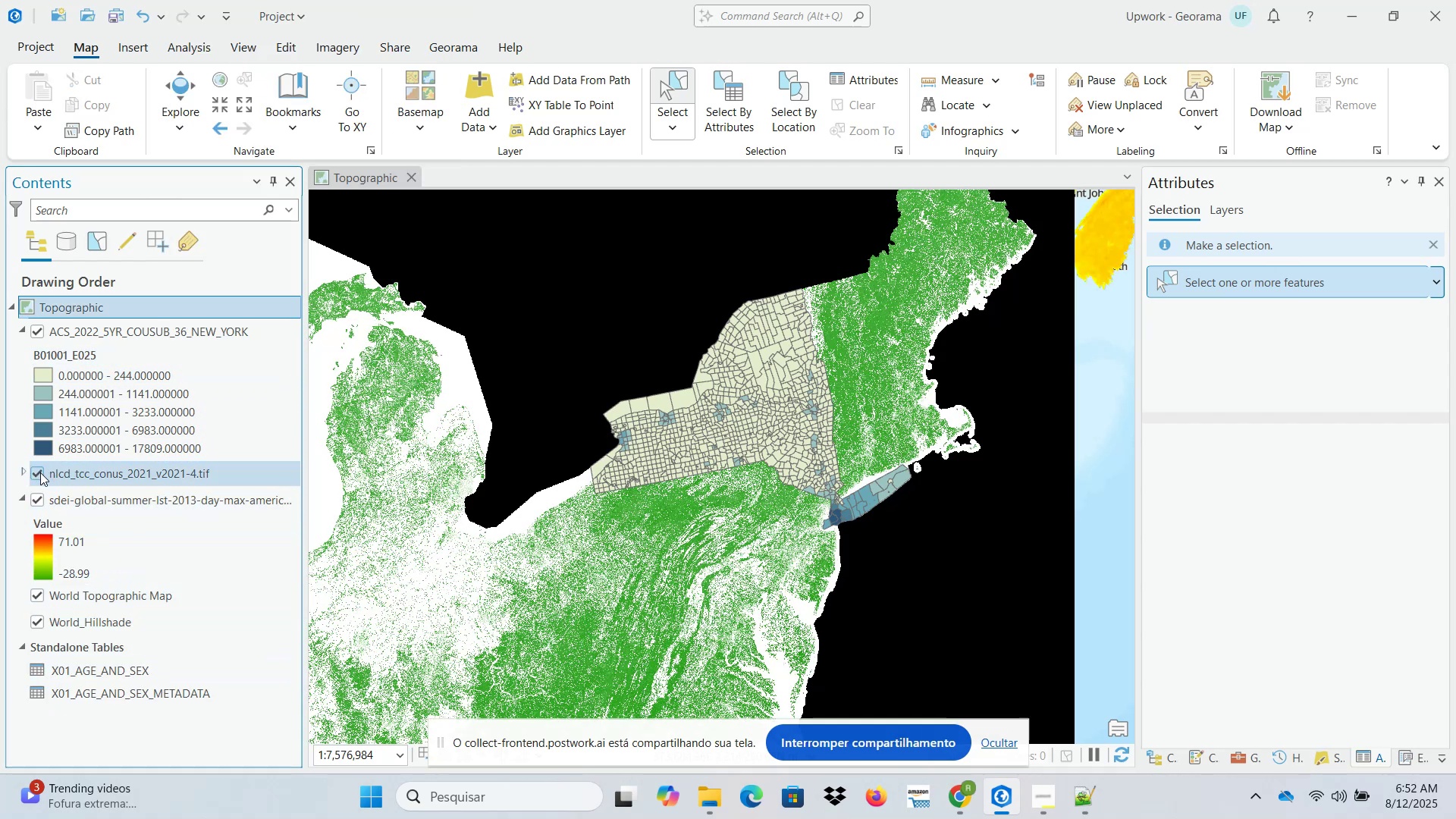 
double_click([39, 502])
 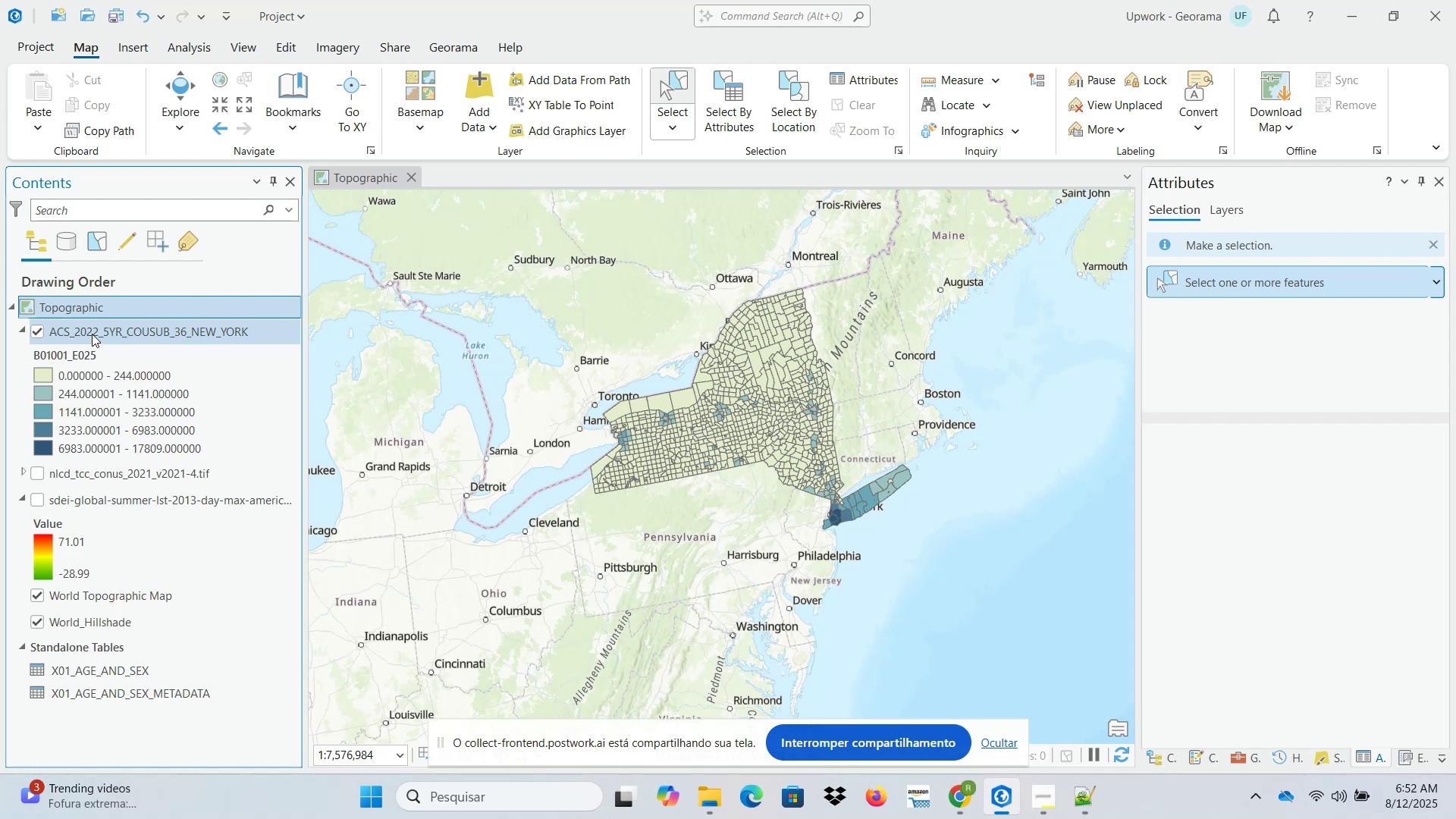 
right_click([120, 334])
 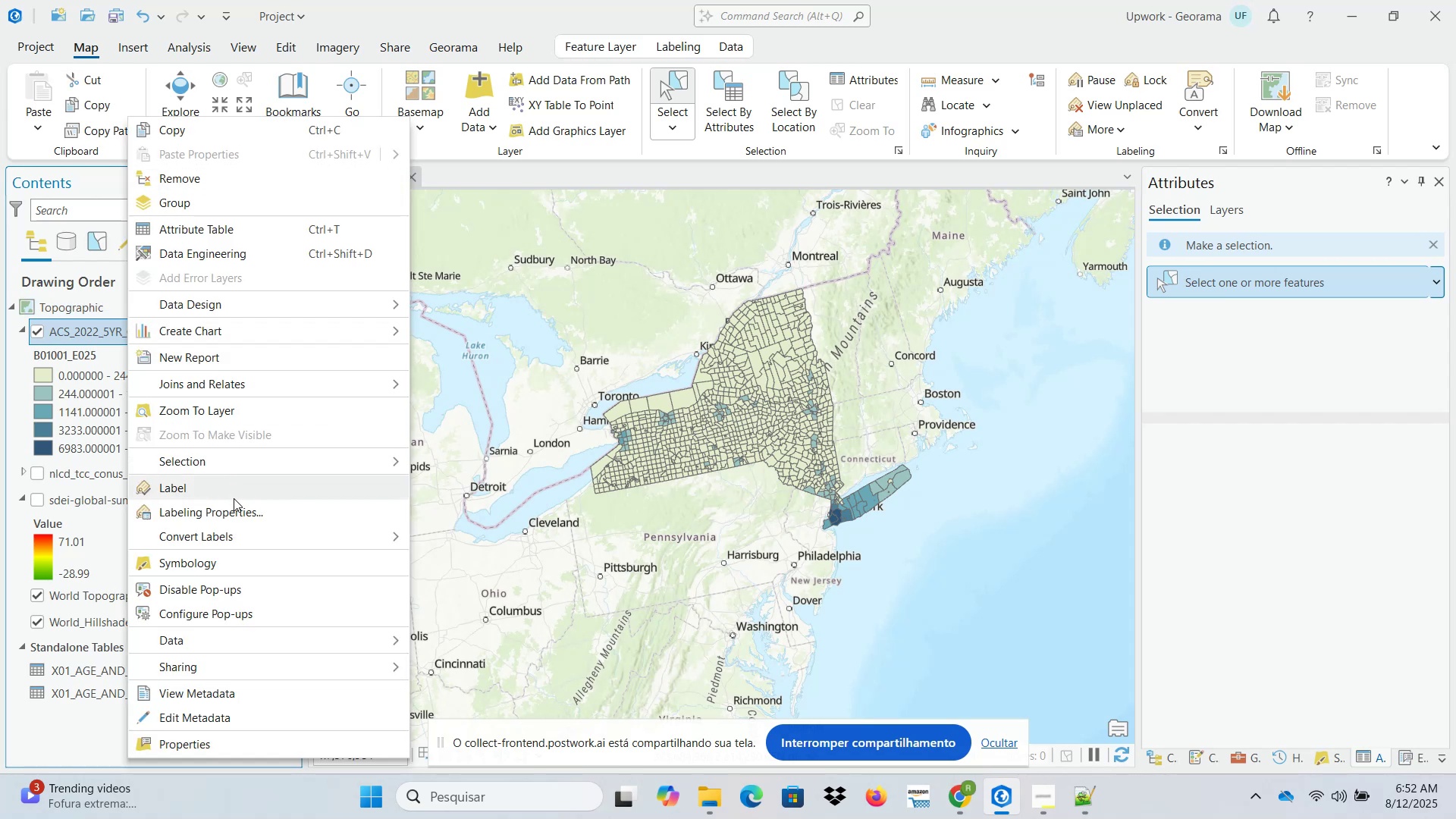 
left_click([225, 561])
 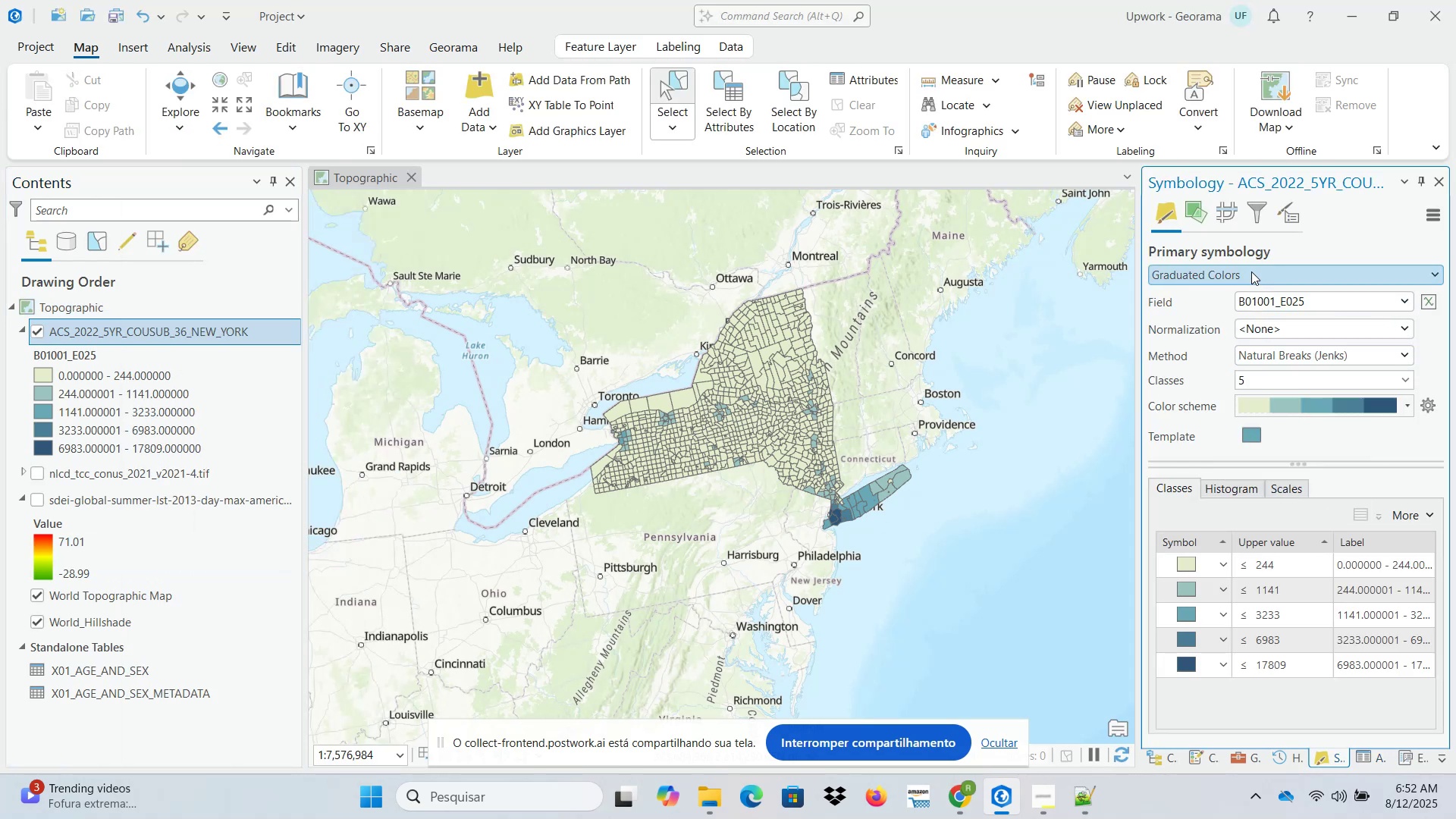 
left_click([1282, 410])
 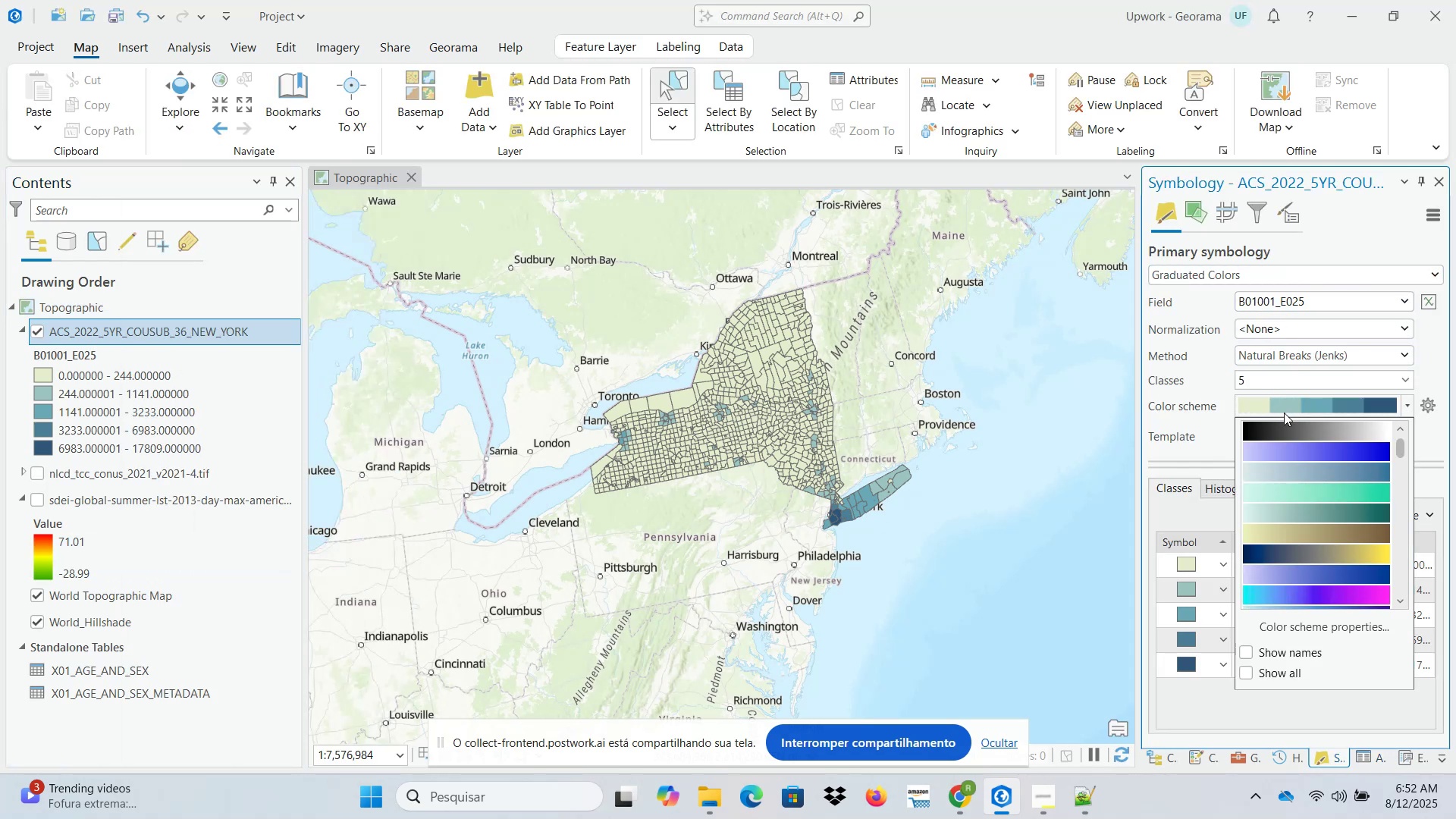 
scroll: coordinate [1326, 544], scroll_direction: down, amount: 16.0
 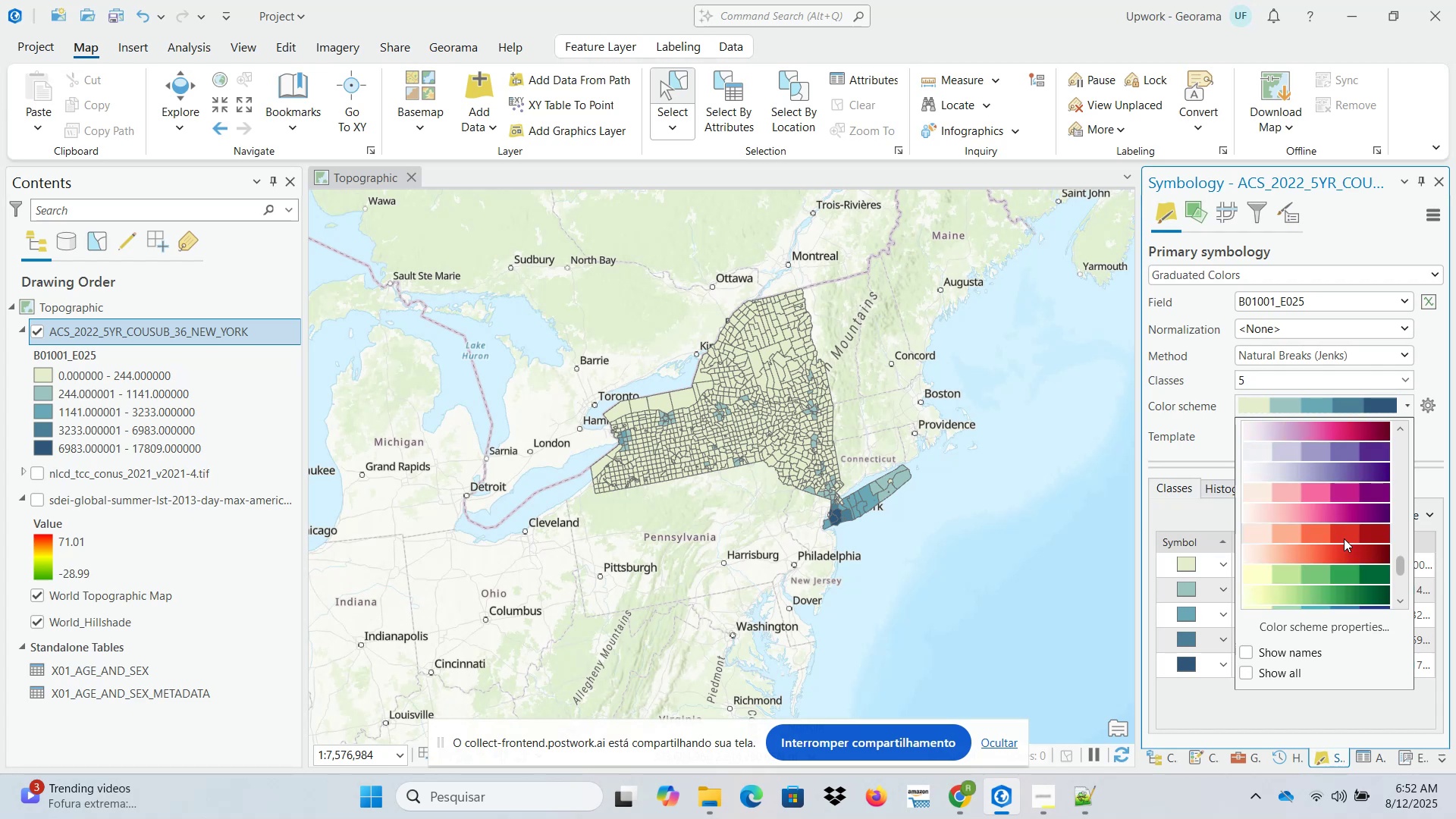 
scroll: coordinate [1343, 526], scroll_direction: up, amount: 16.0
 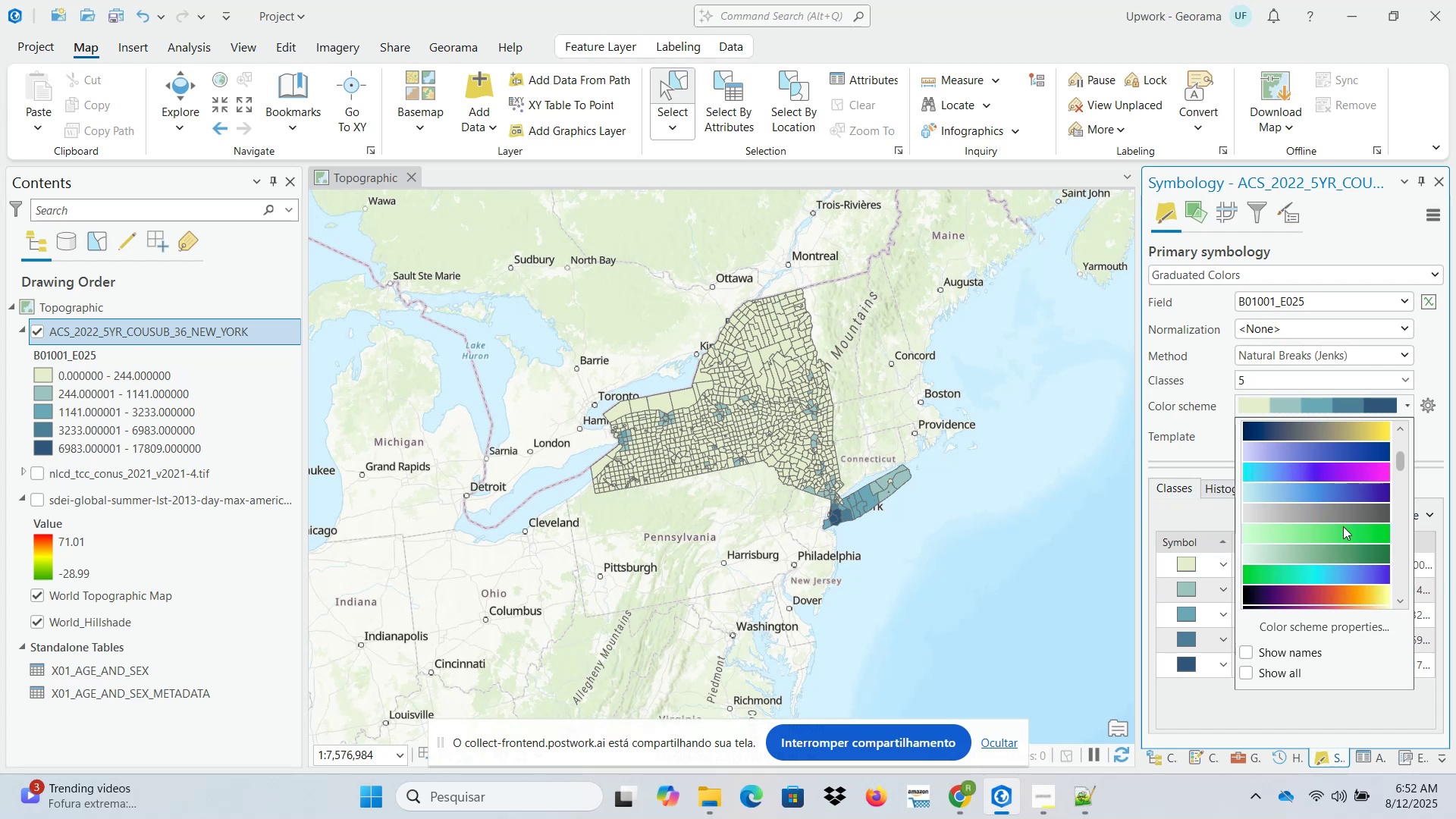 
scroll: coordinate [1345, 526], scroll_direction: down, amount: 5.0
 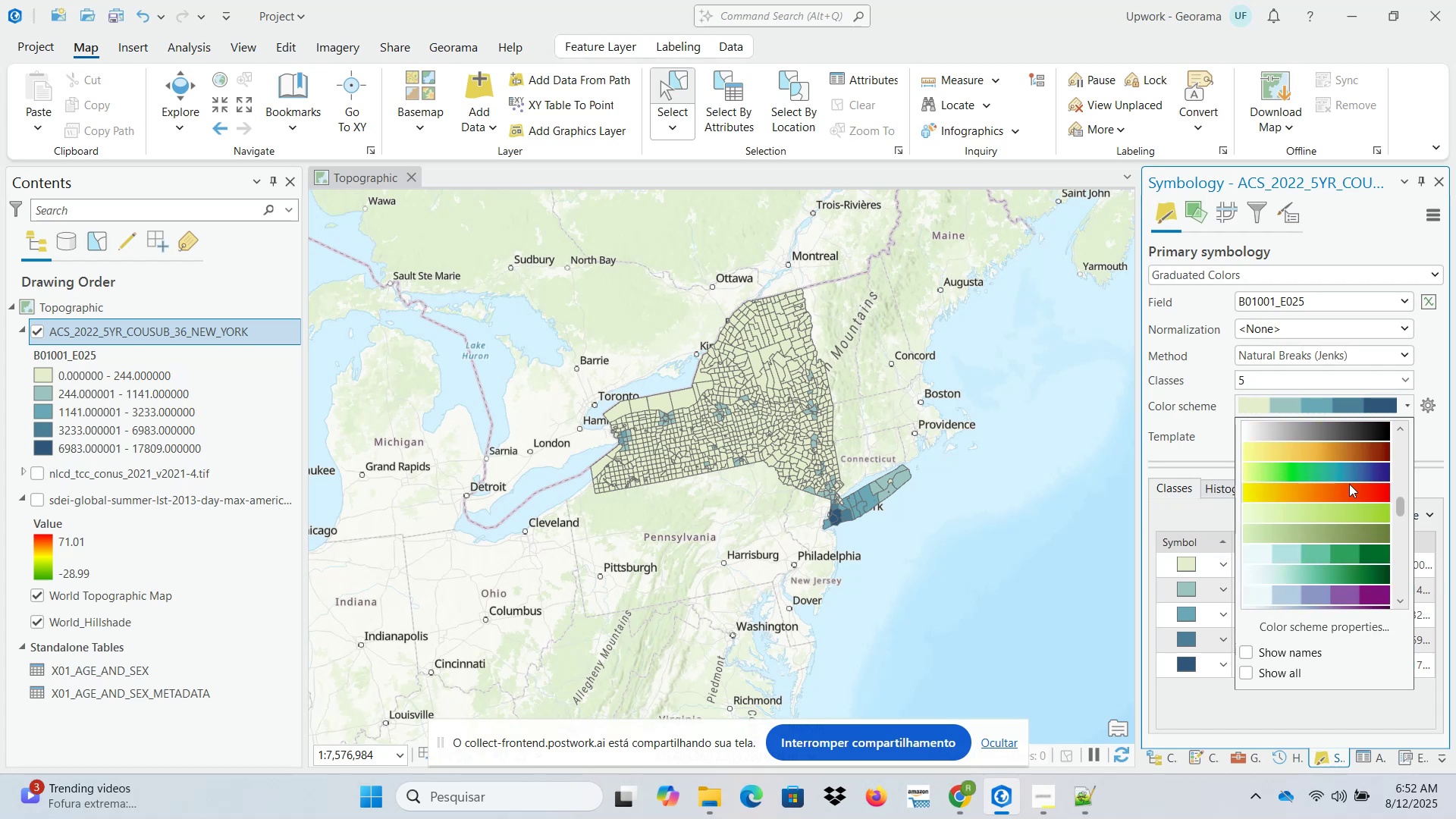 
left_click([1349, 490])
 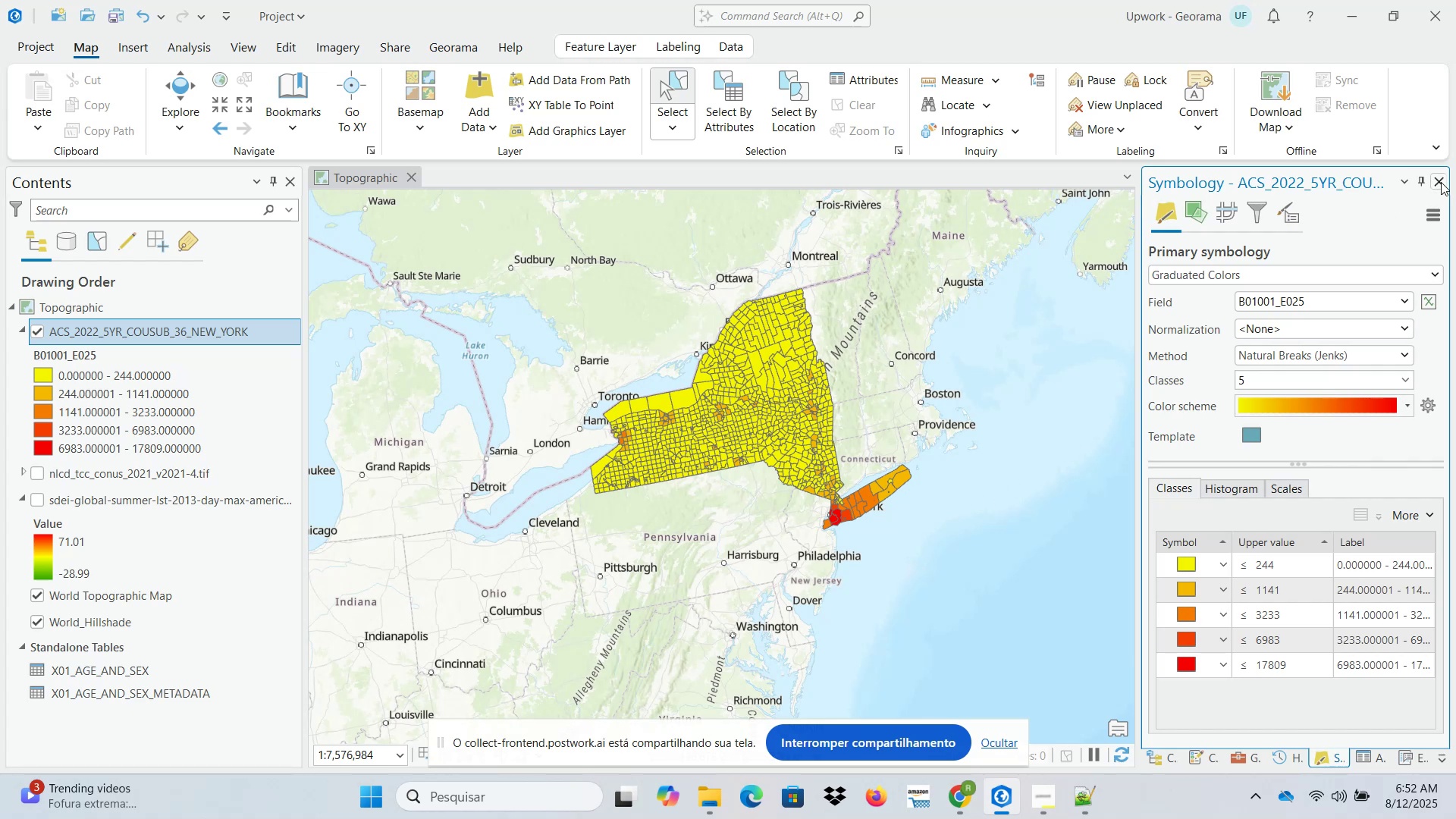 
wait(5.44)
 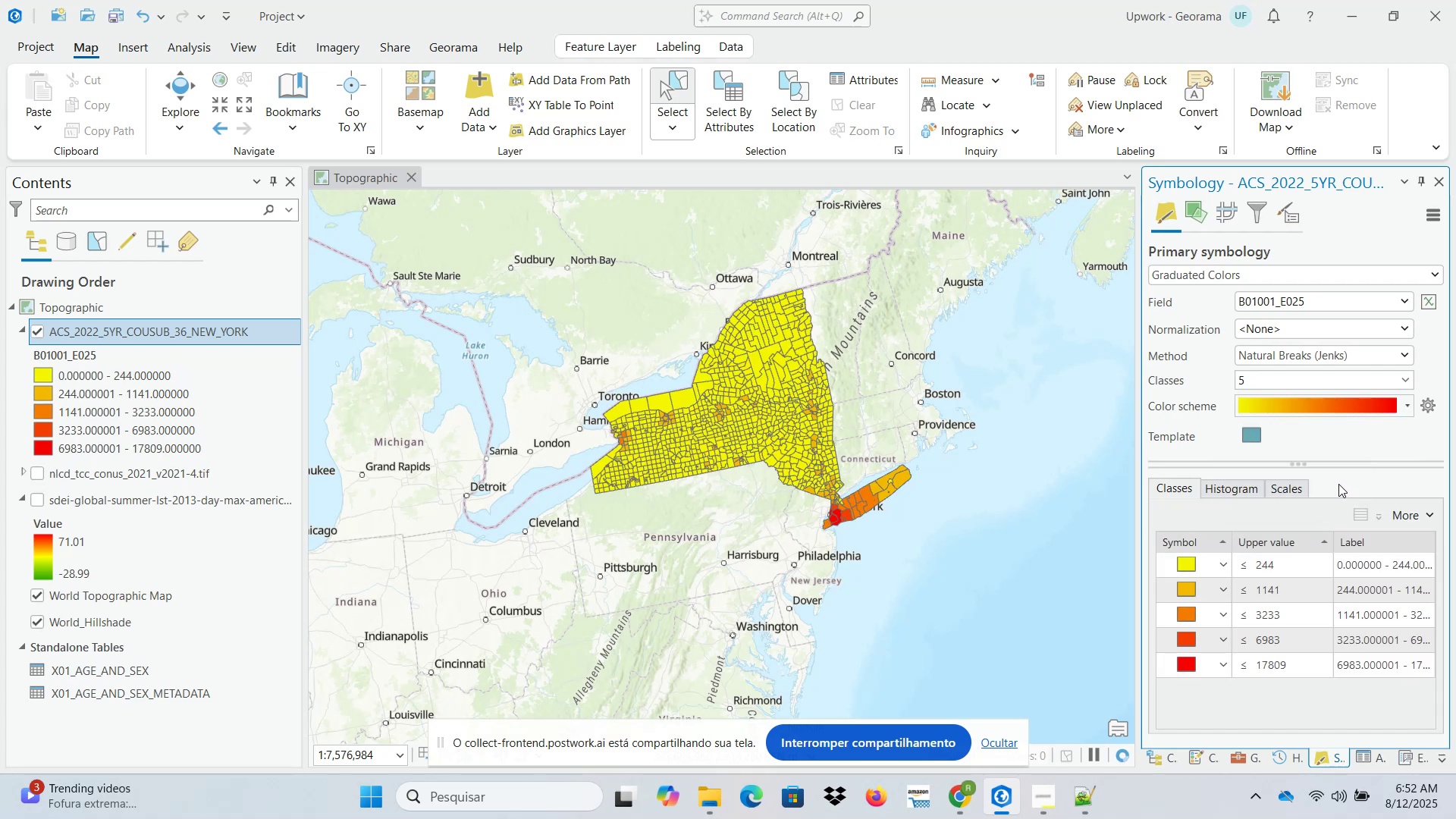 
left_click([1352, 407])
 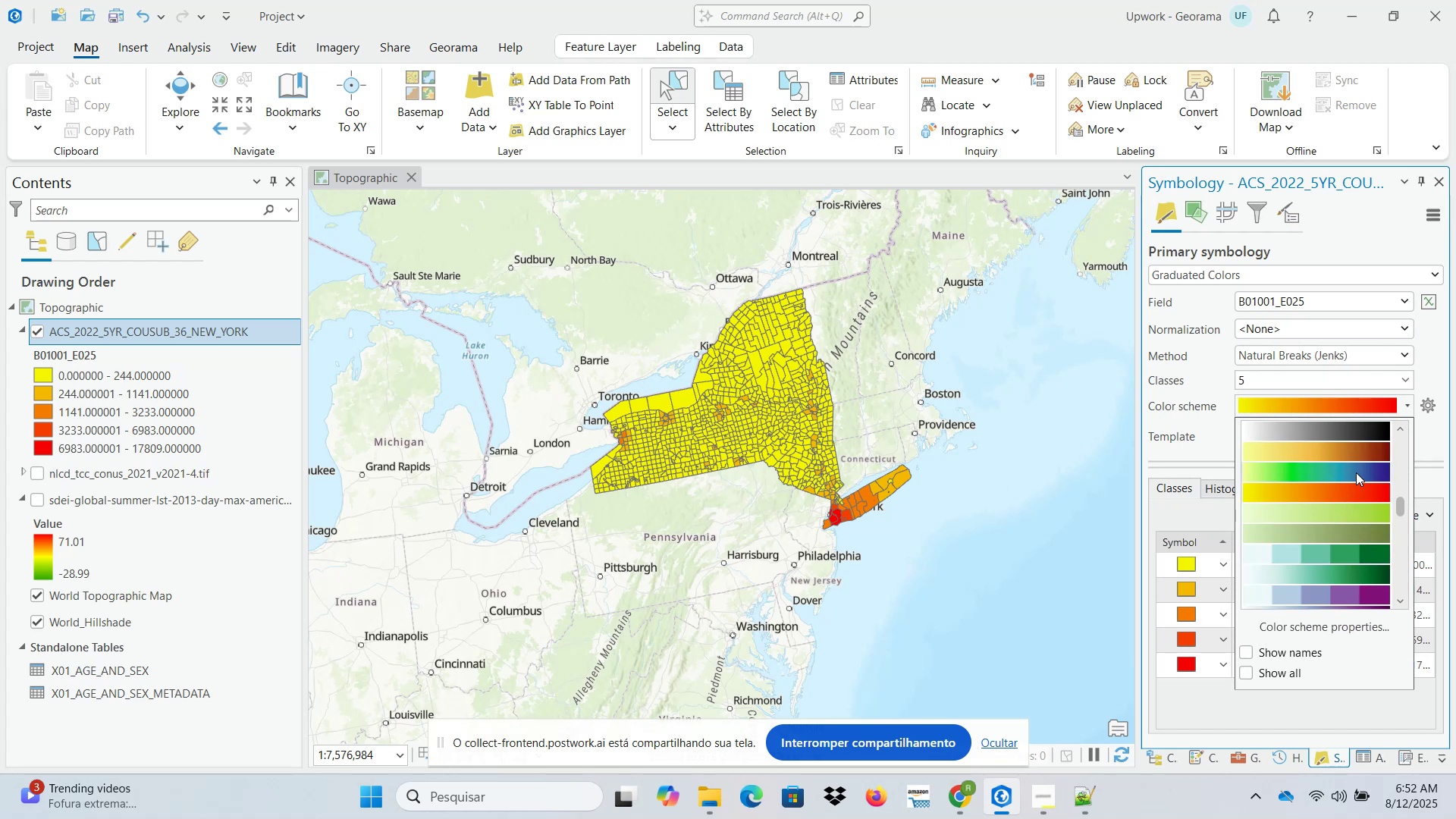 
scroll: coordinate [1343, 488], scroll_direction: up, amount: 4.0
 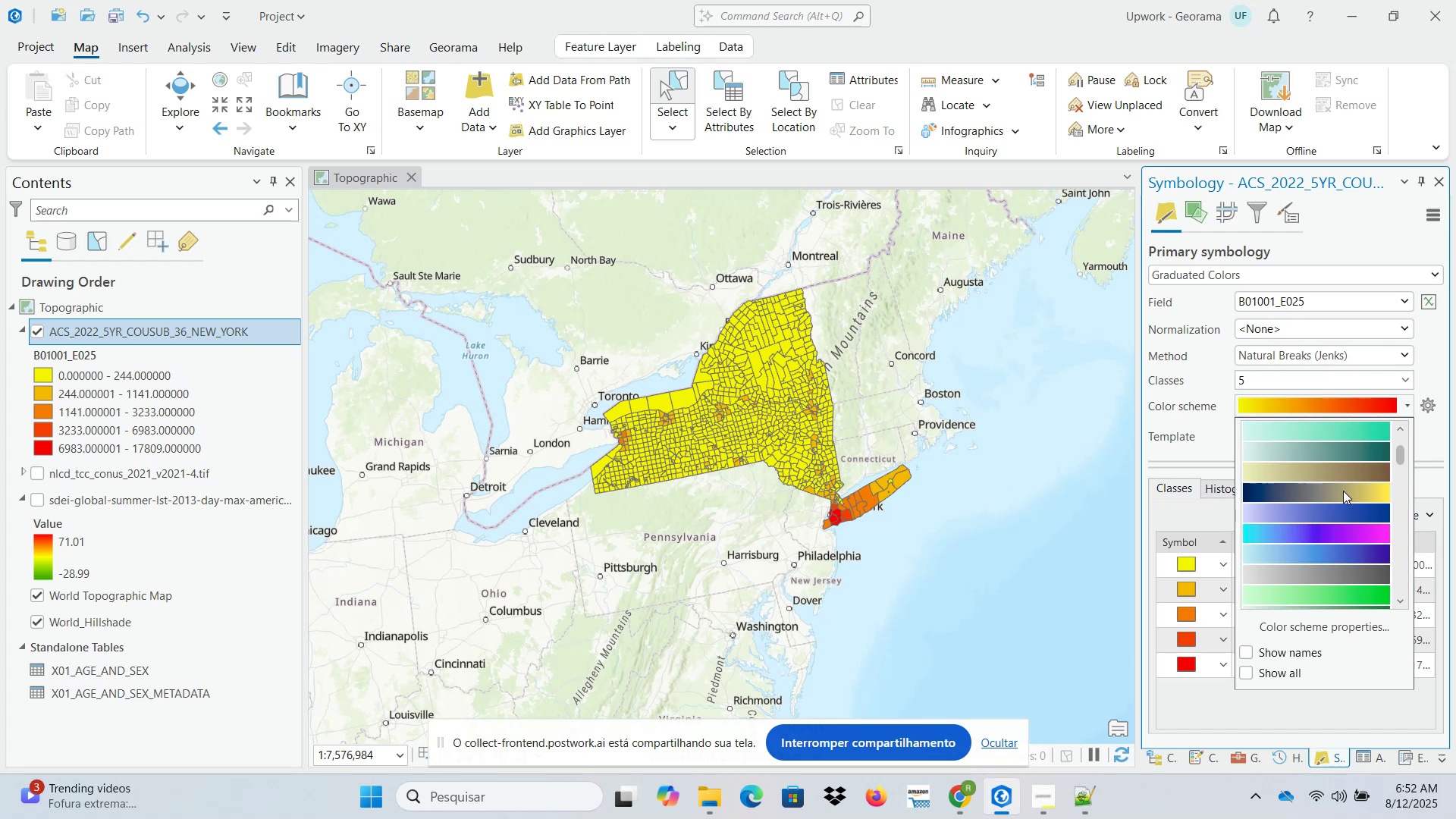 
scroll: coordinate [1341, 494], scroll_direction: down, amount: 1.0
 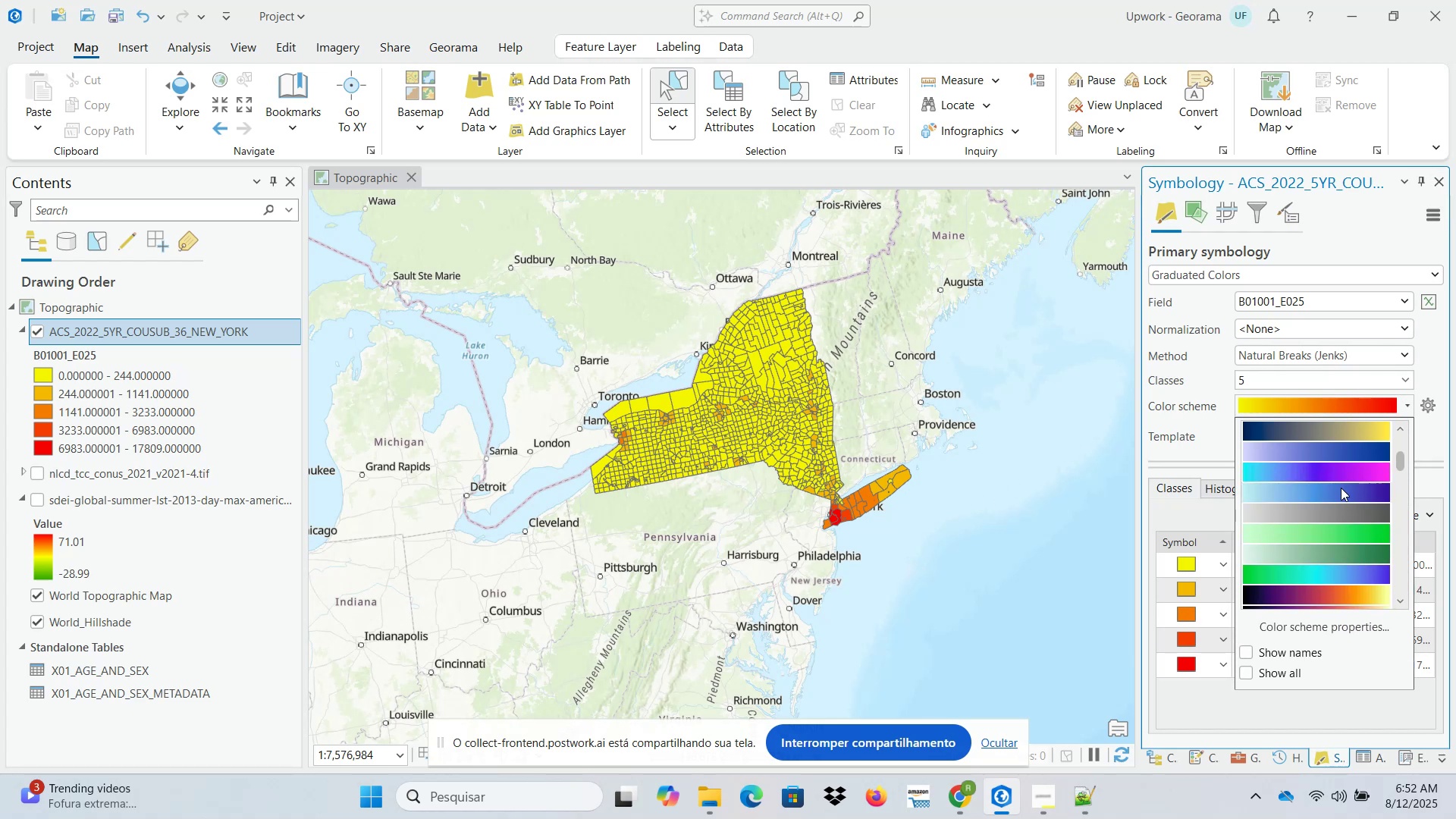 
left_click([1342, 472])
 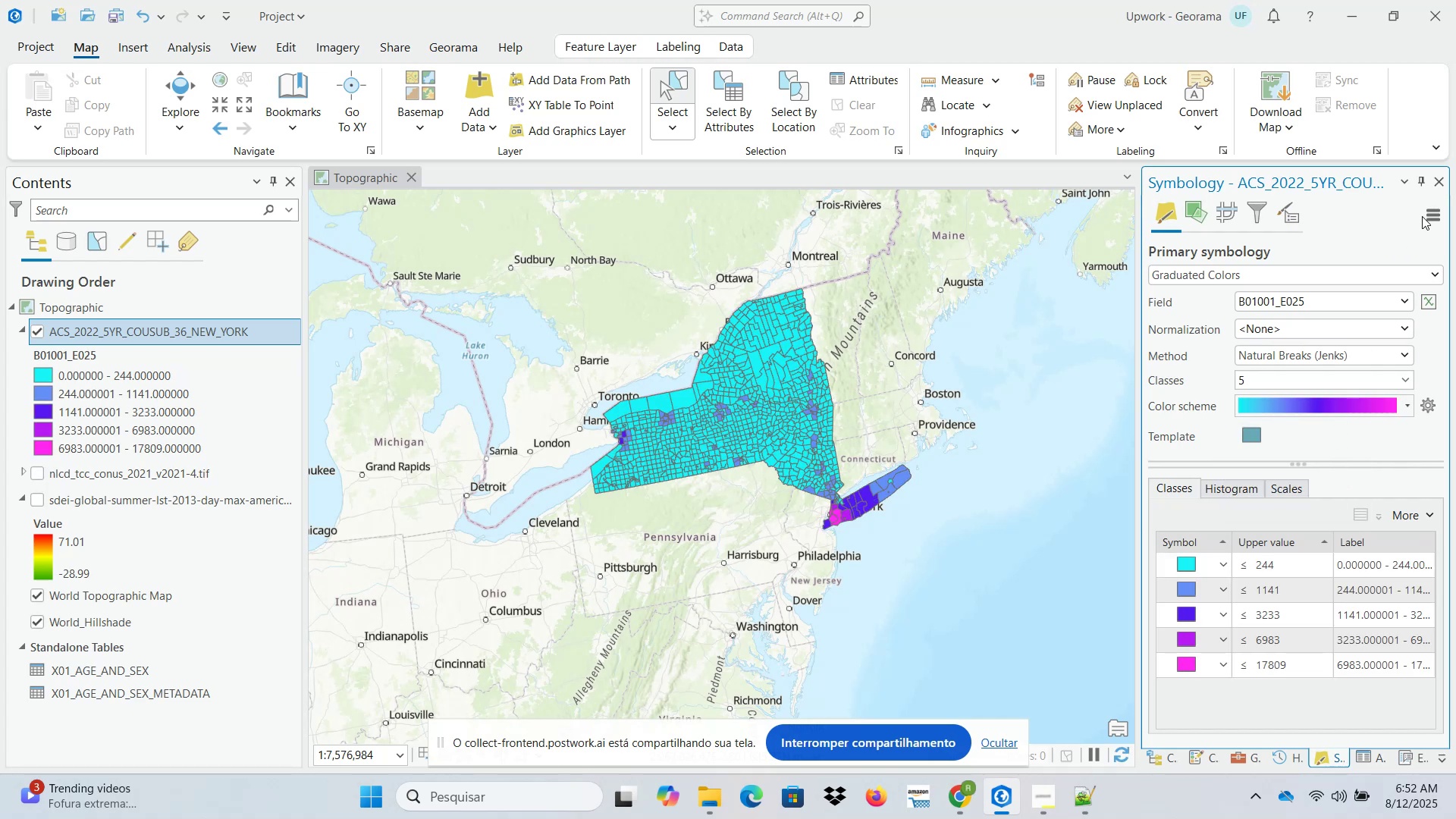 
left_click([1440, 185])
 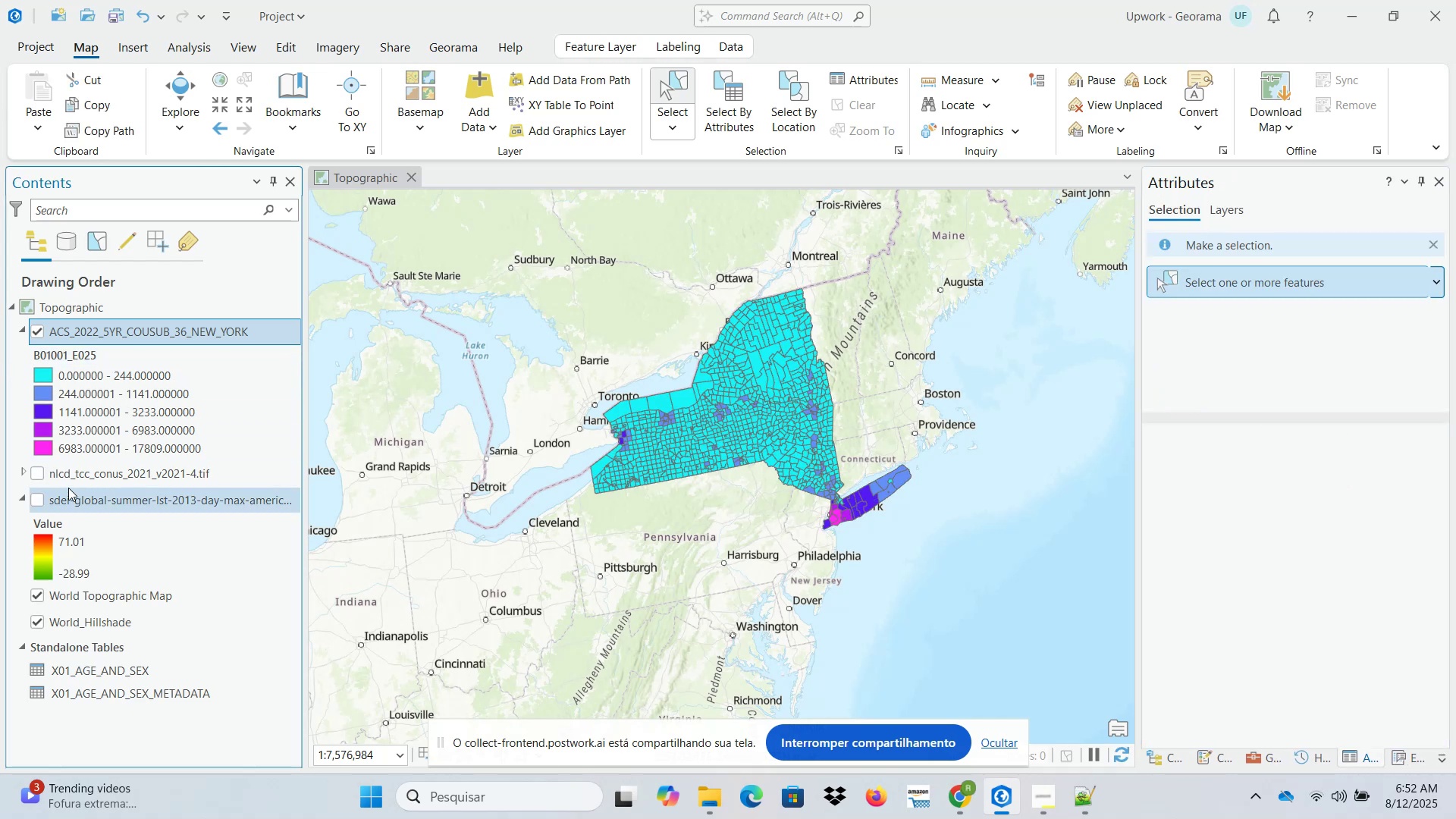 
left_click([39, 479])
 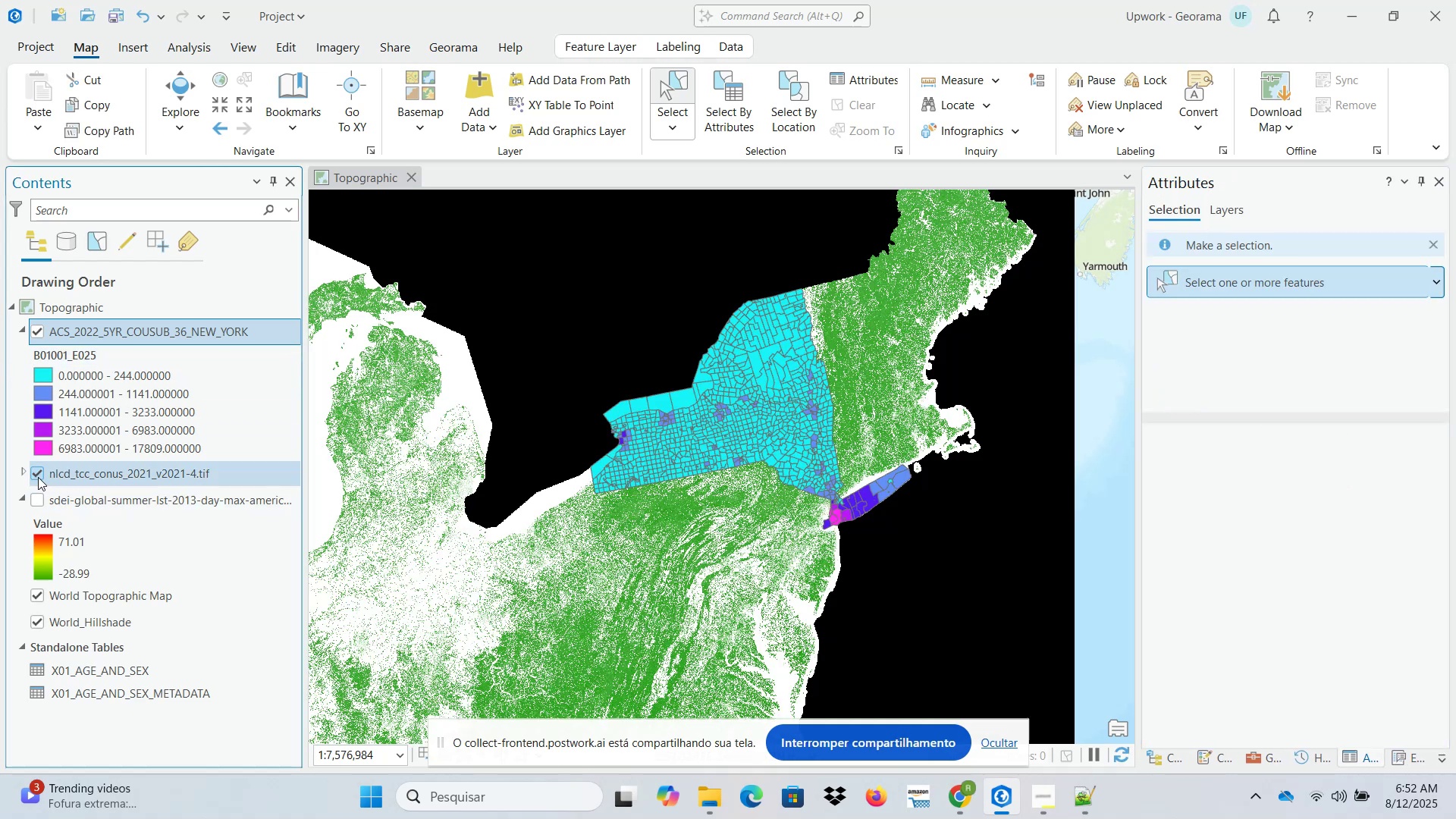 
left_click([38, 477])
 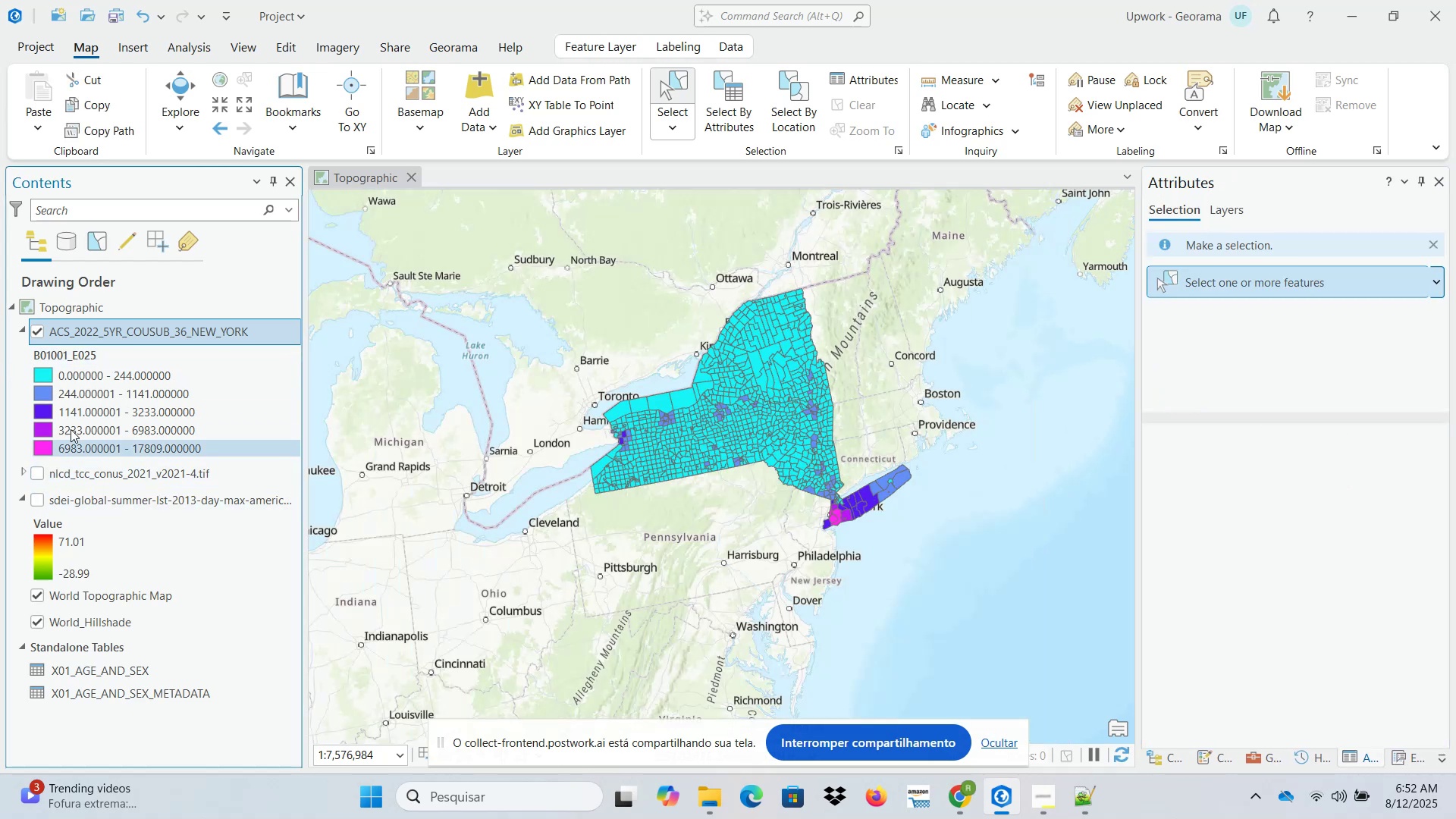 
left_click([37, 475])
 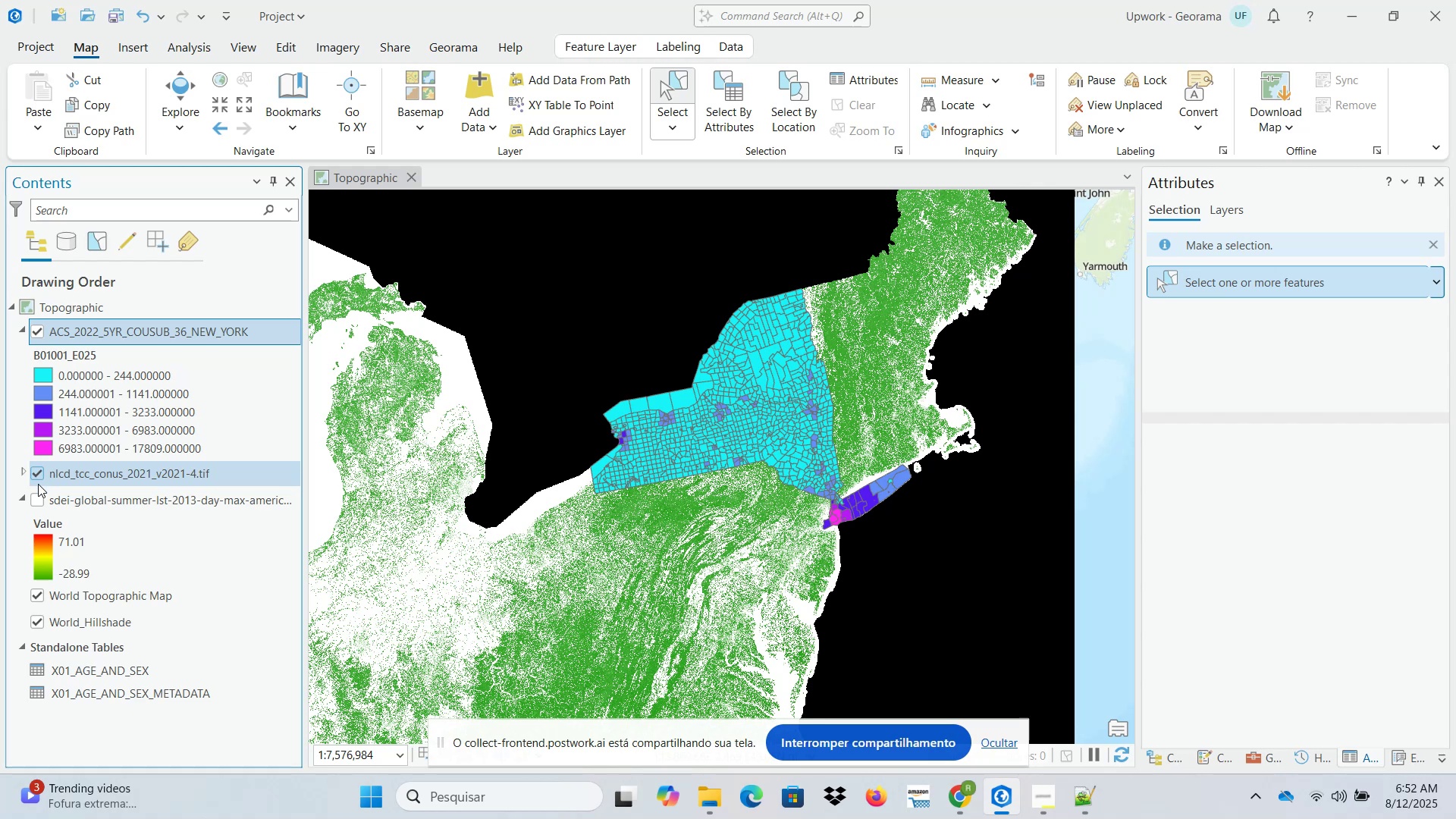 
left_click([38, 501])
 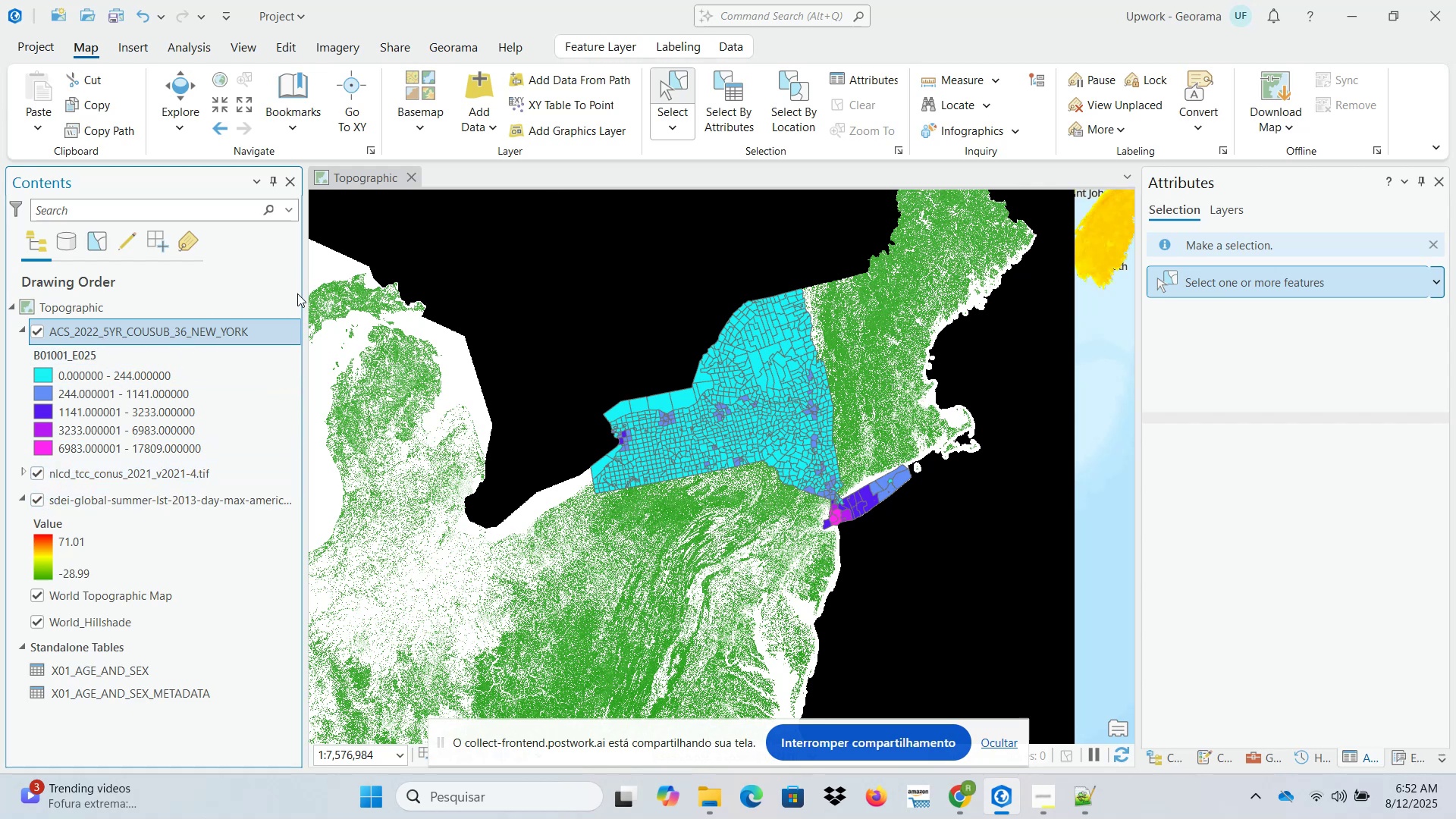 
wait(5.76)
 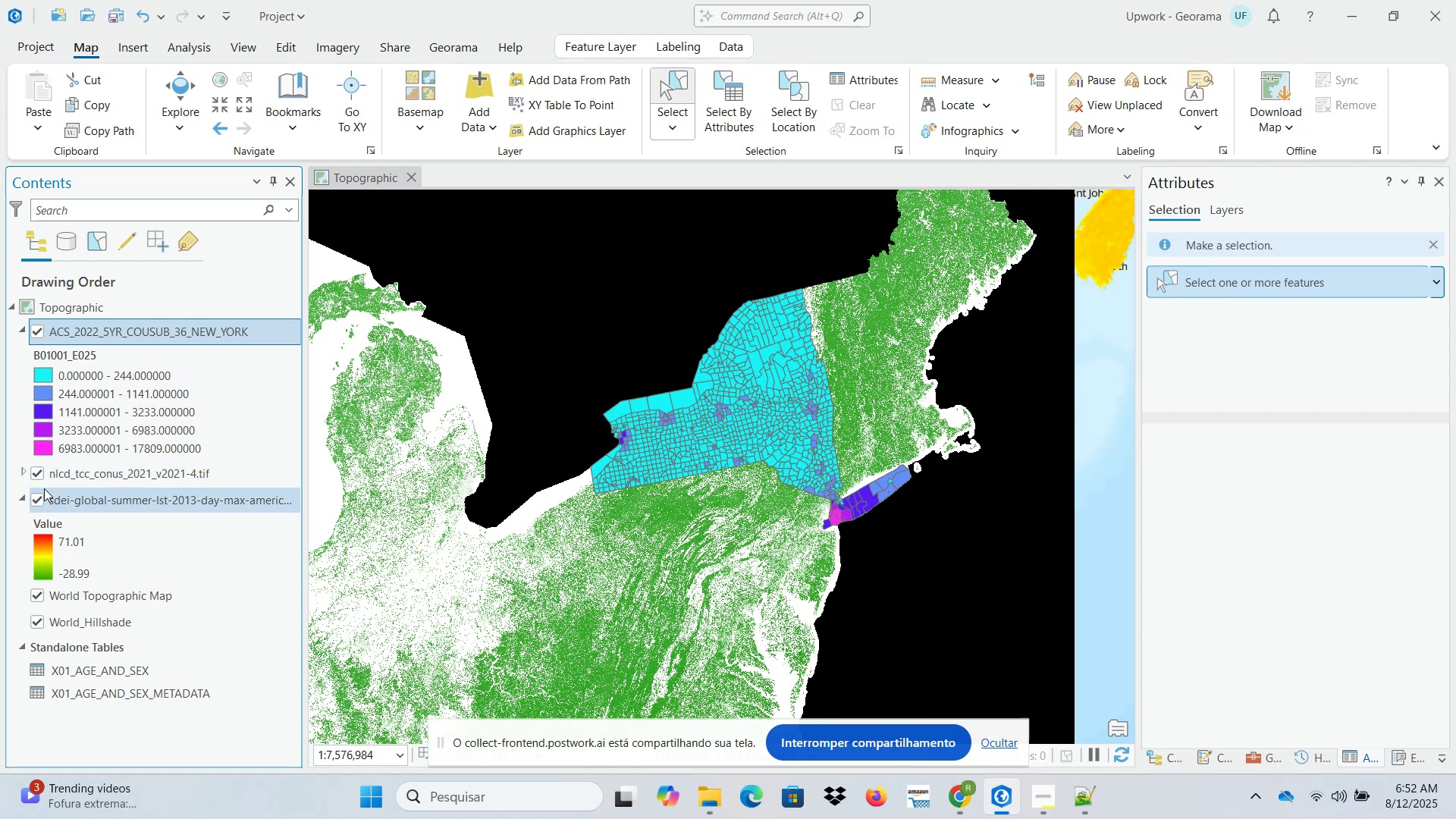 
left_click([625, 49])
 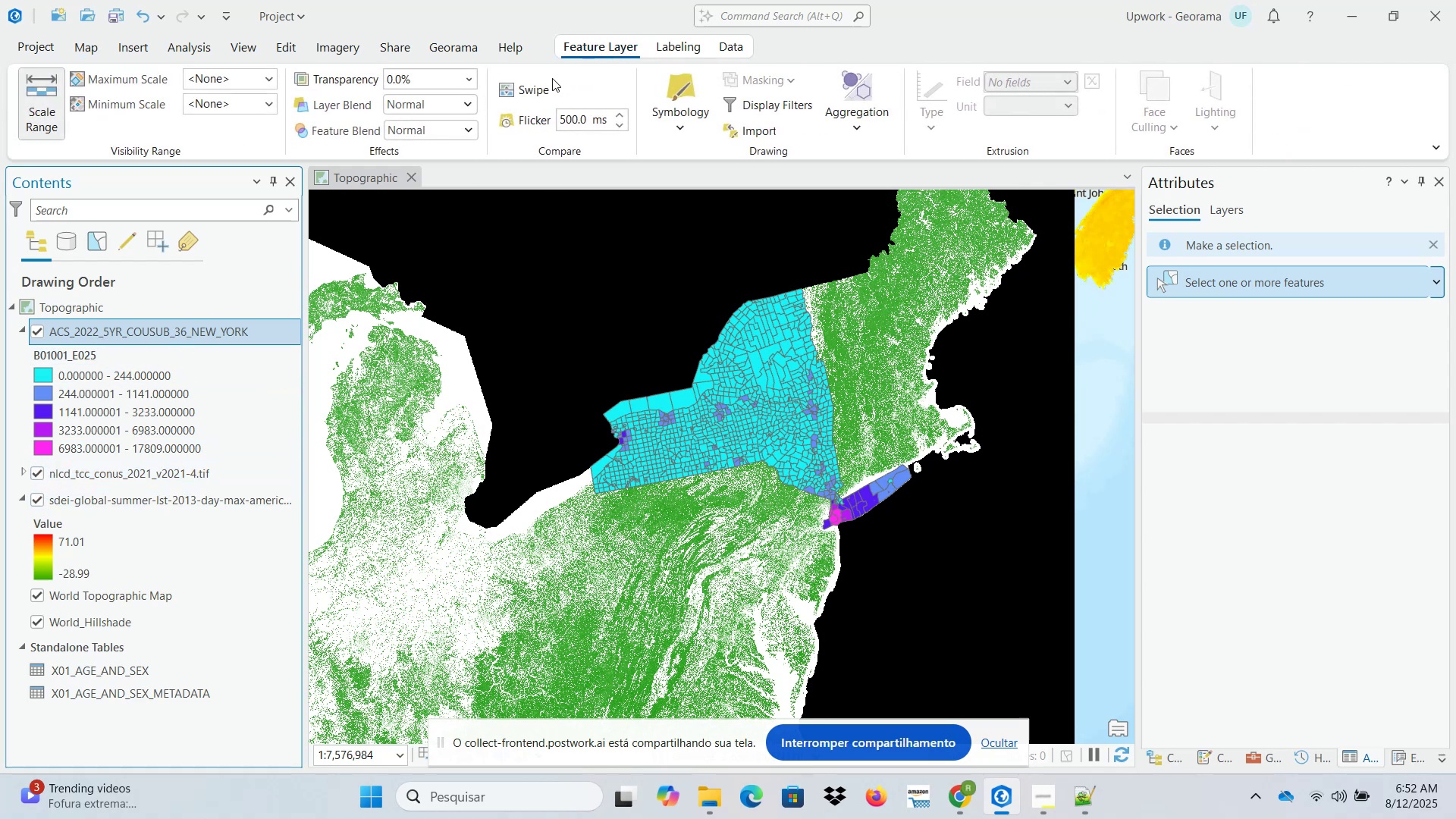 
left_click([529, 90])
 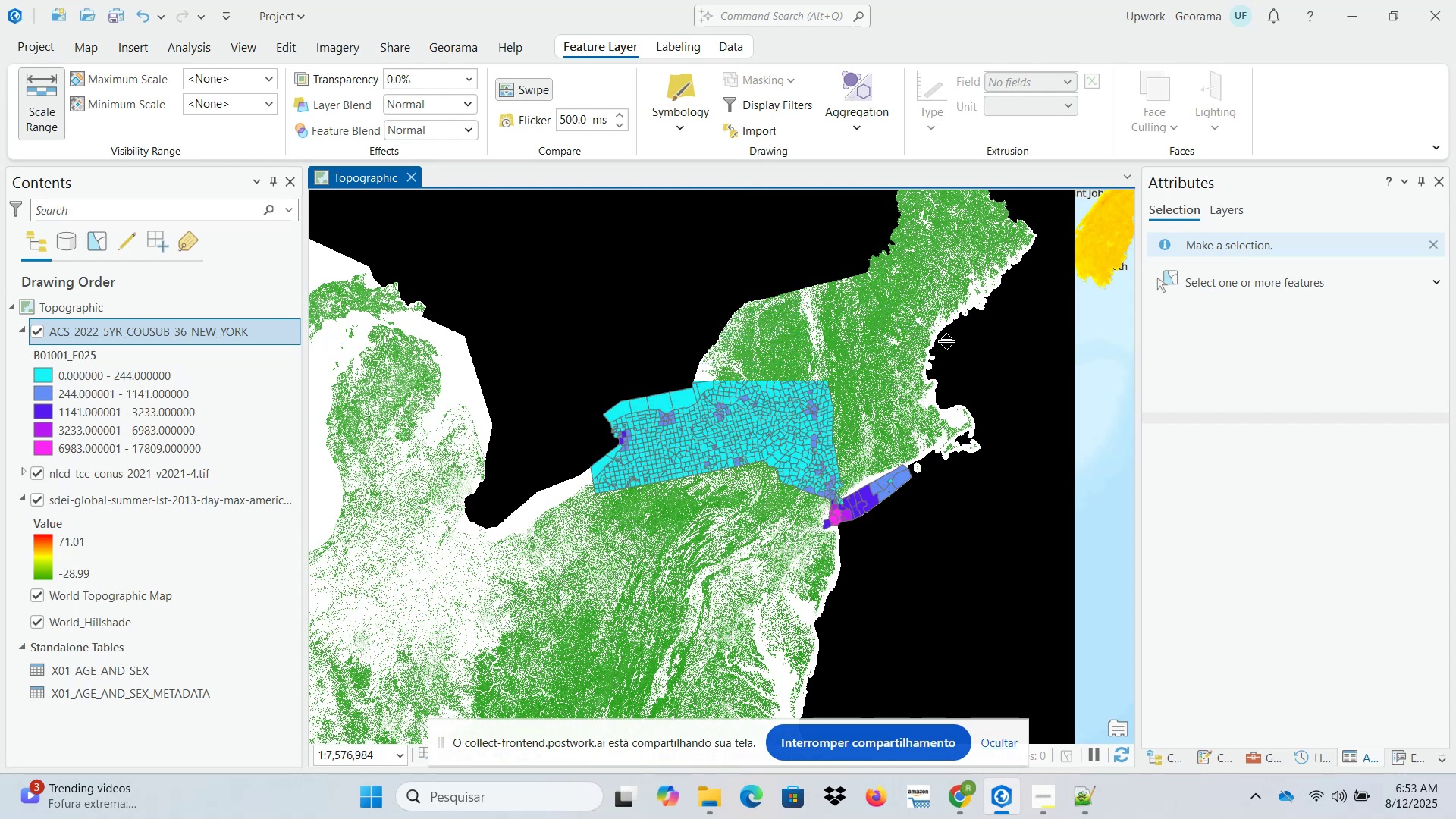 
wait(17.22)
 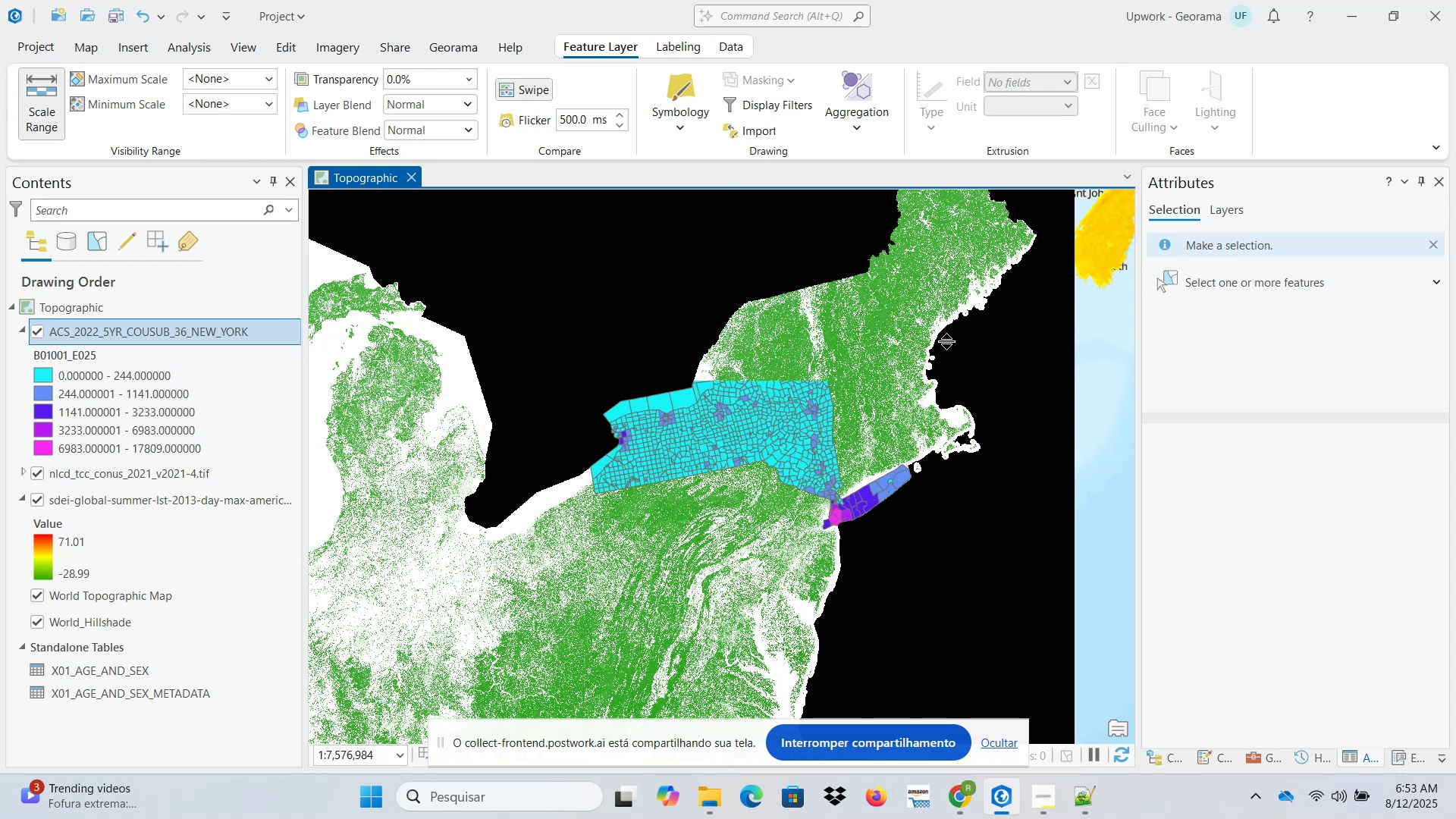 
left_click([124, 481])
 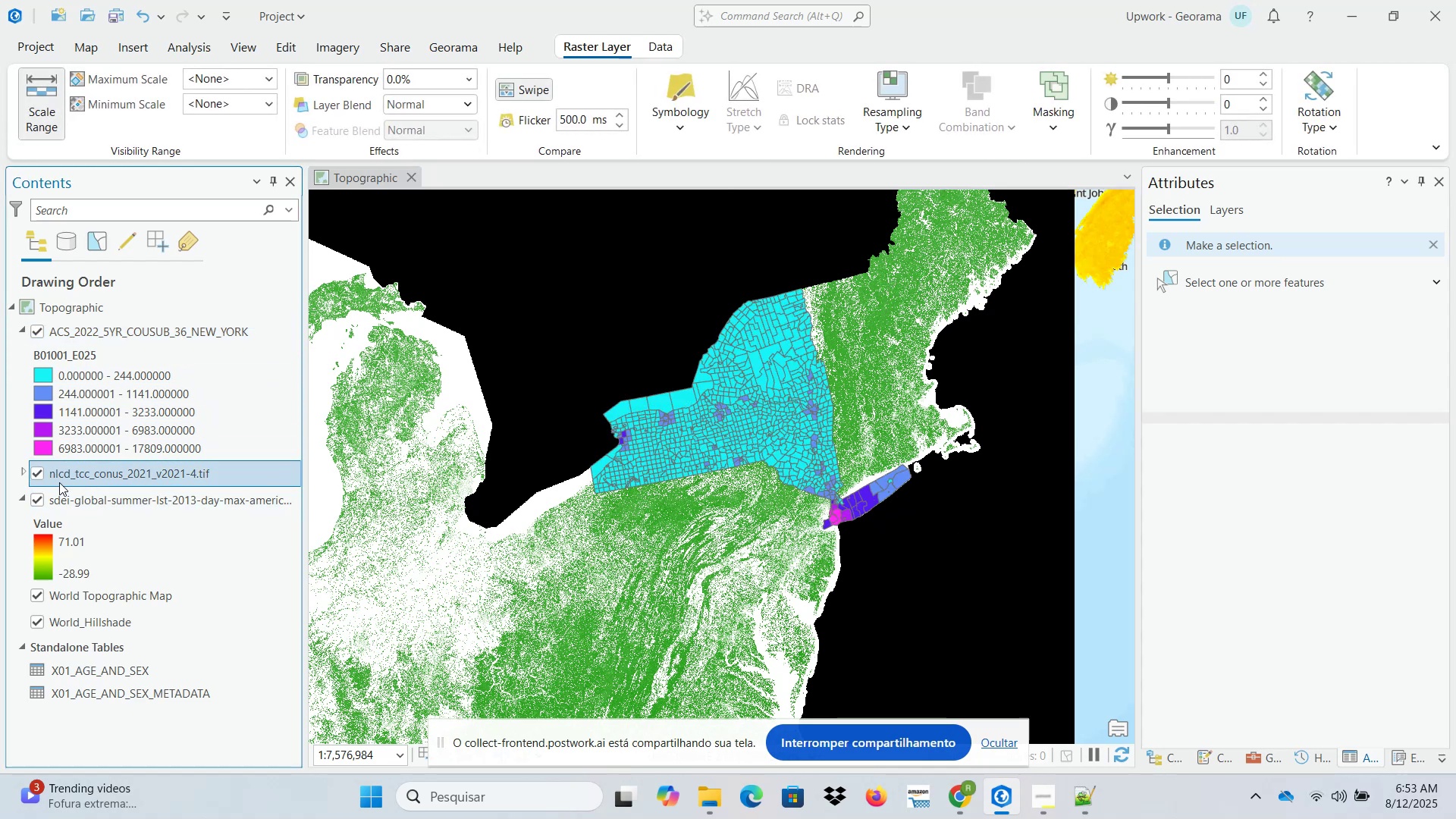 
left_click([39, 475])
 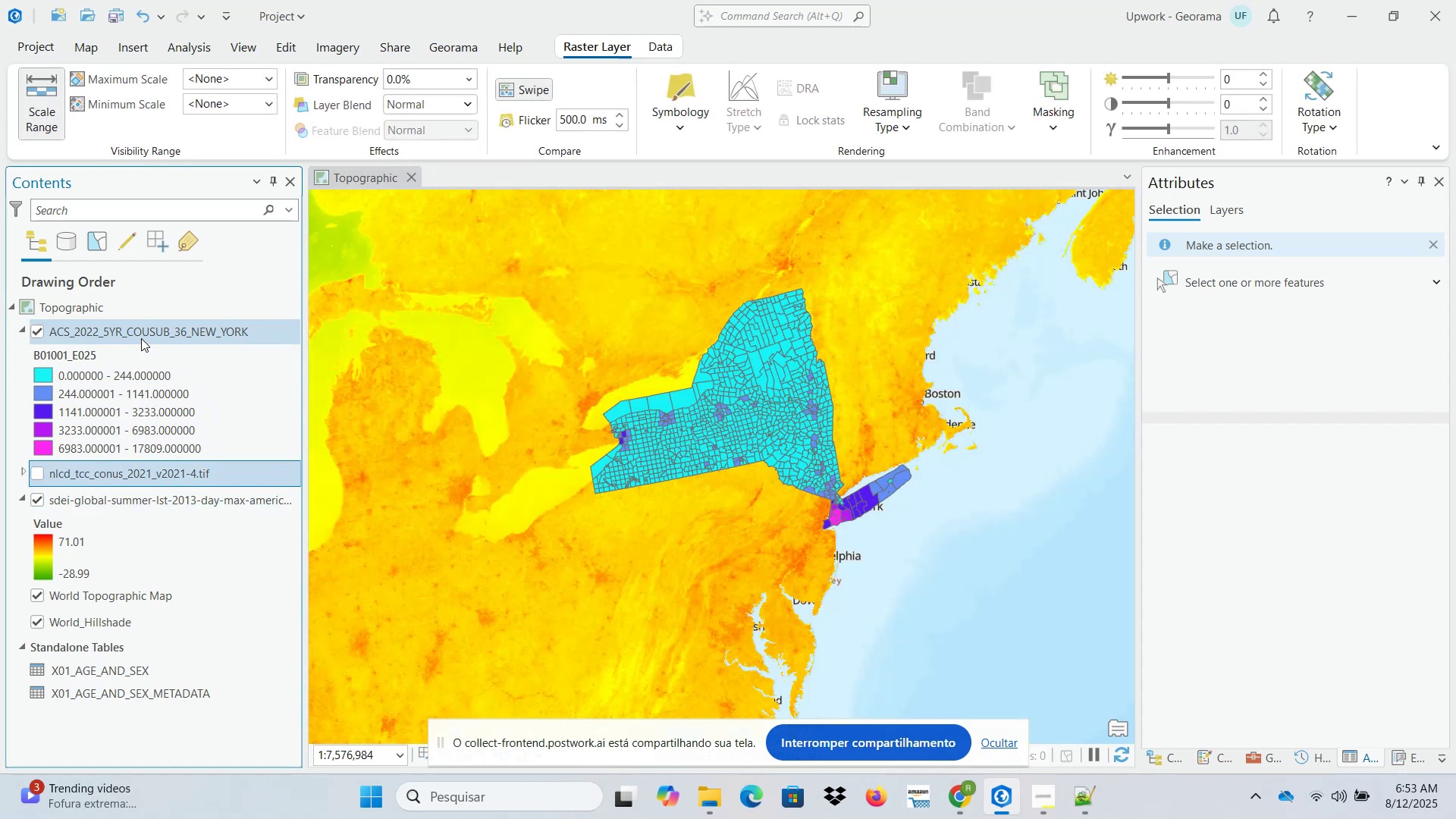 
left_click([141, 332])
 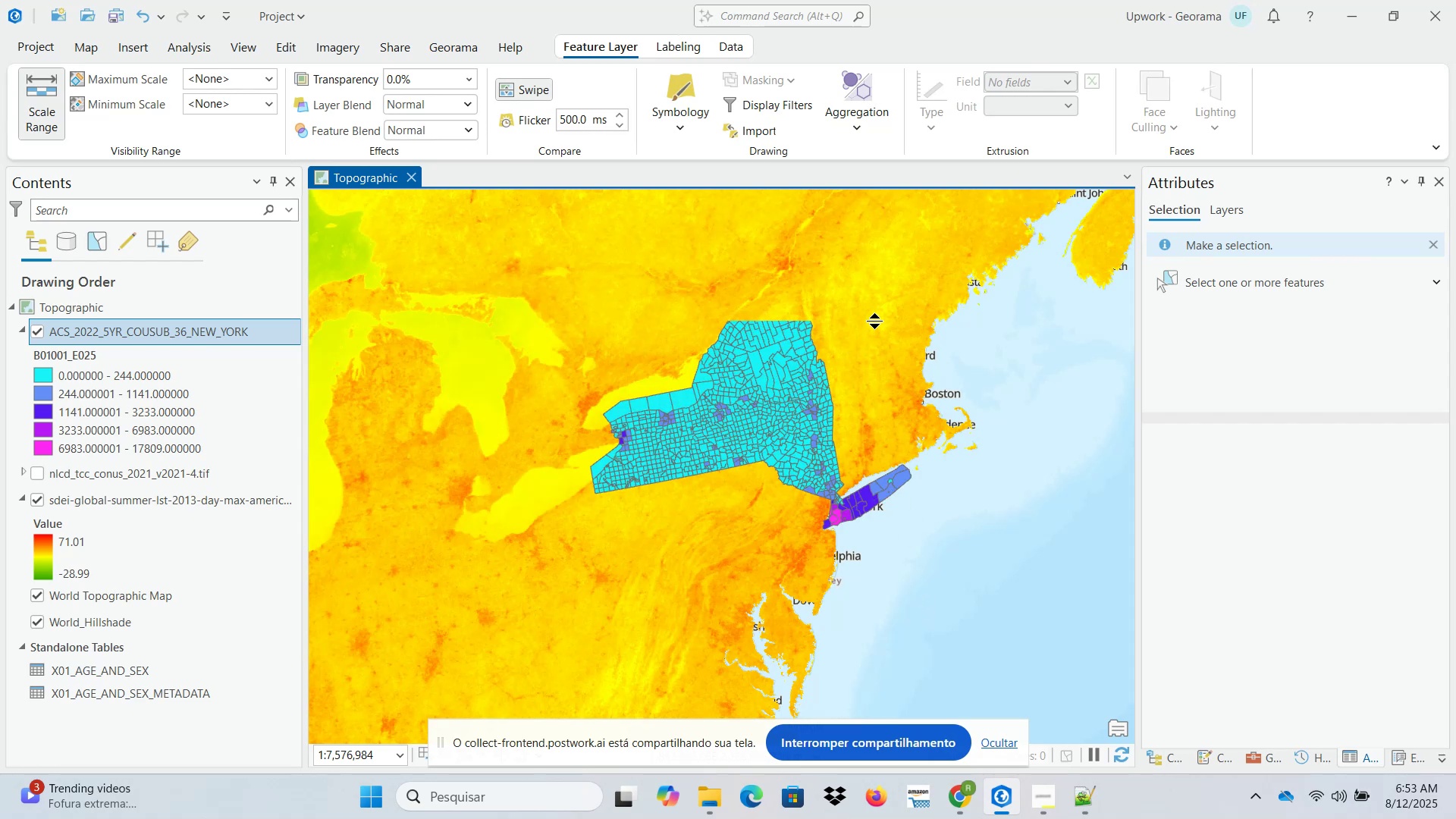 
wait(8.3)
 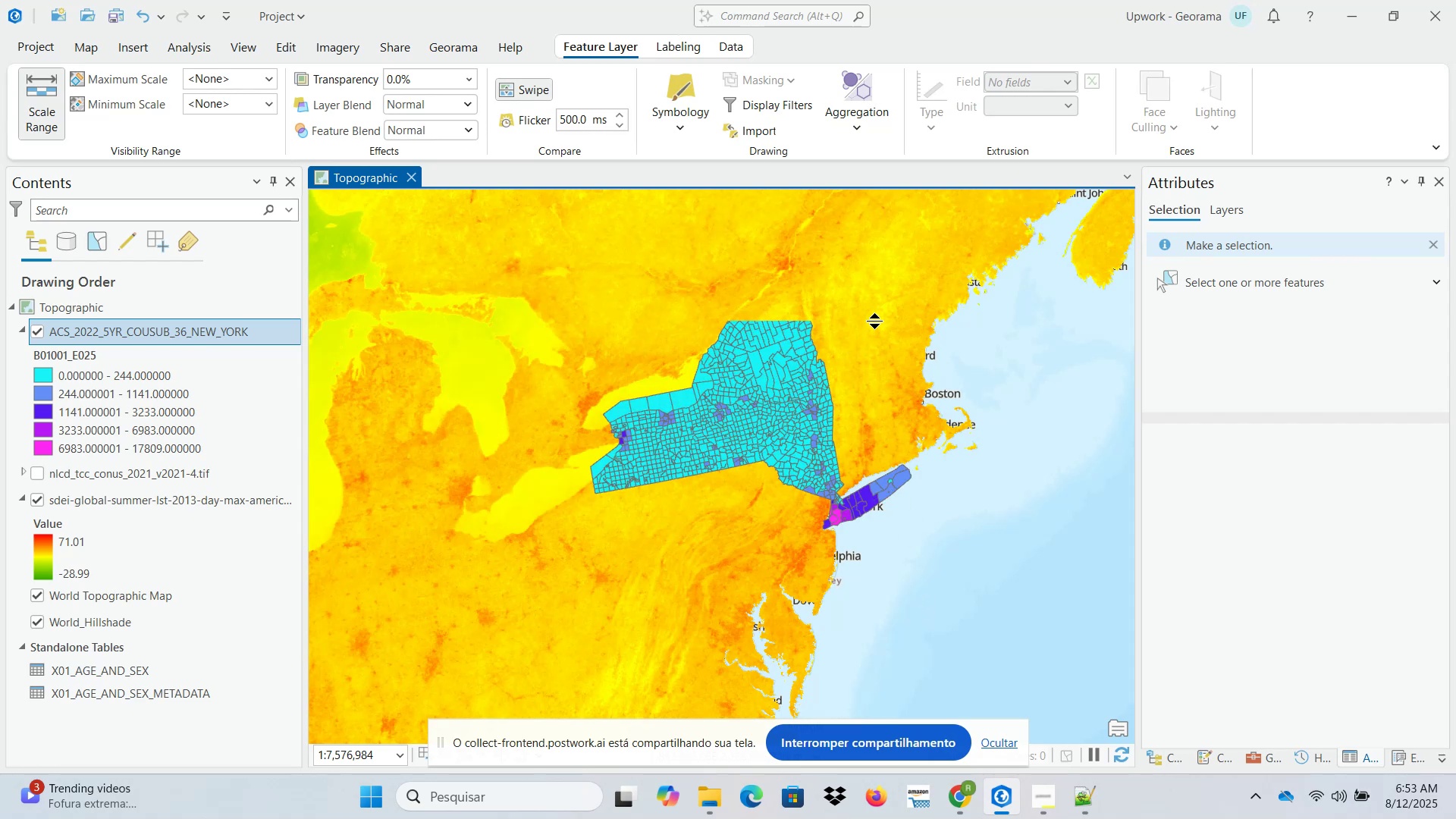 
left_click([38, 471])
 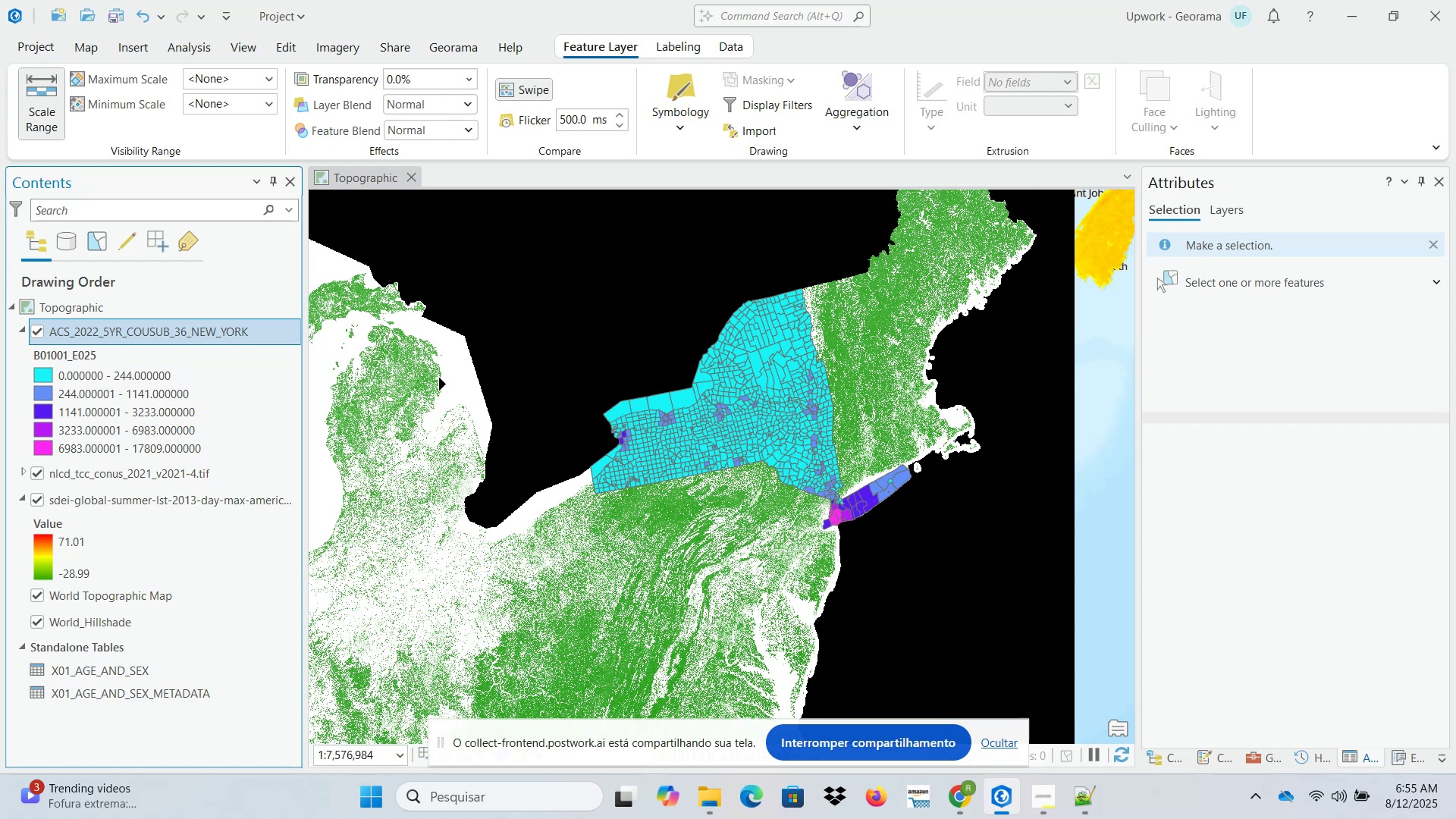 
wait(164.24)
 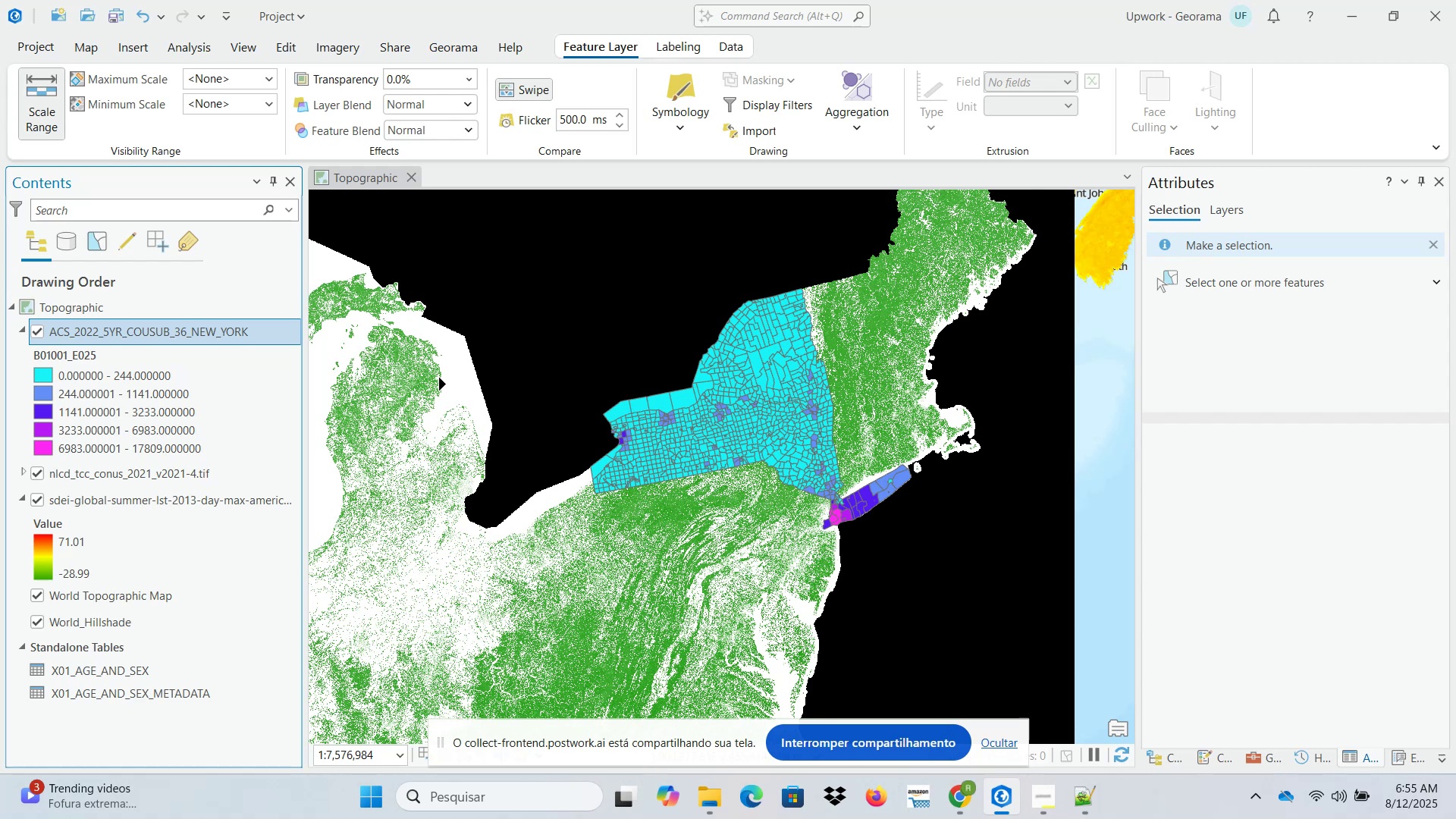 
left_click([959, 805])
 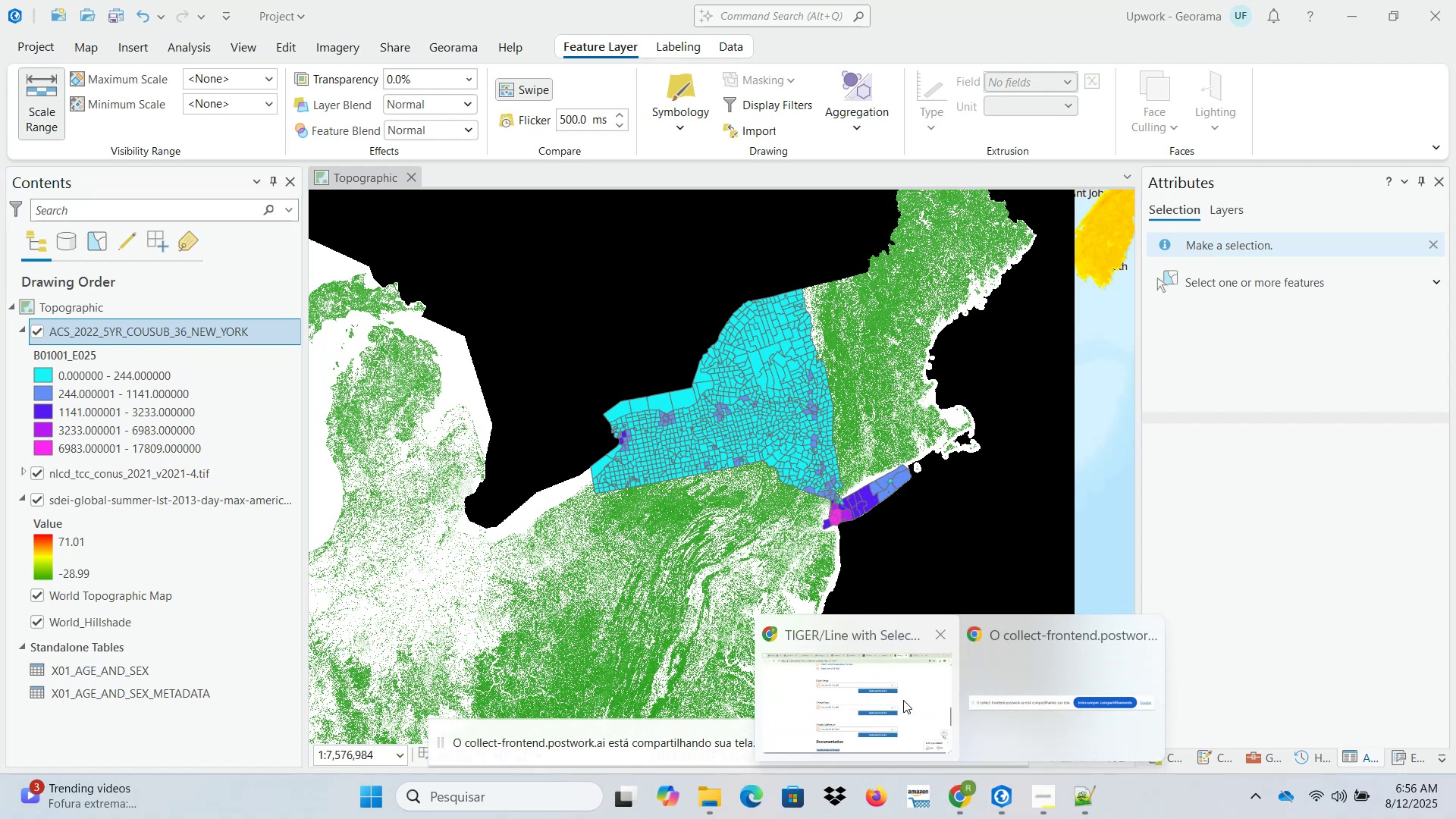 
left_click([861, 649])
 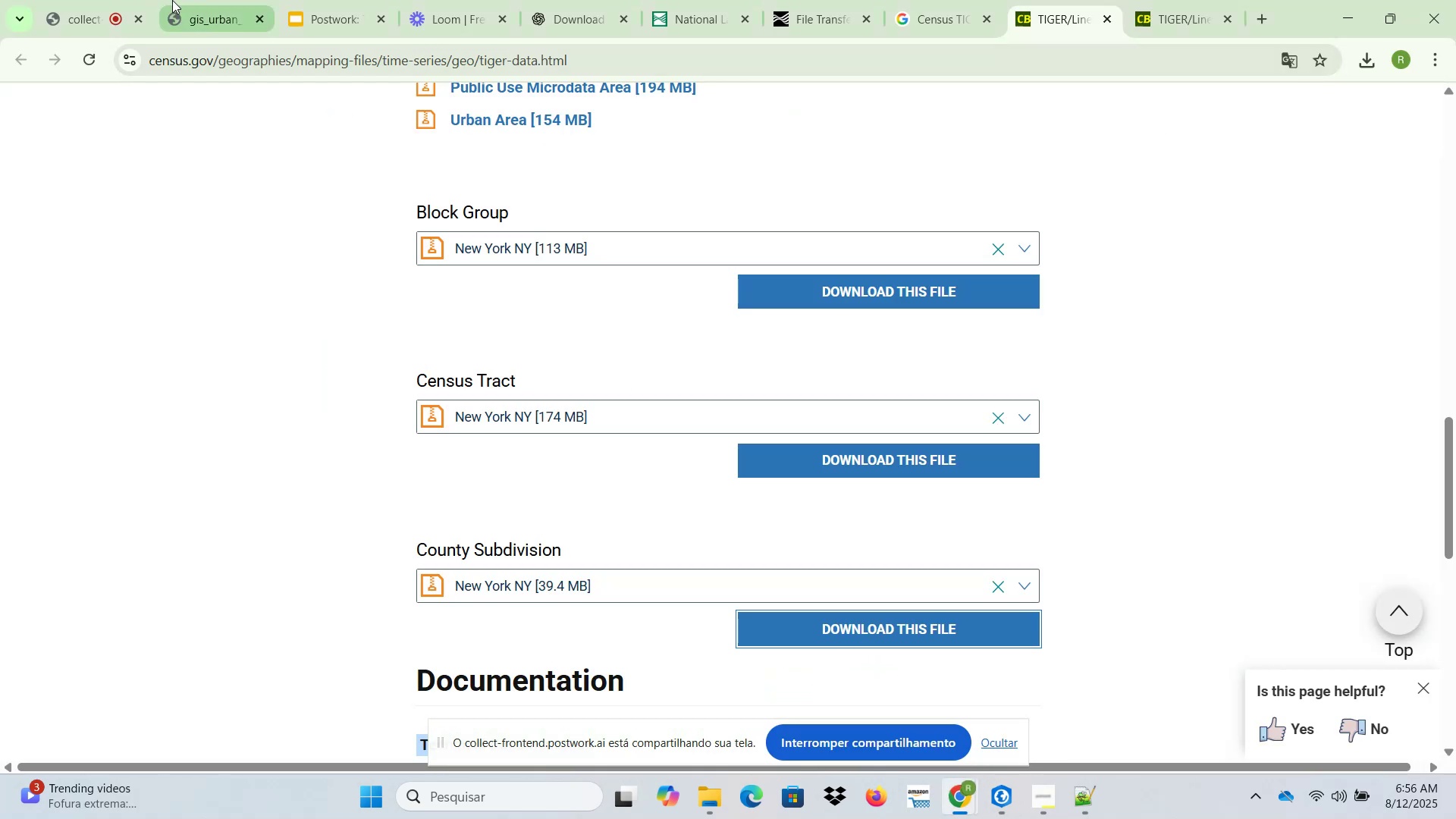 
left_click([195, 0])
 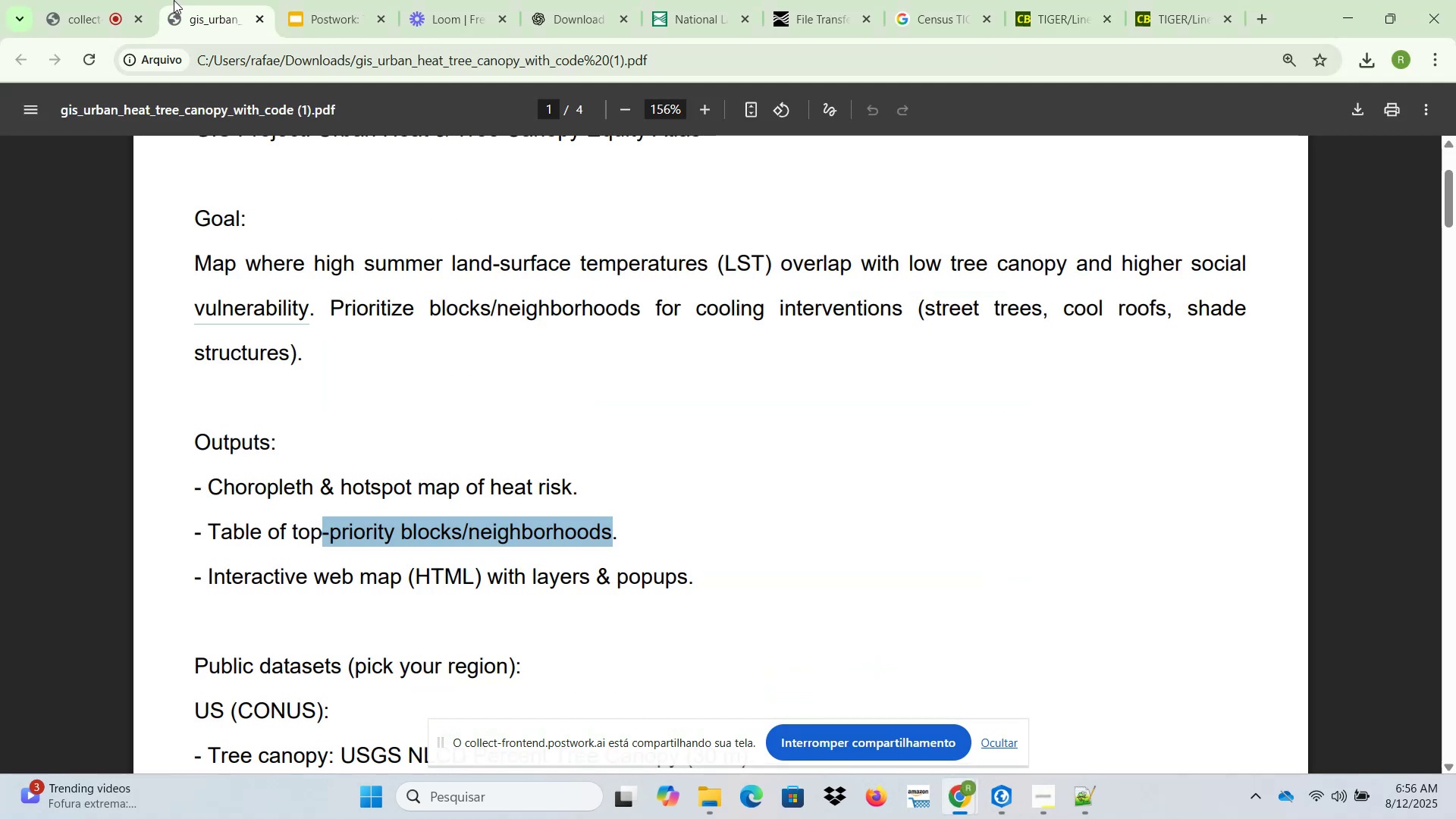 
left_click([120, 0])
 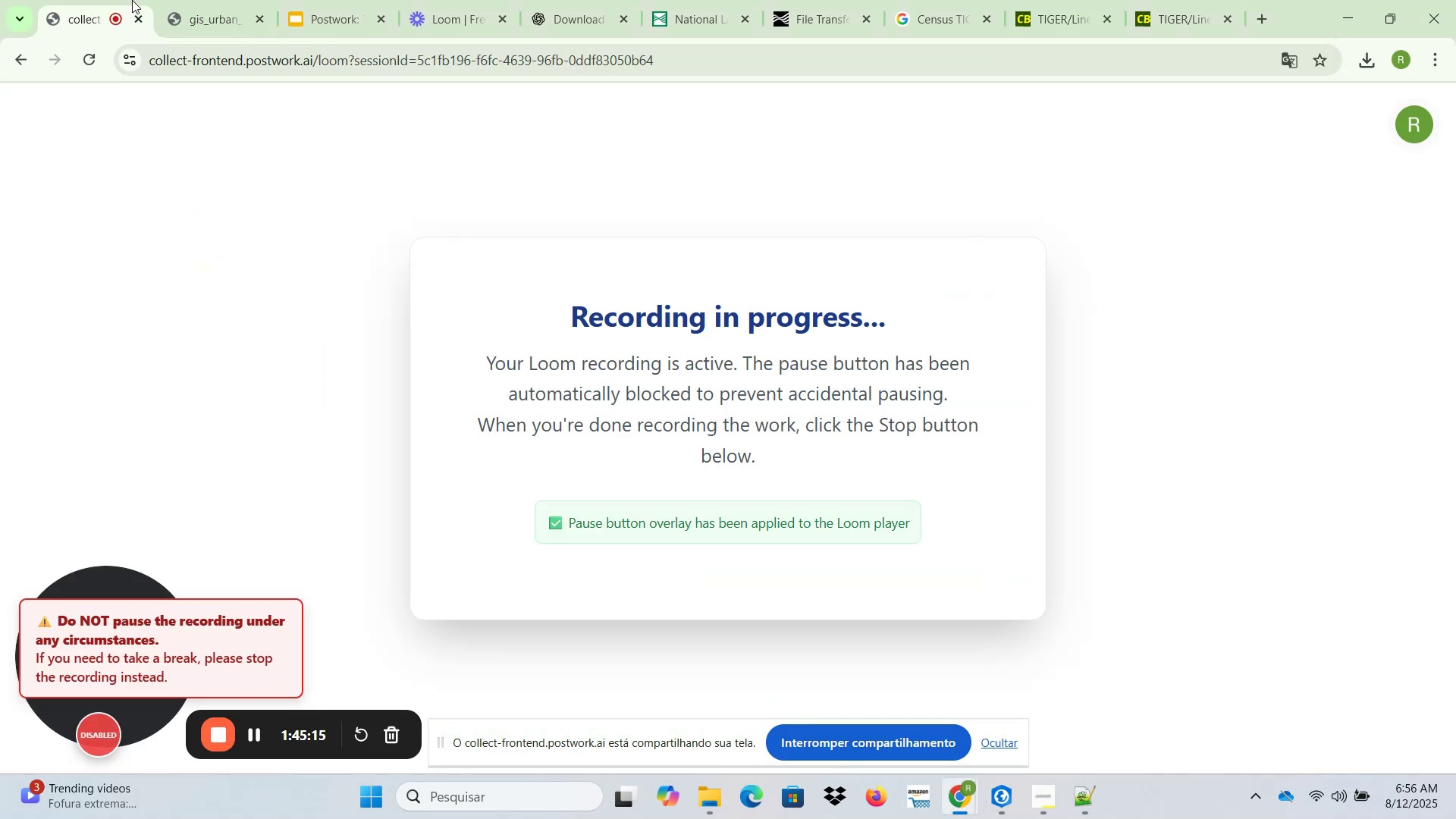 
mouse_move([231, 0])
 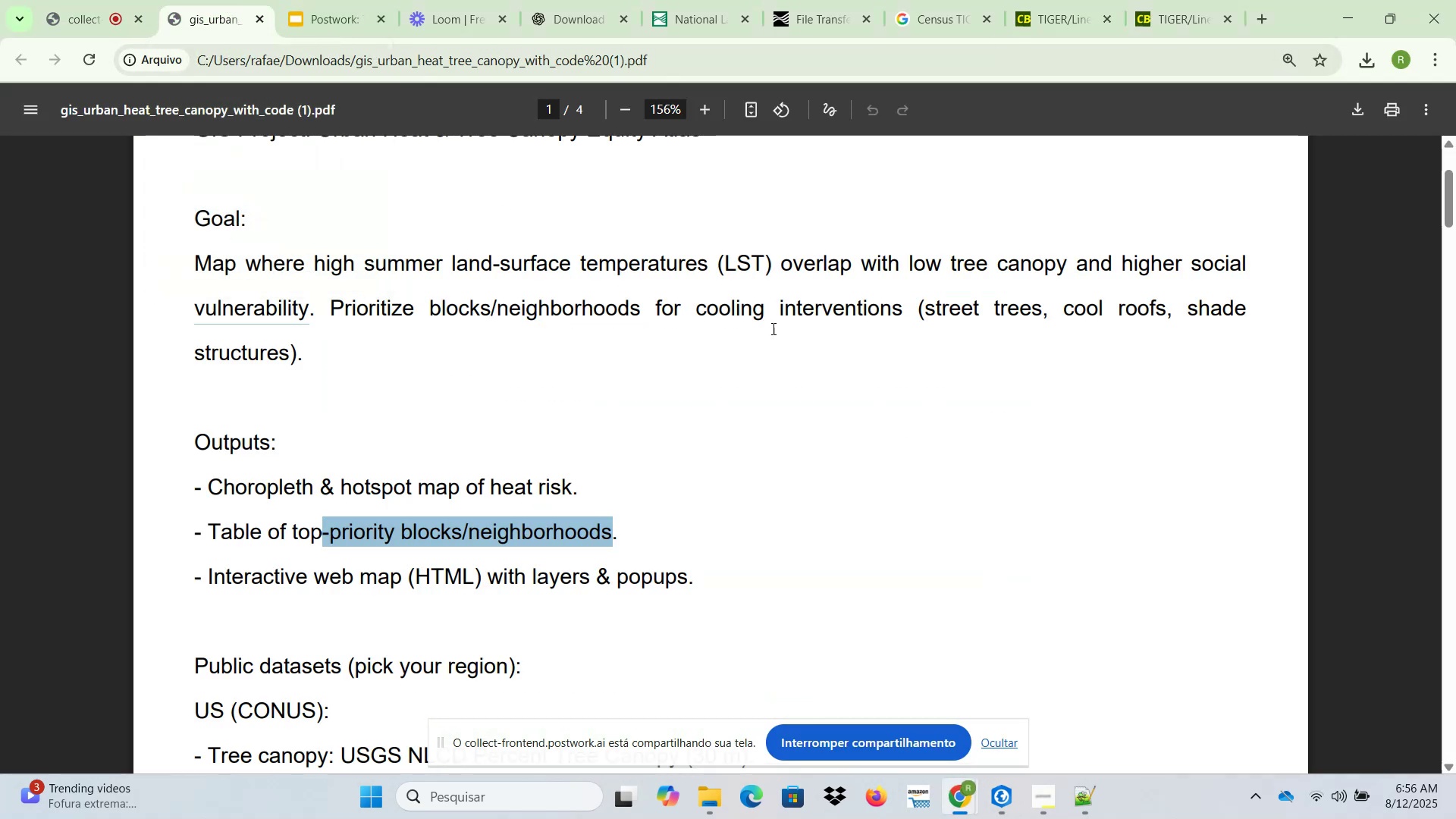 
scroll: coordinate [805, 391], scroll_direction: up, amount: 1.0
 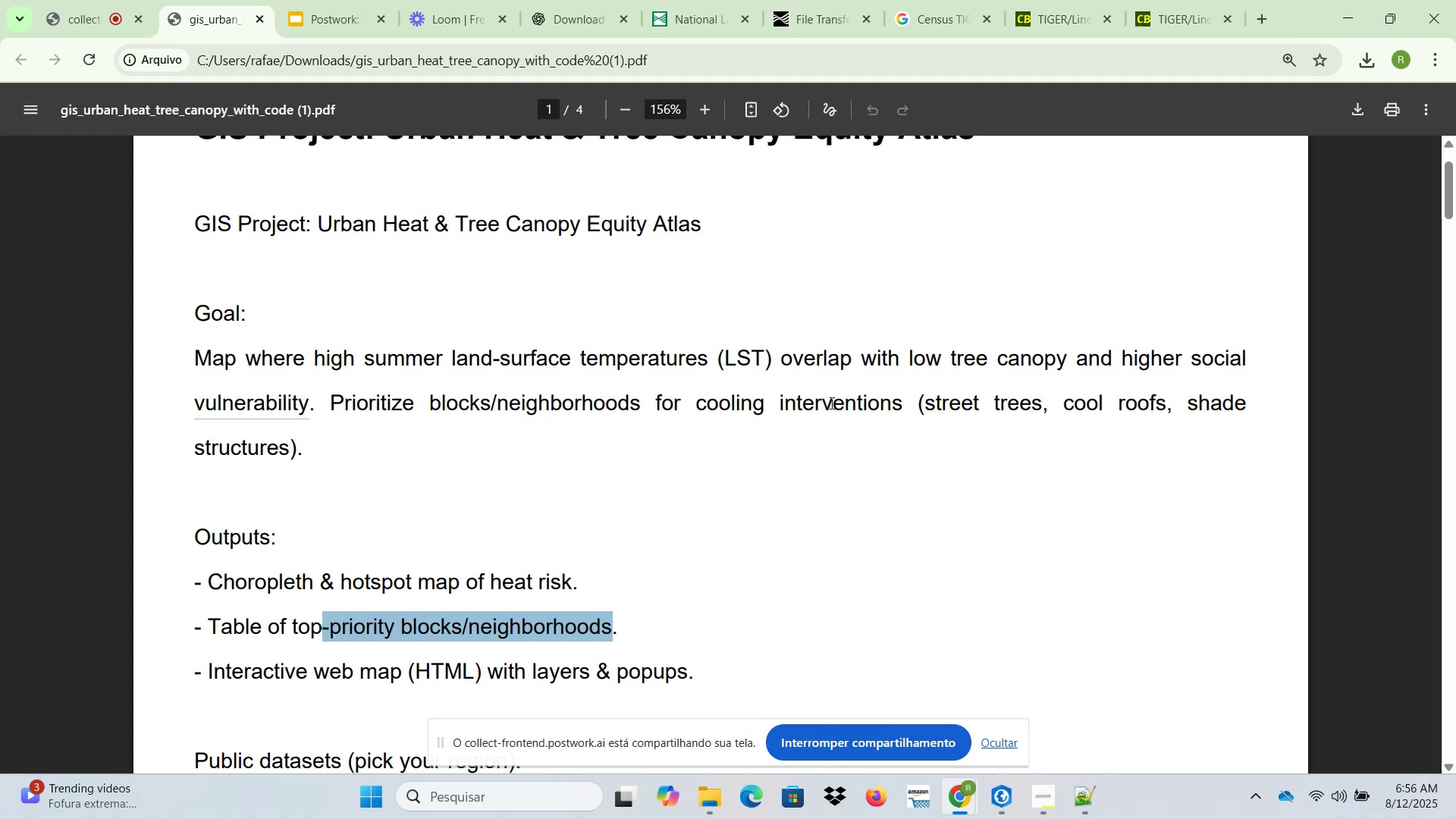 
wait(20.8)
 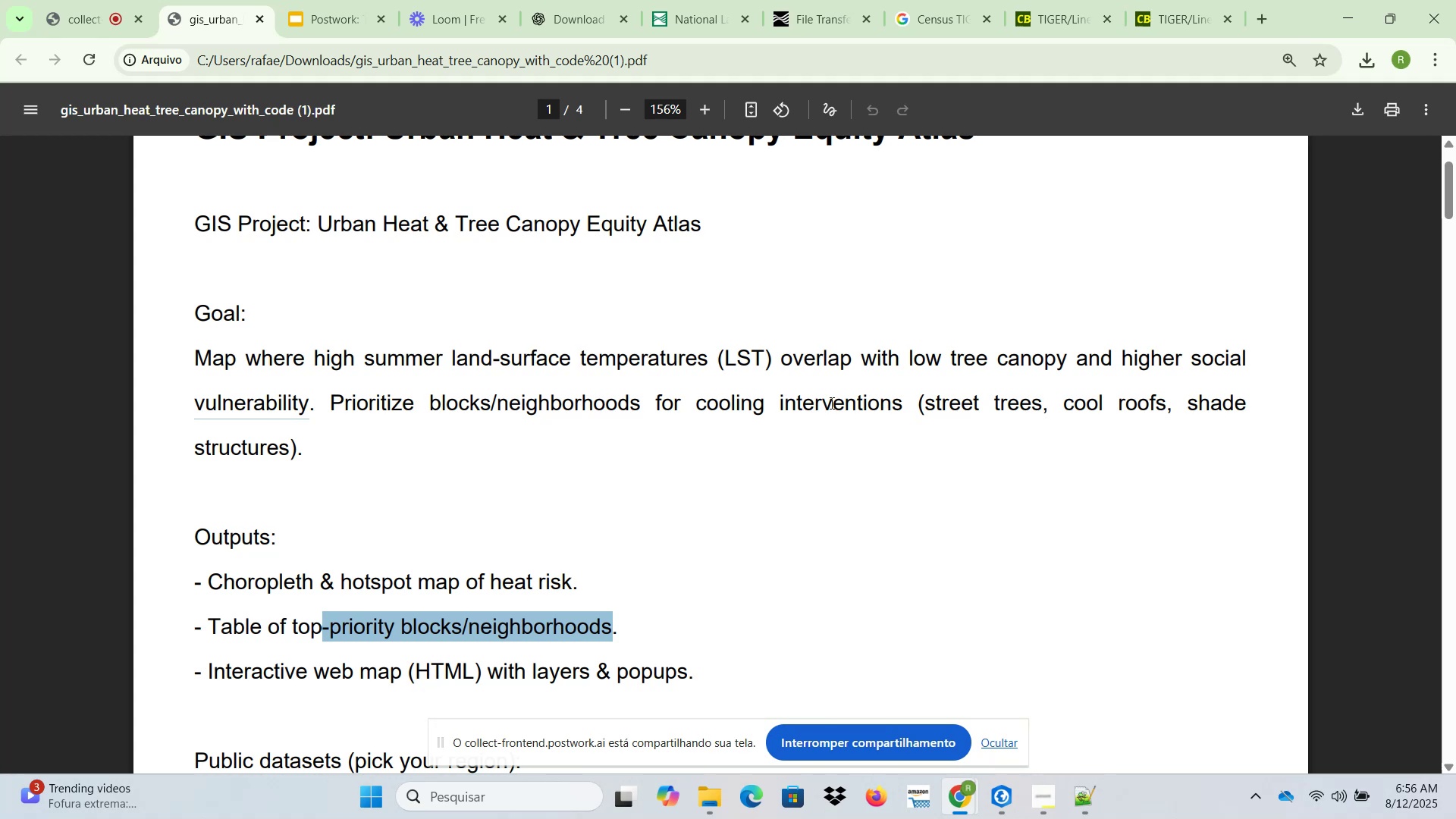 
mouse_move([973, -1])
 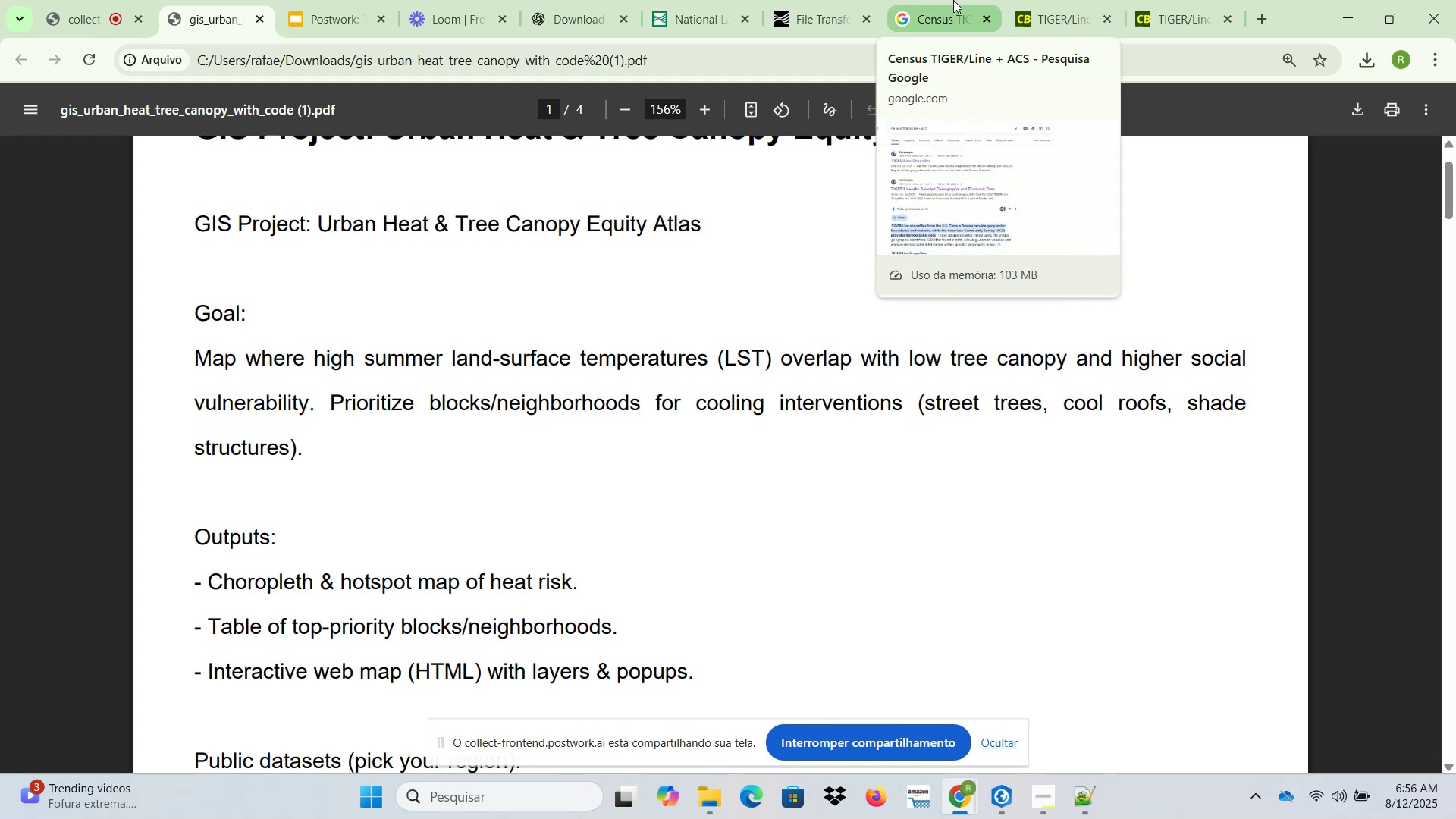 
wait(12.23)
 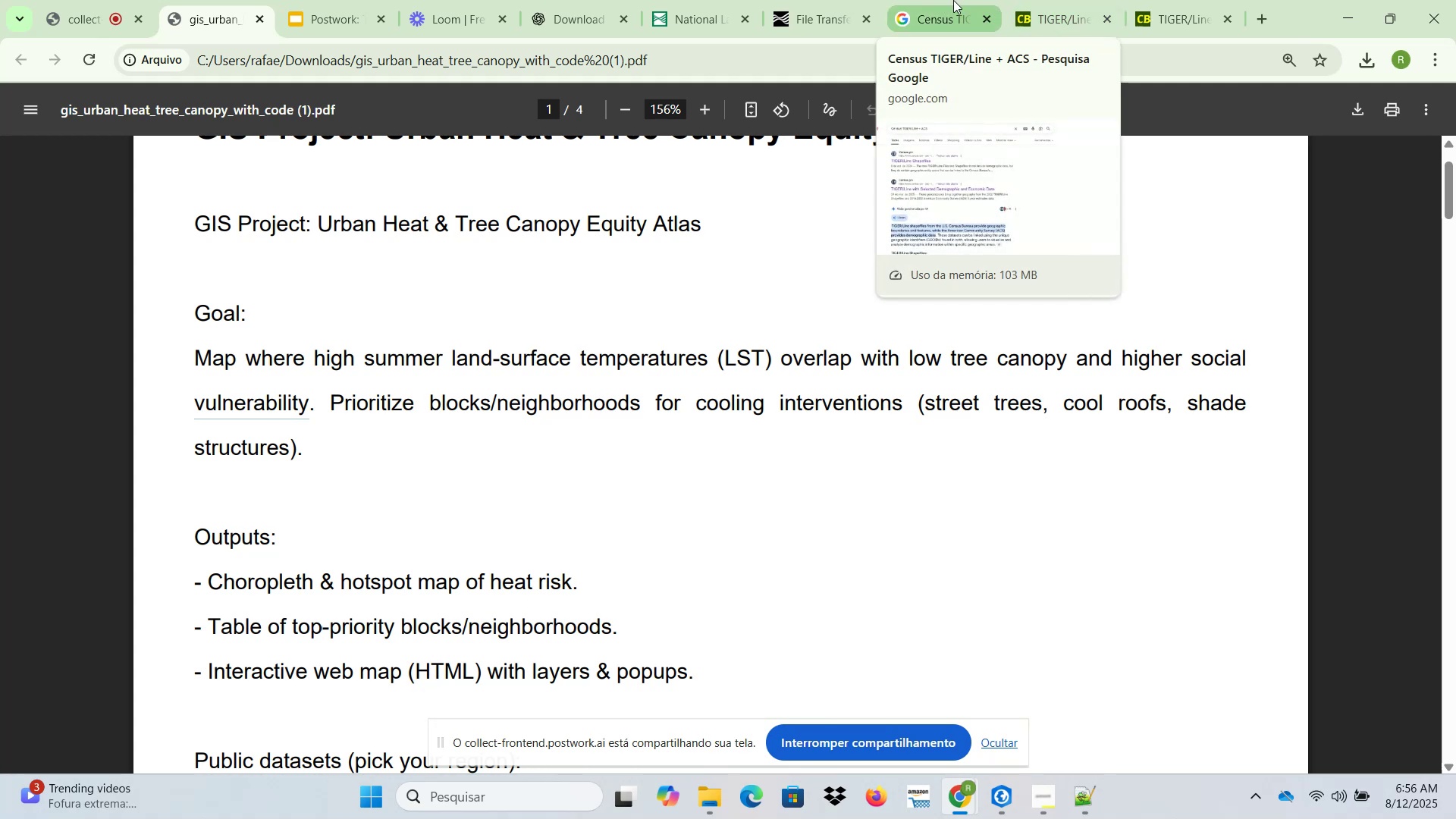 
left_click([1045, 0])
 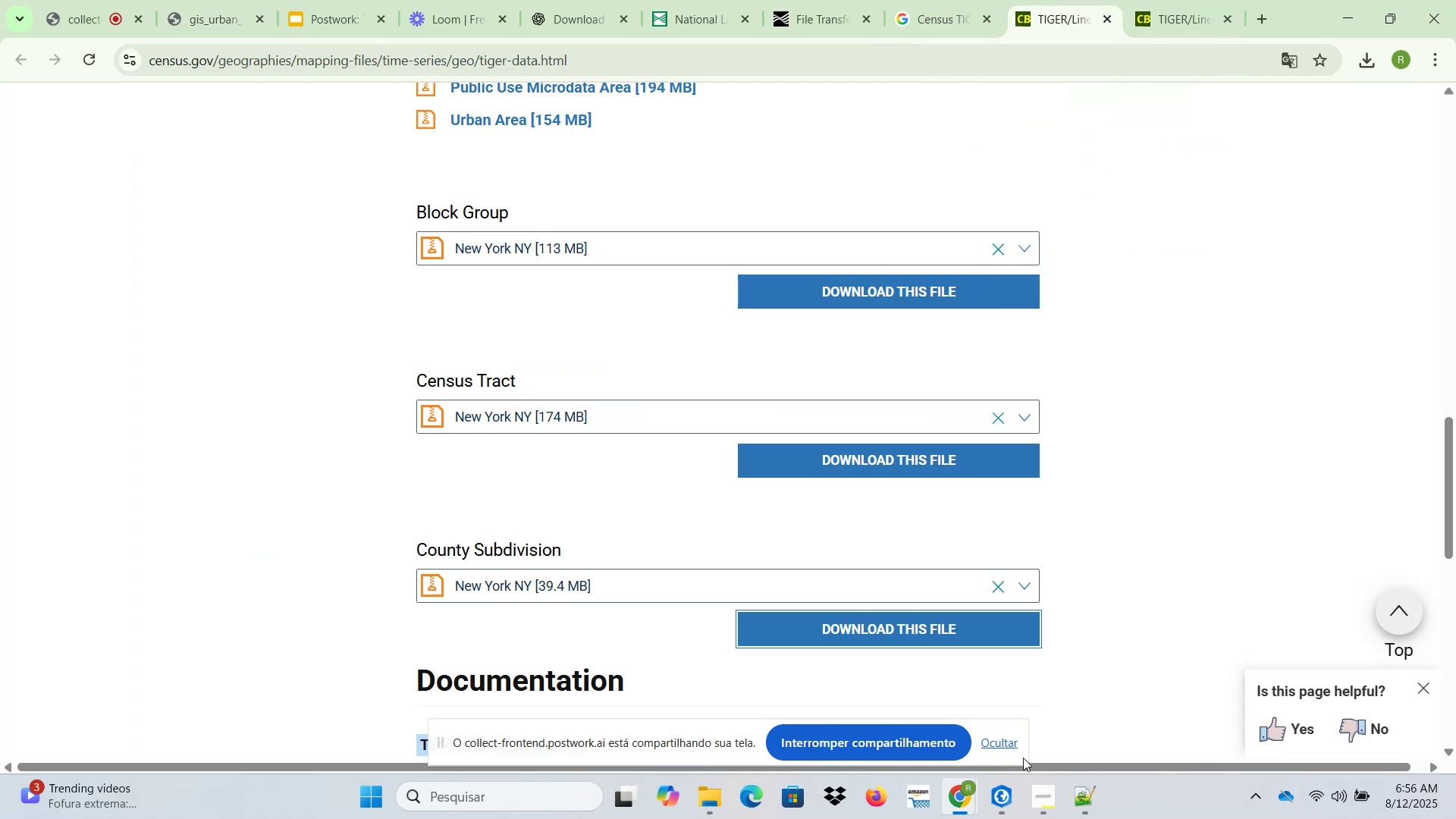 
left_click([999, 808])
 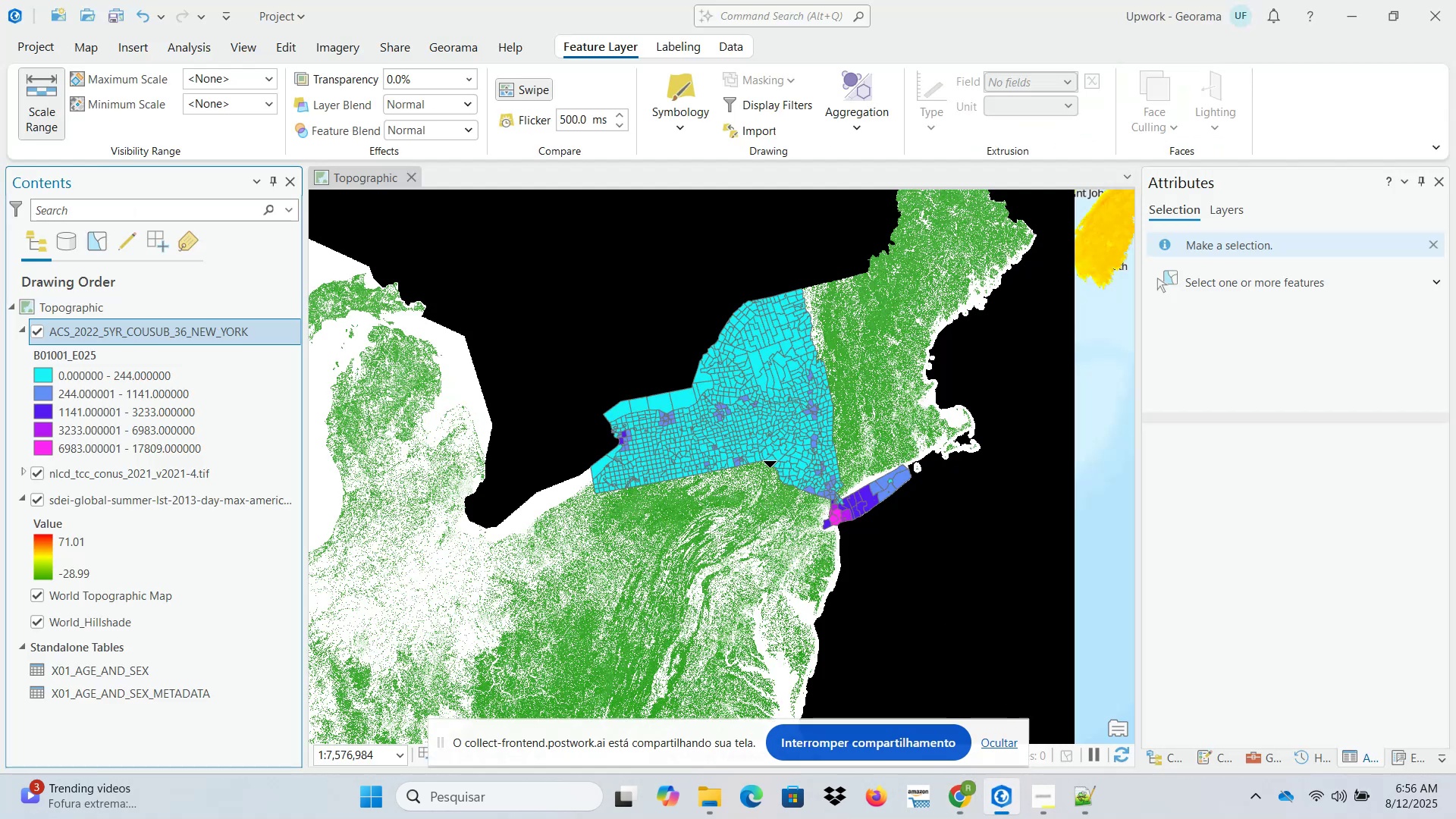 
scroll: coordinate [772, 478], scroll_direction: up, amount: 1.0
 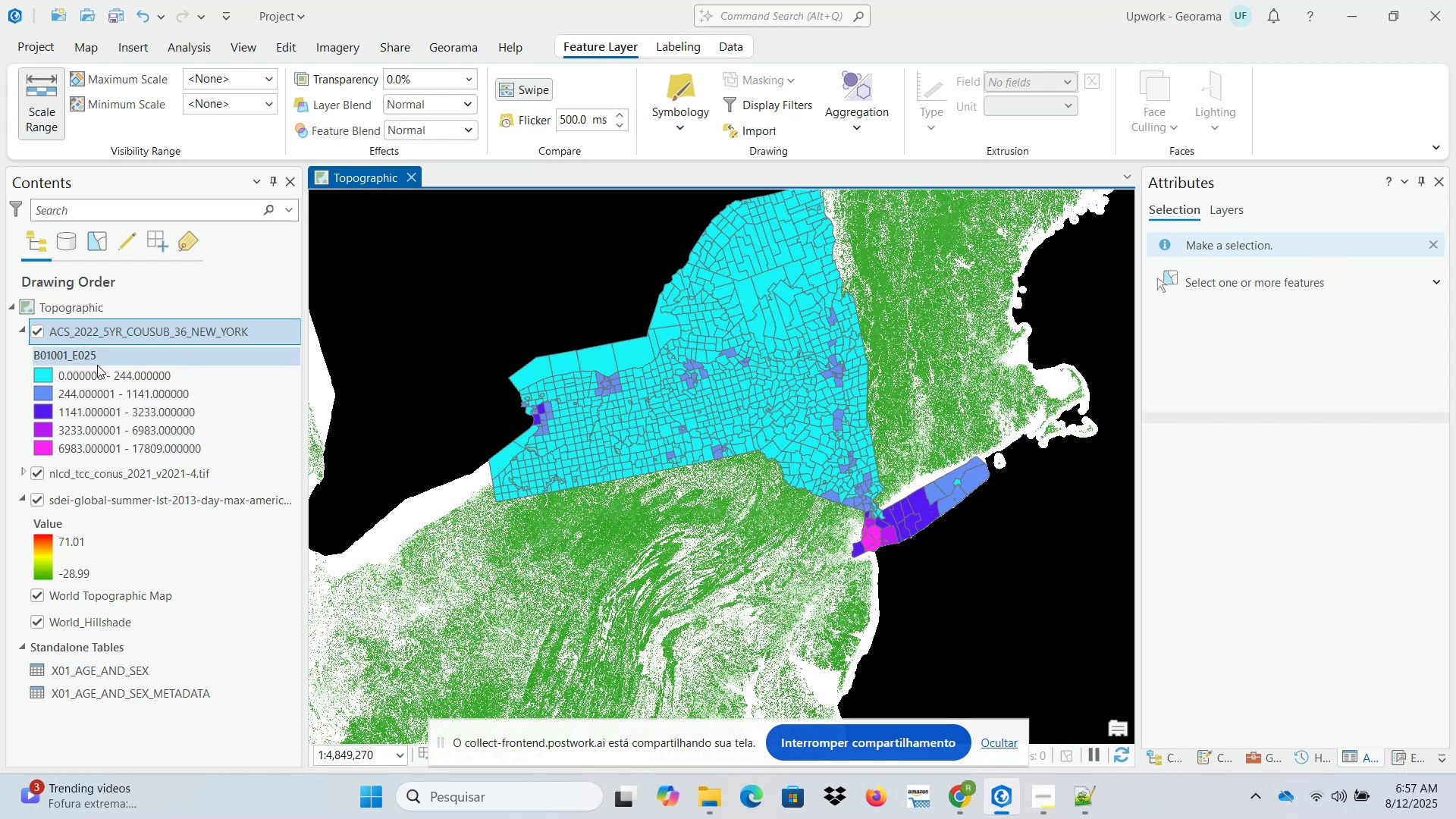 
wait(20.39)
 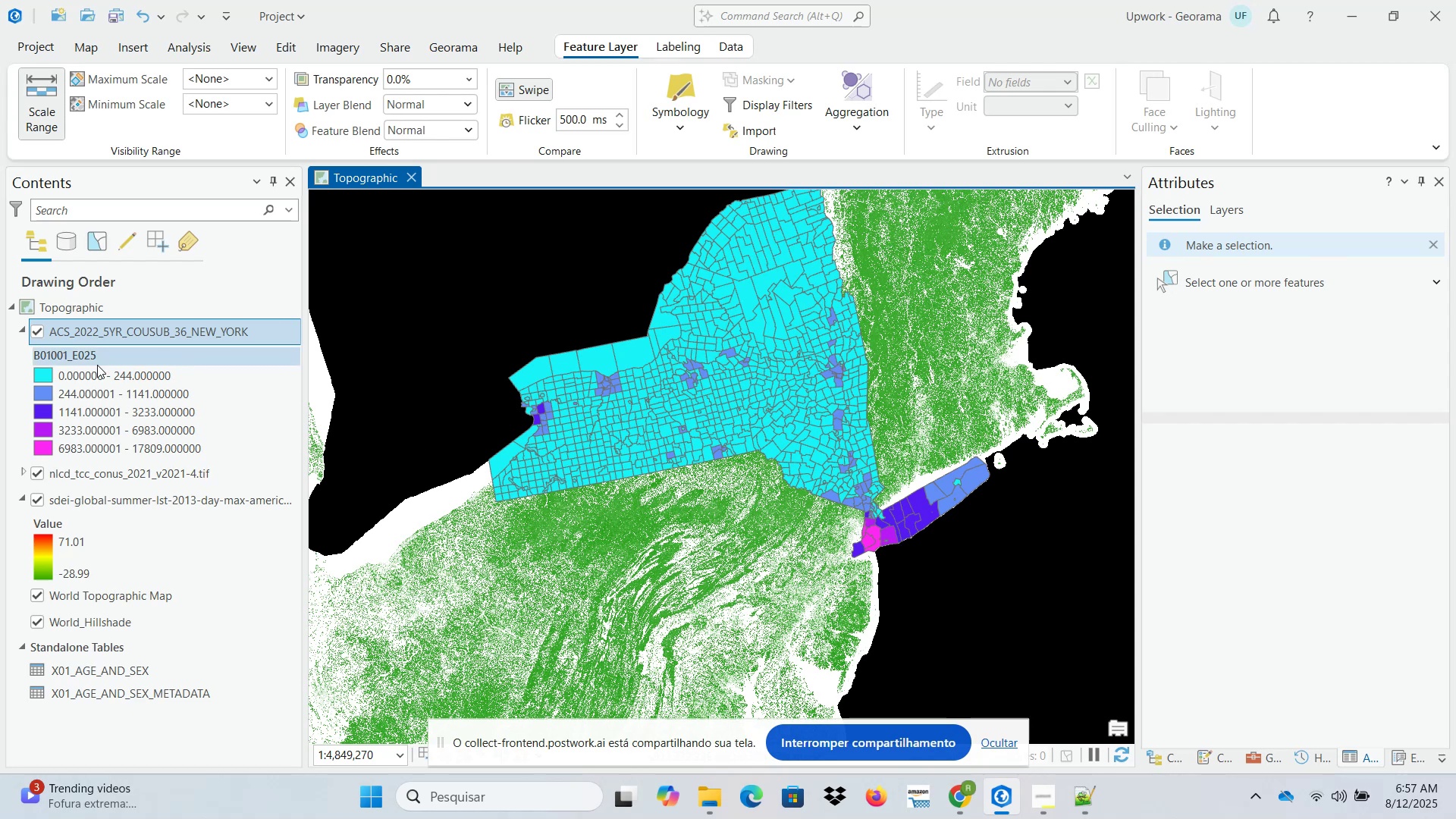 
left_click([1156, 759])
 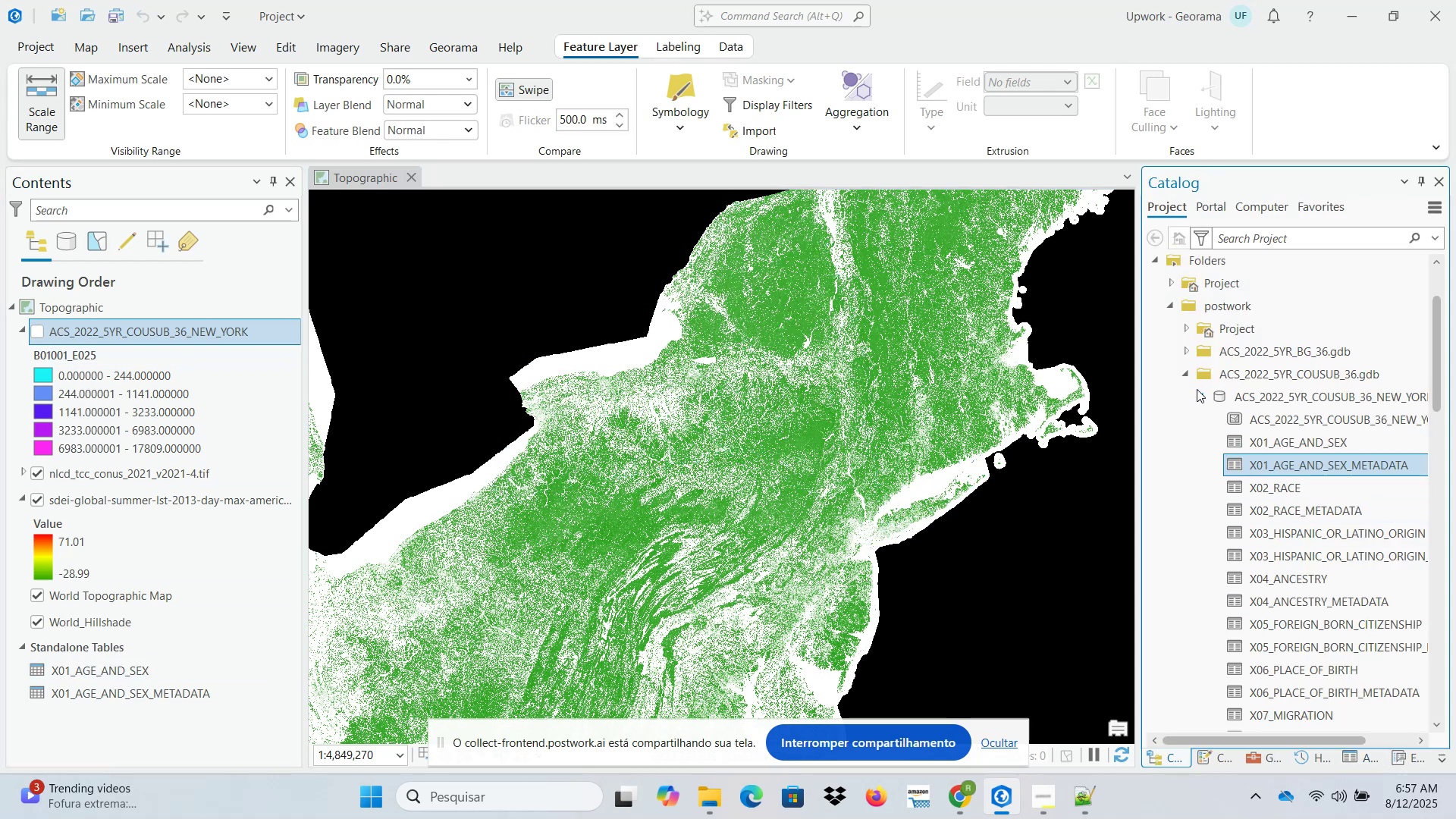 
left_click([1185, 379])
 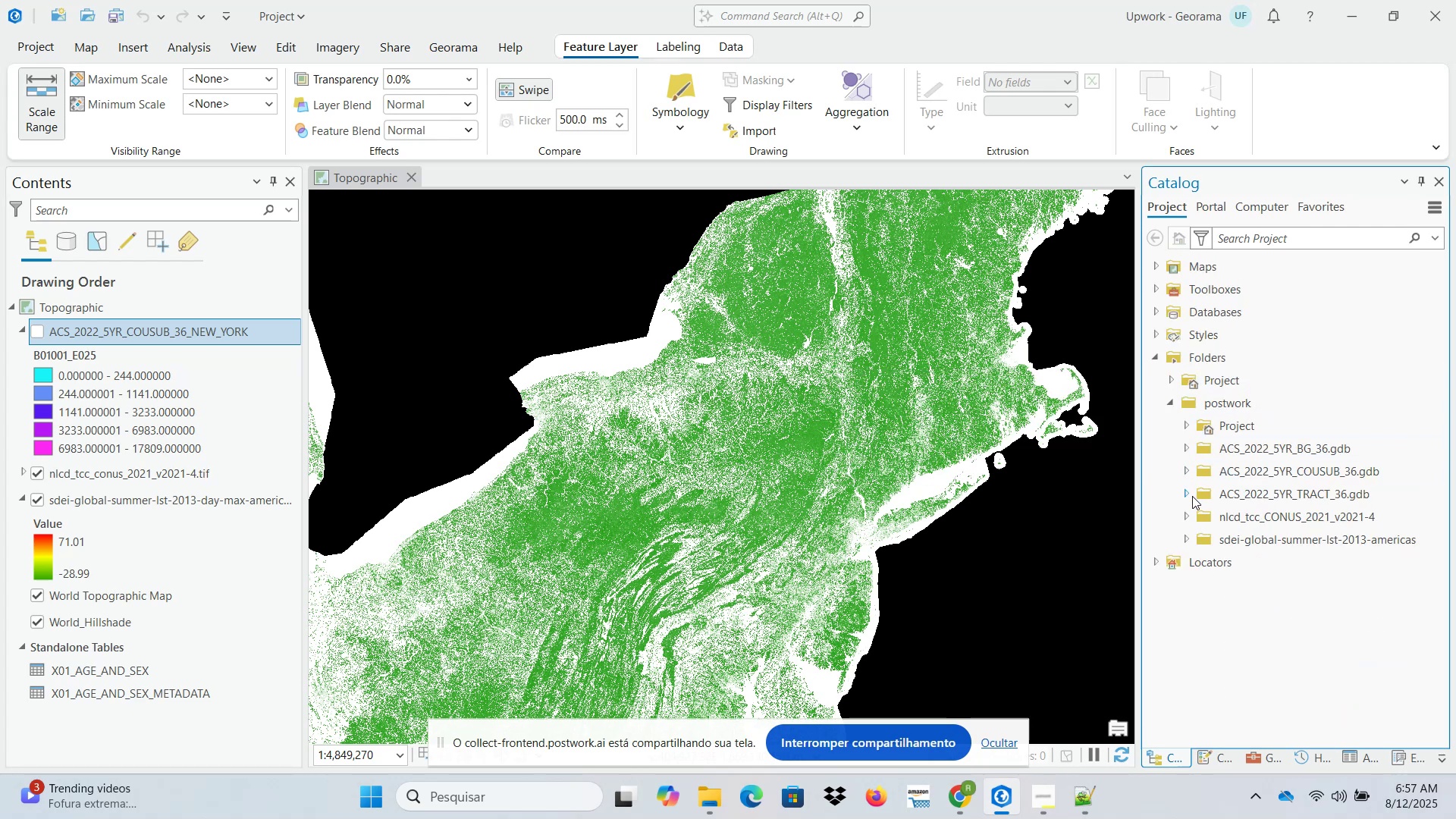 
left_click([1186, 447])
 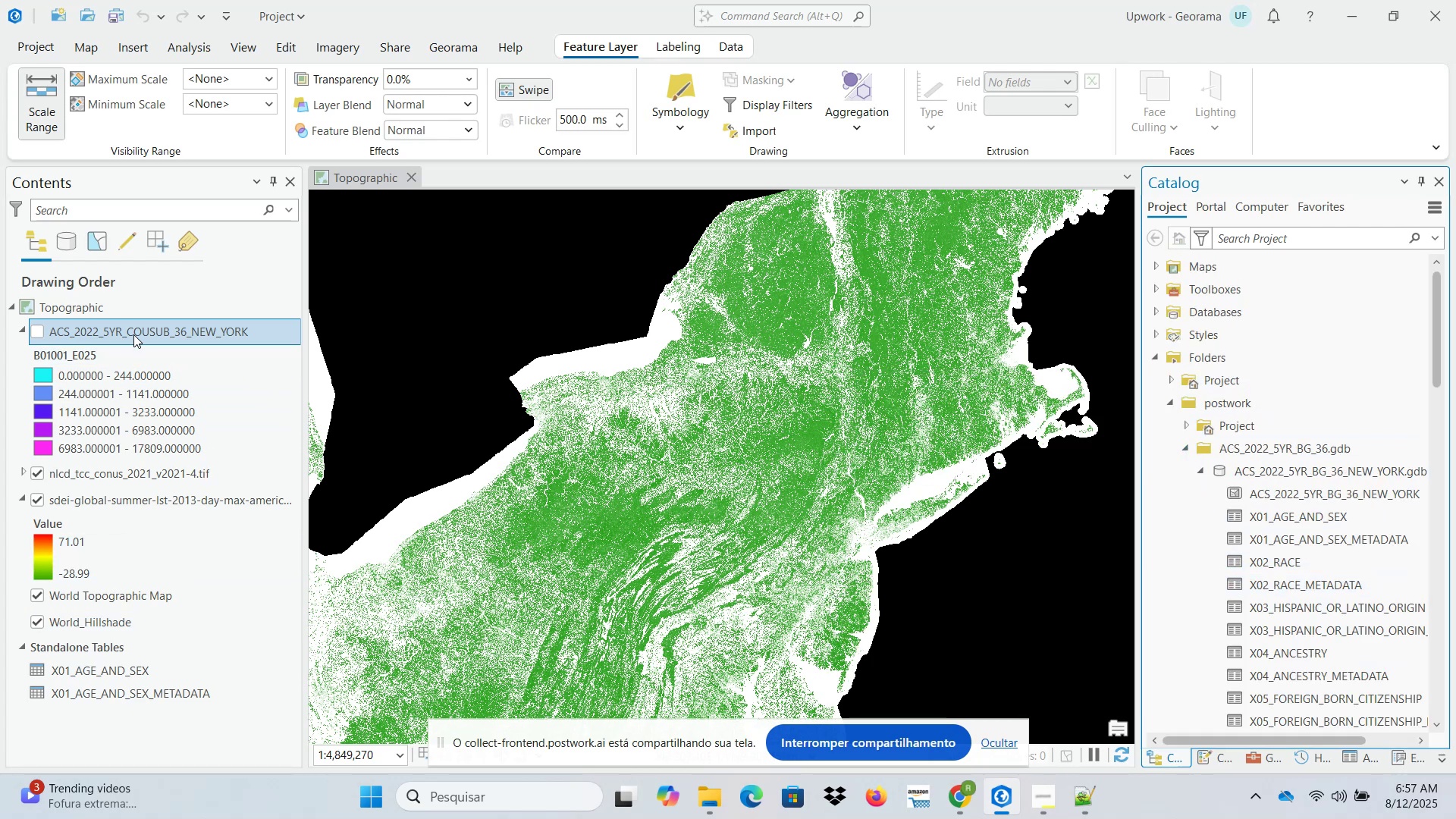 
wait(7.21)
 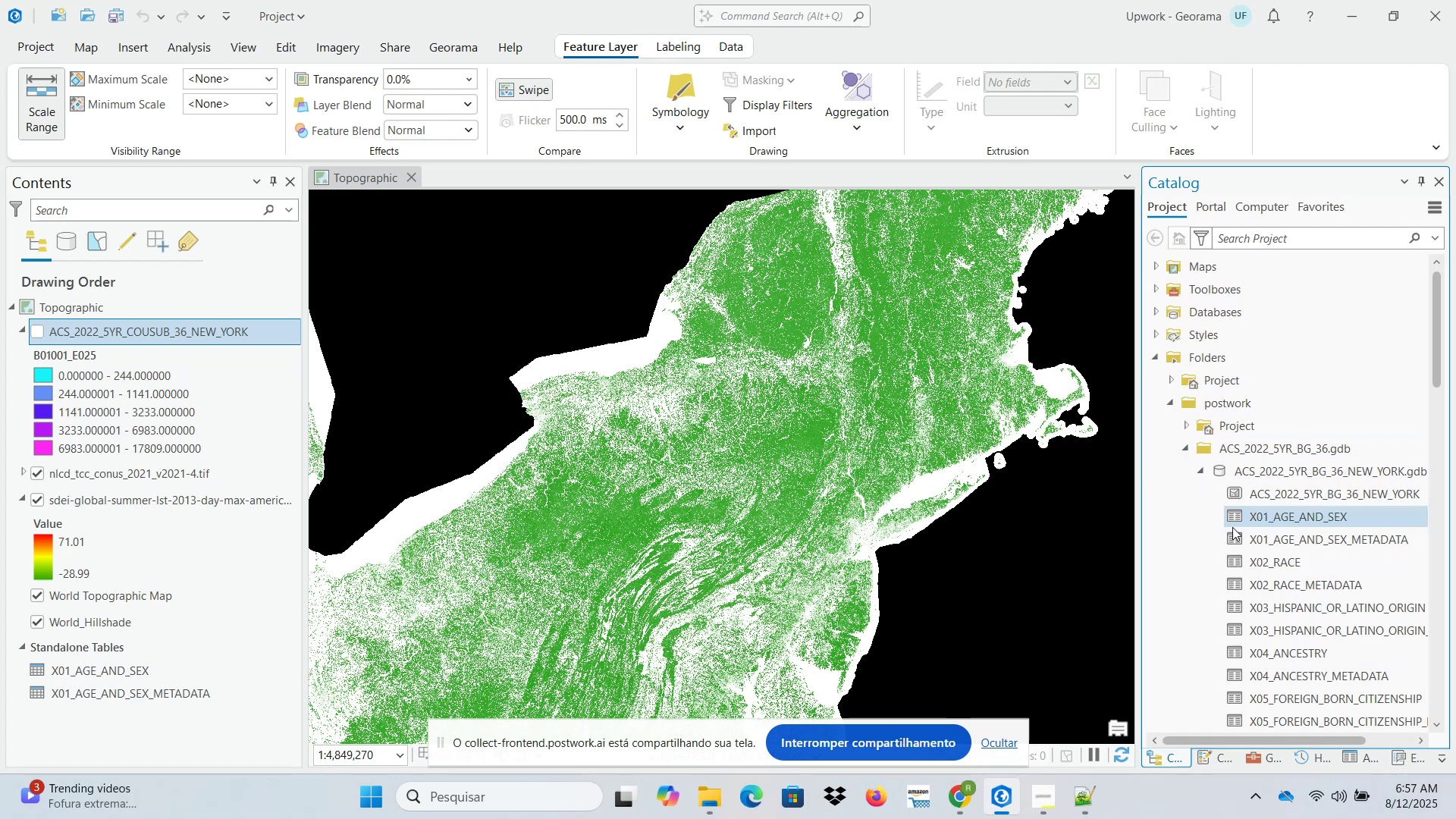 
right_click([126, 329])
 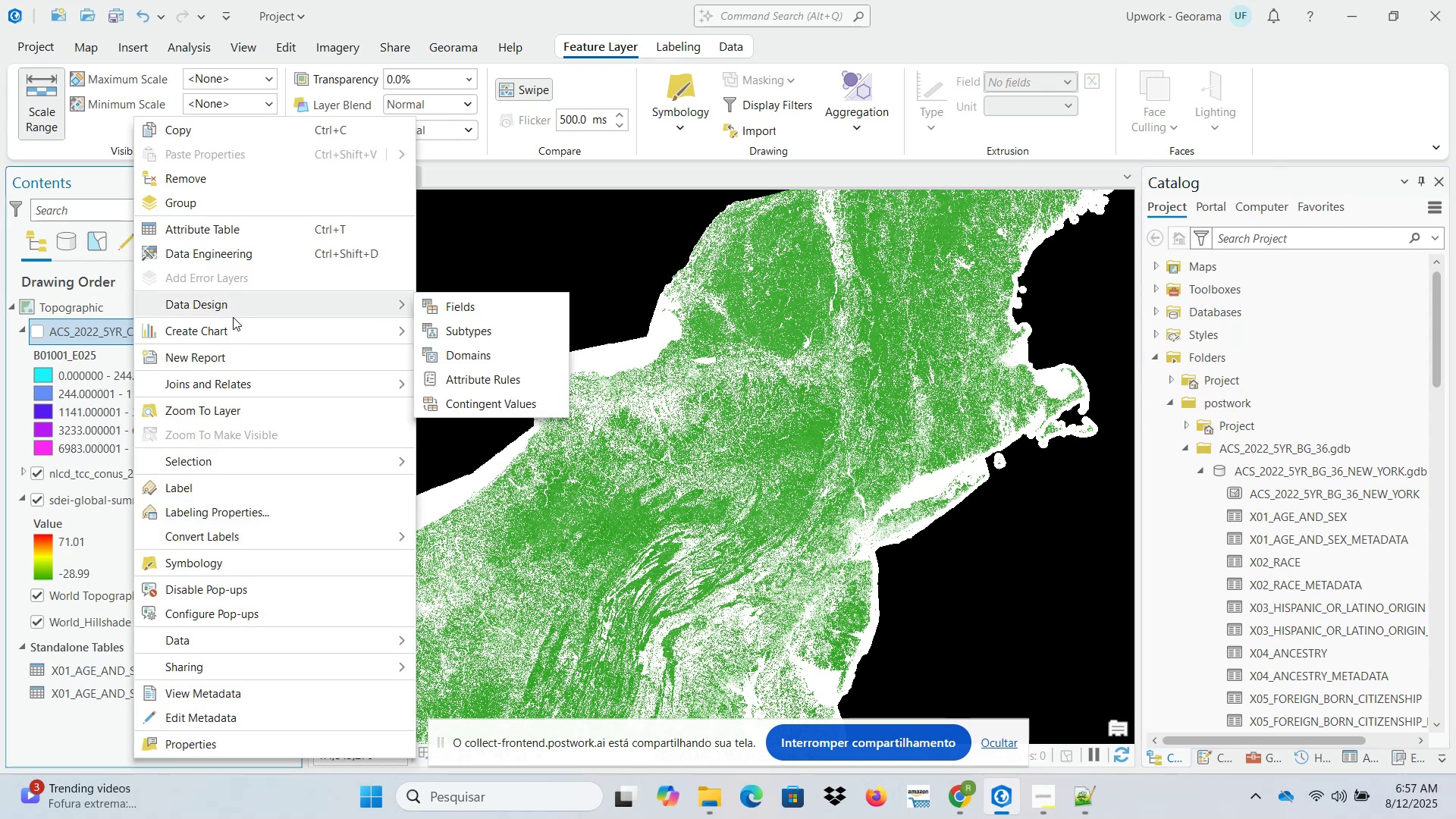 
wait(7.04)
 